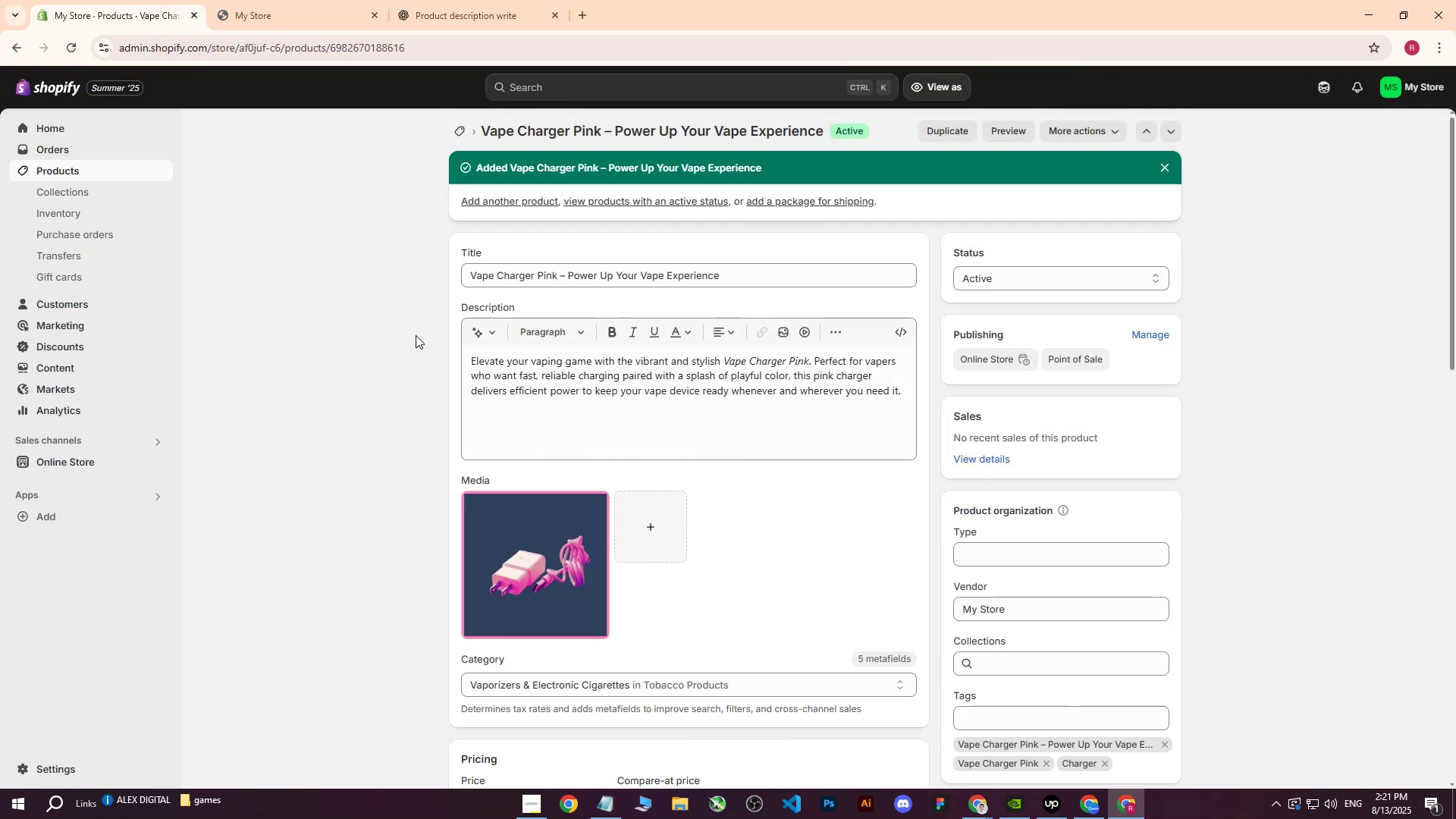 
scroll: coordinate [394, 366], scroll_direction: down, amount: 1.0
 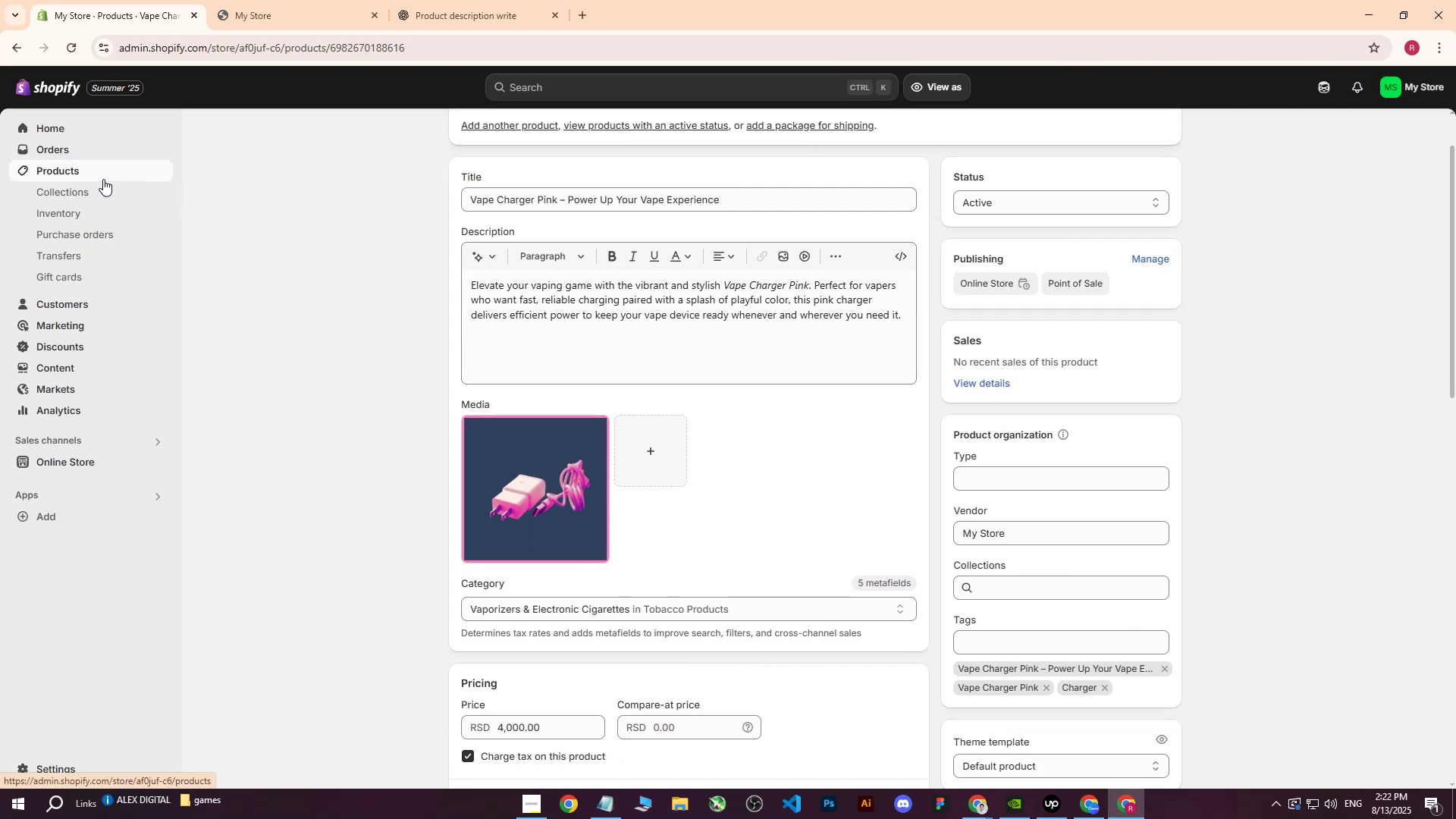 
wait(9.9)
 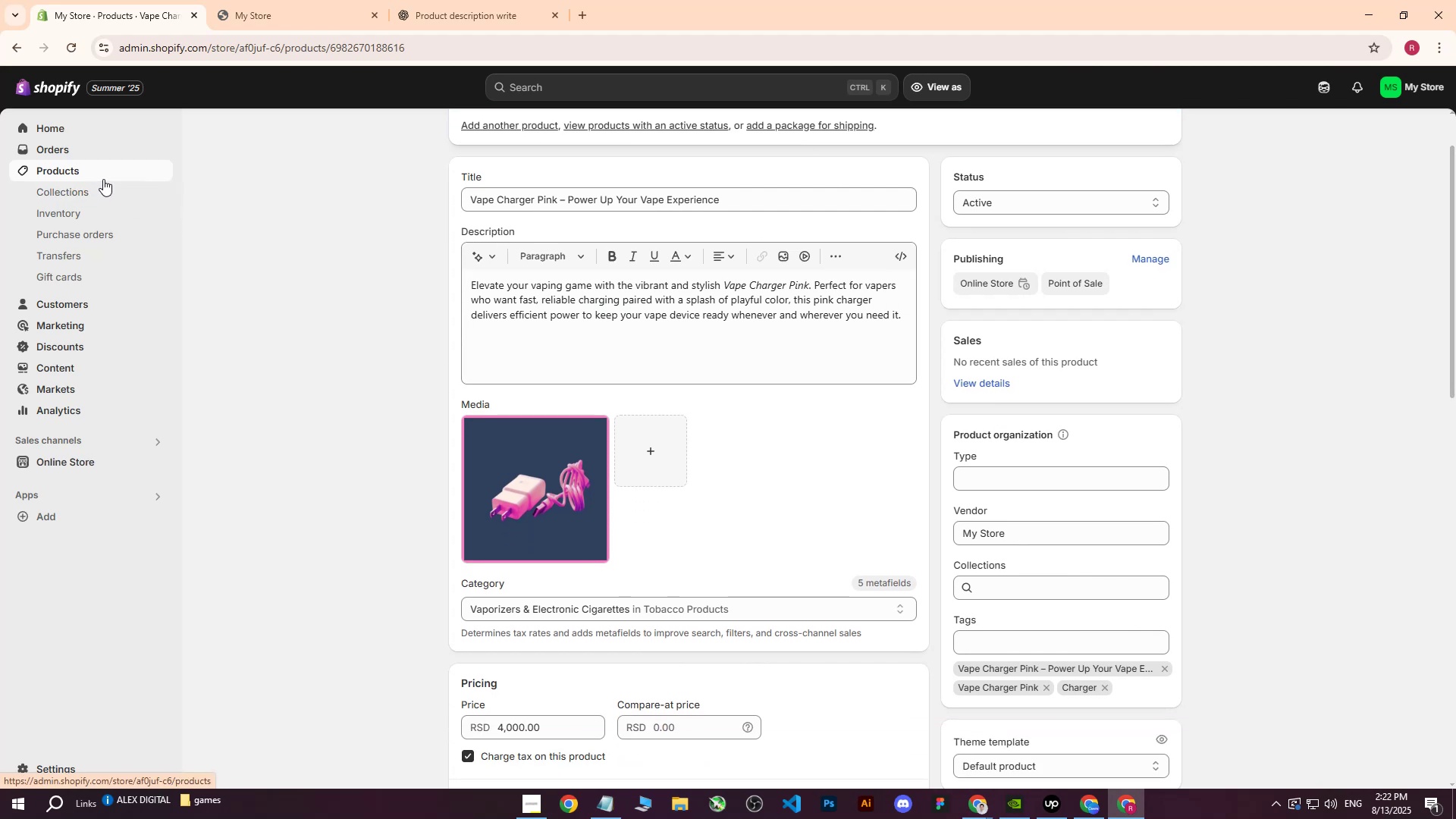 
left_click([66, 166])
 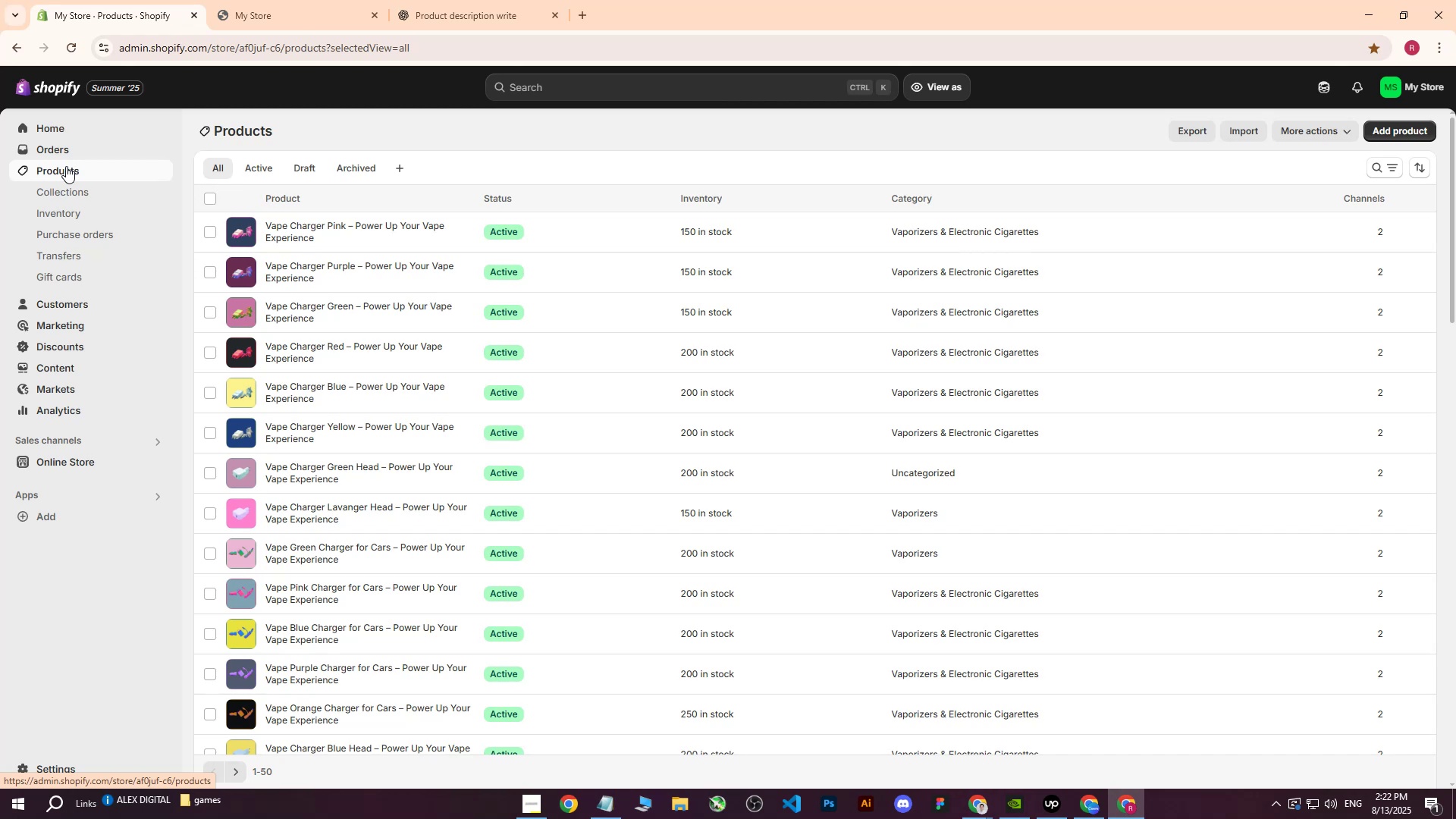 
wait(20.81)
 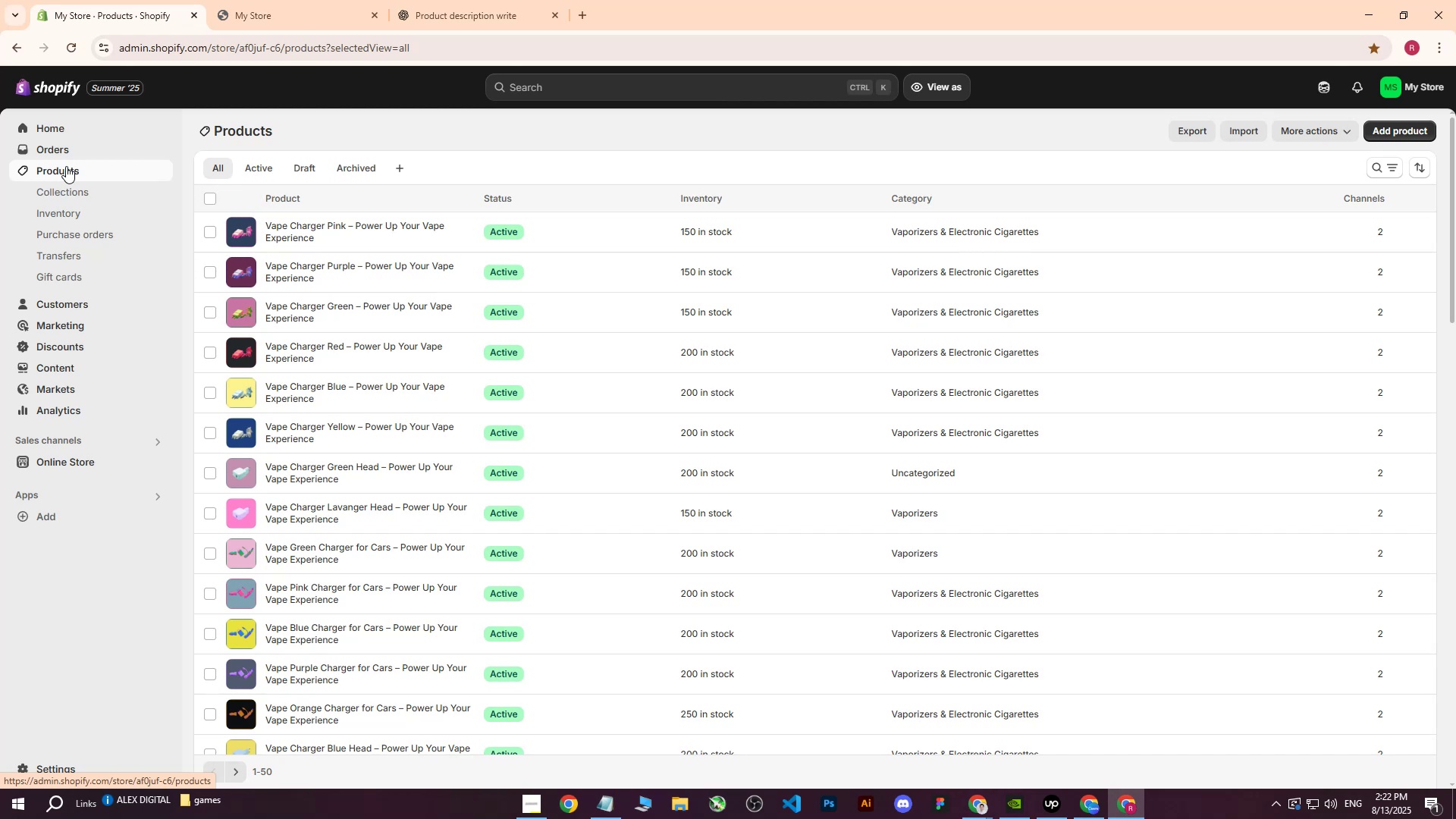 
scroll: coordinate [313, 265], scroll_direction: up, amount: 1.0
 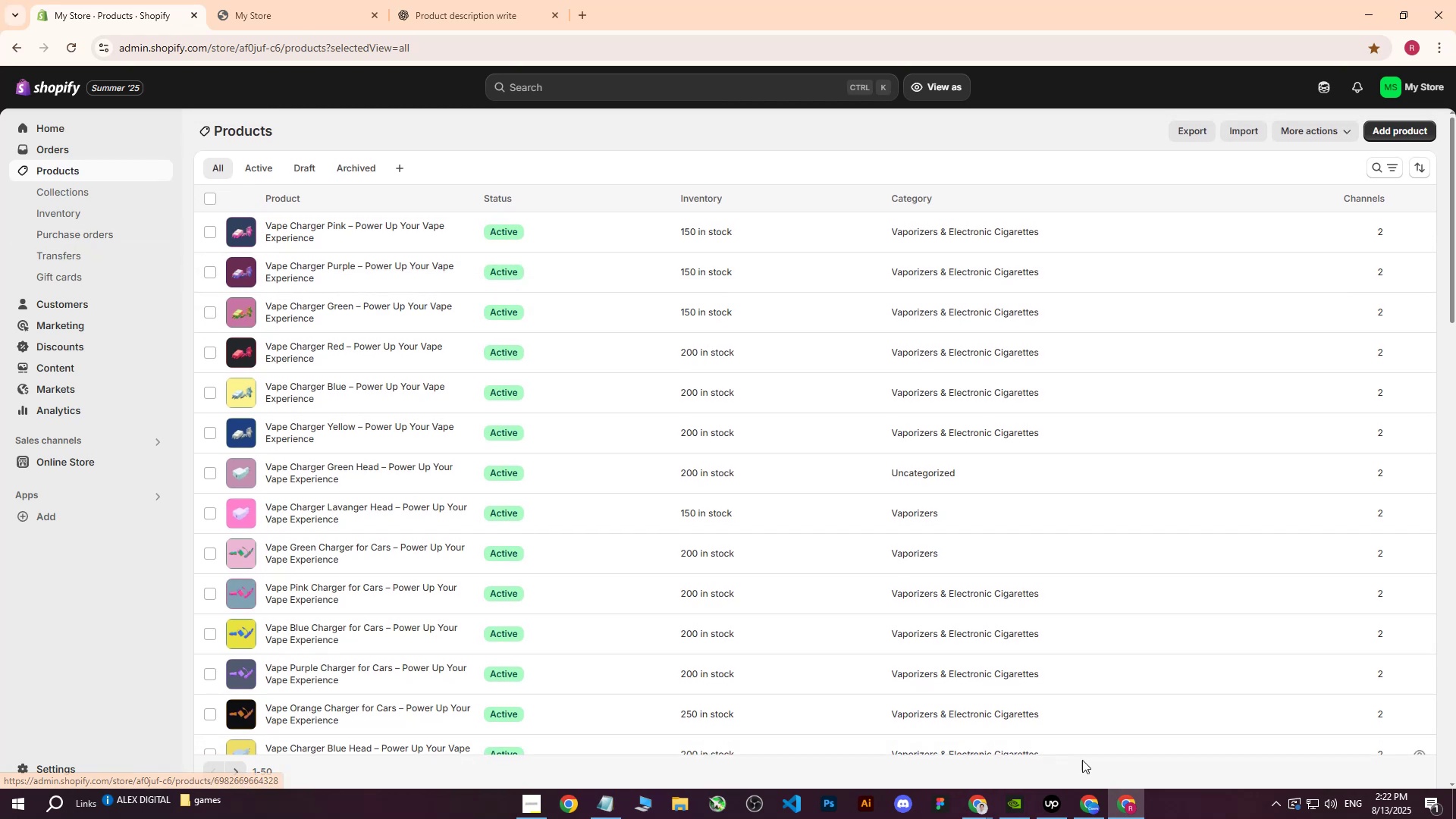 
left_click([1084, 795])
 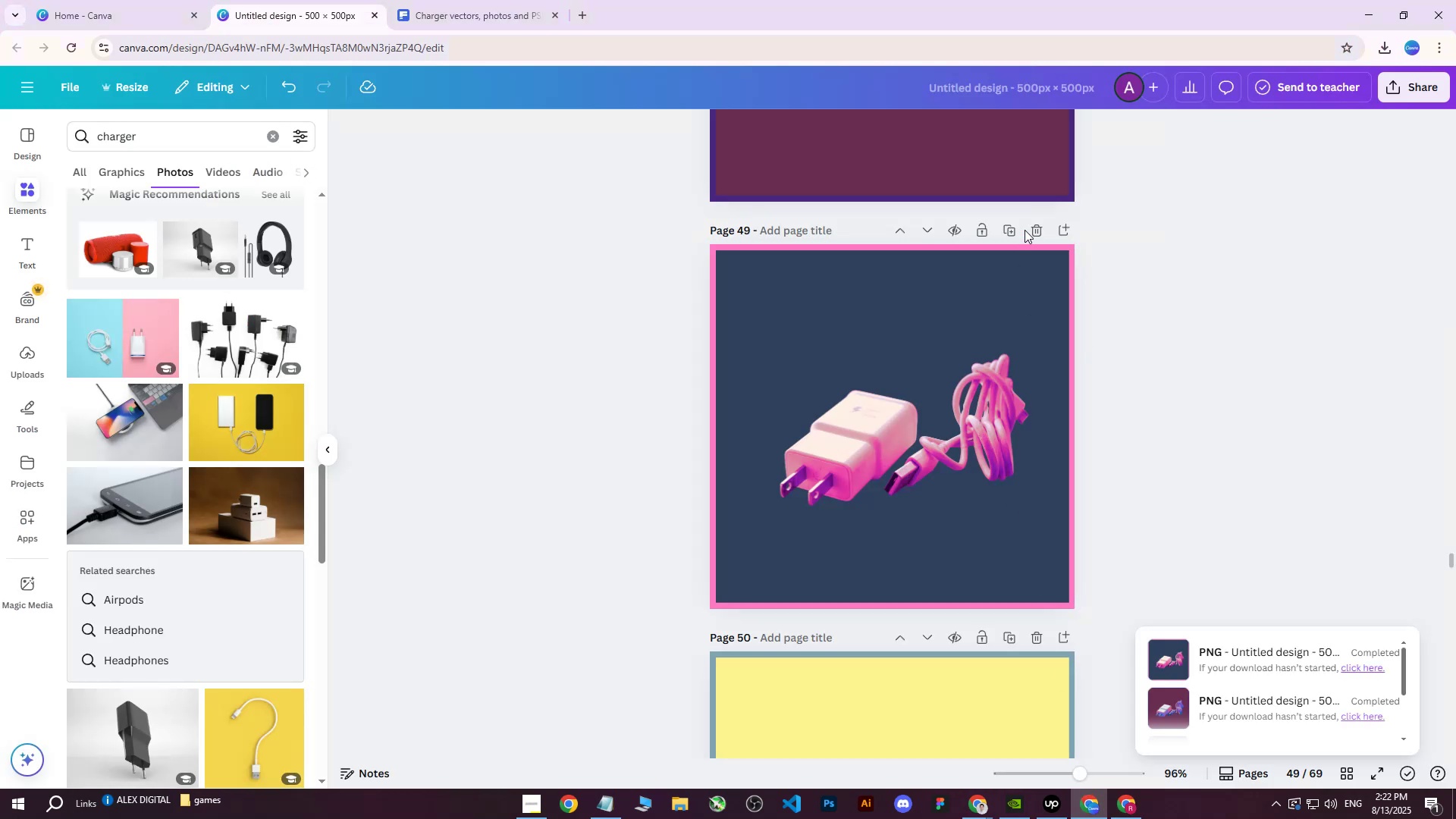 
left_click([1015, 228])
 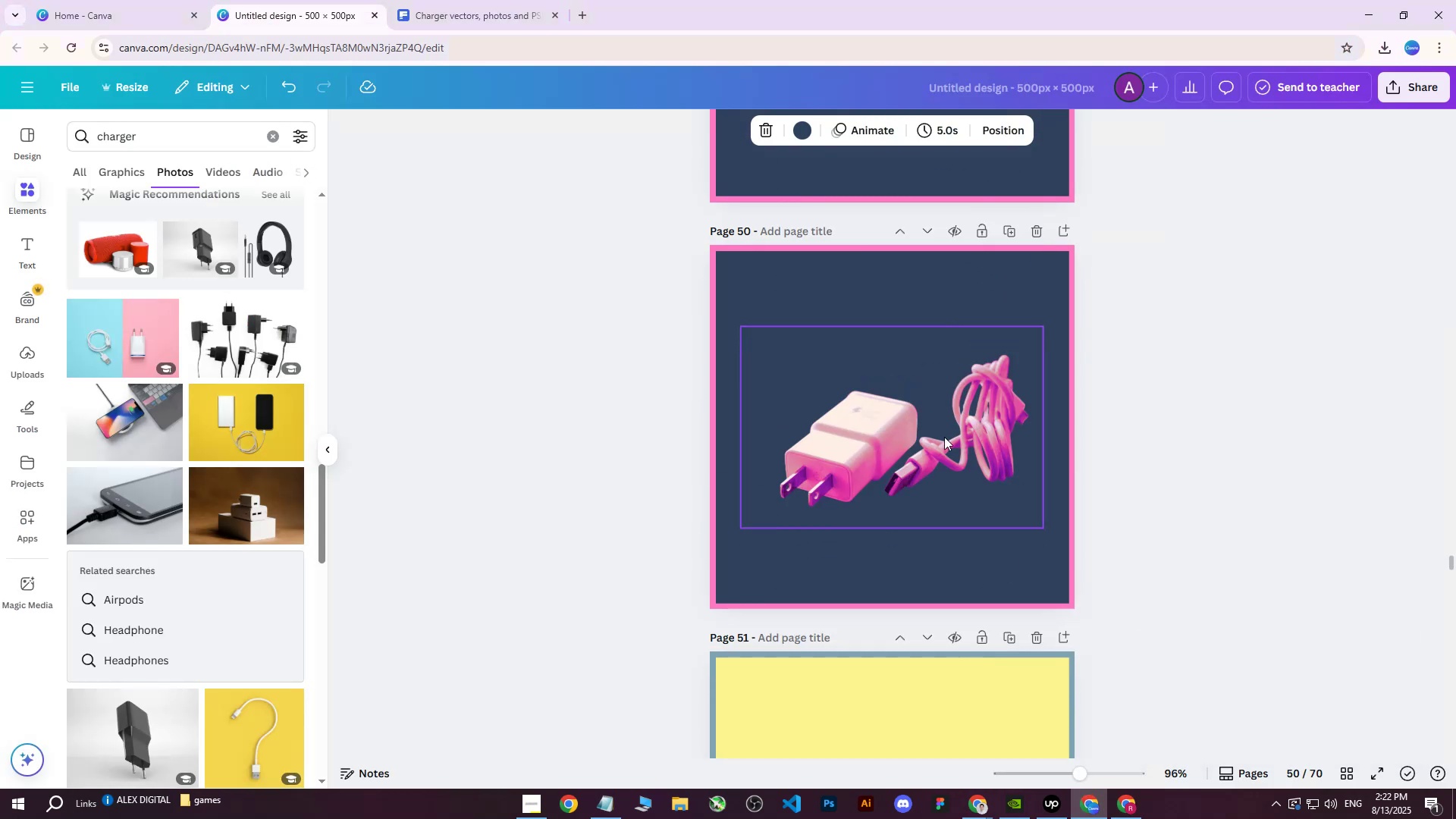 
left_click([916, 458])
 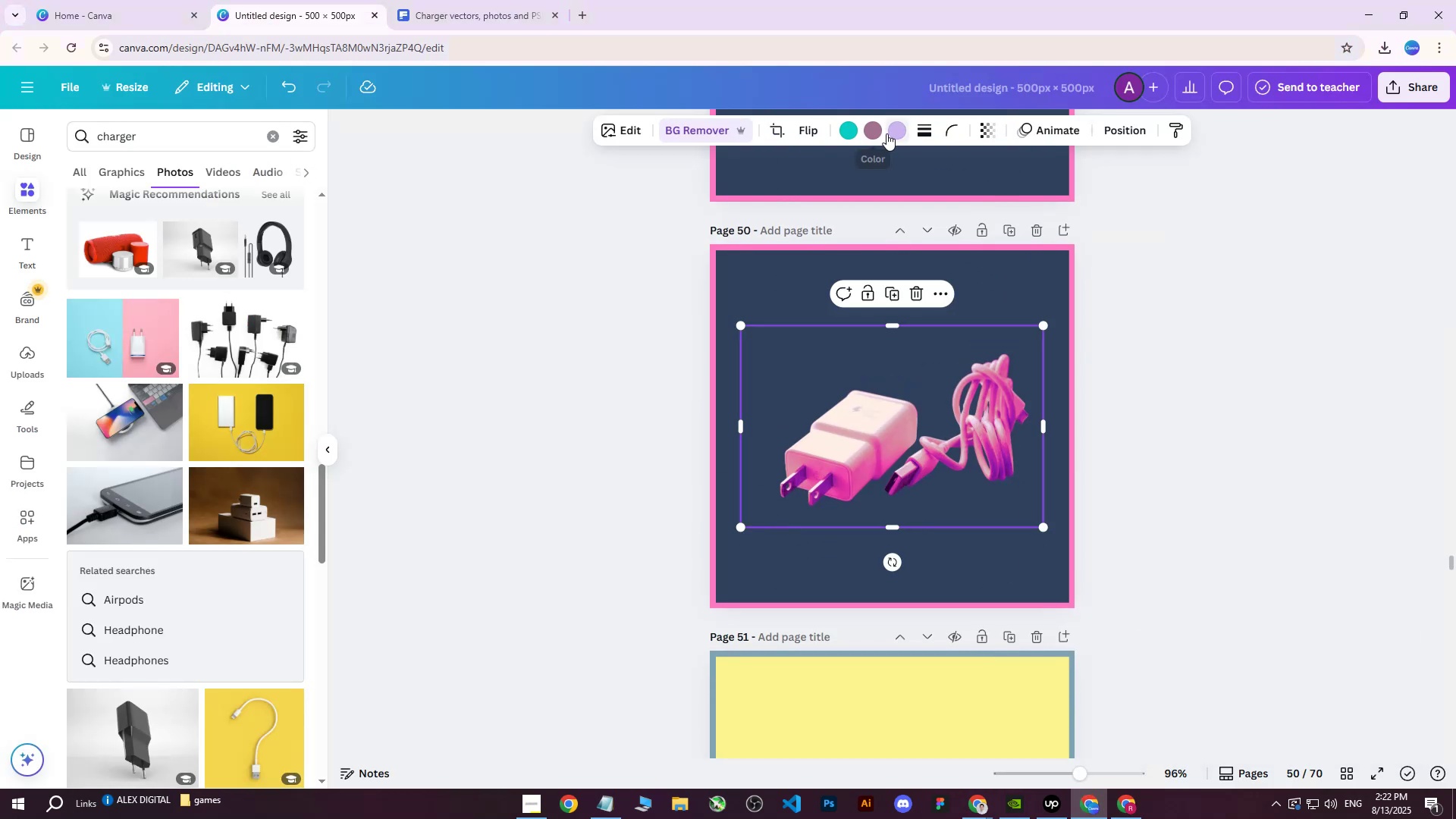 
left_click([894, 133])
 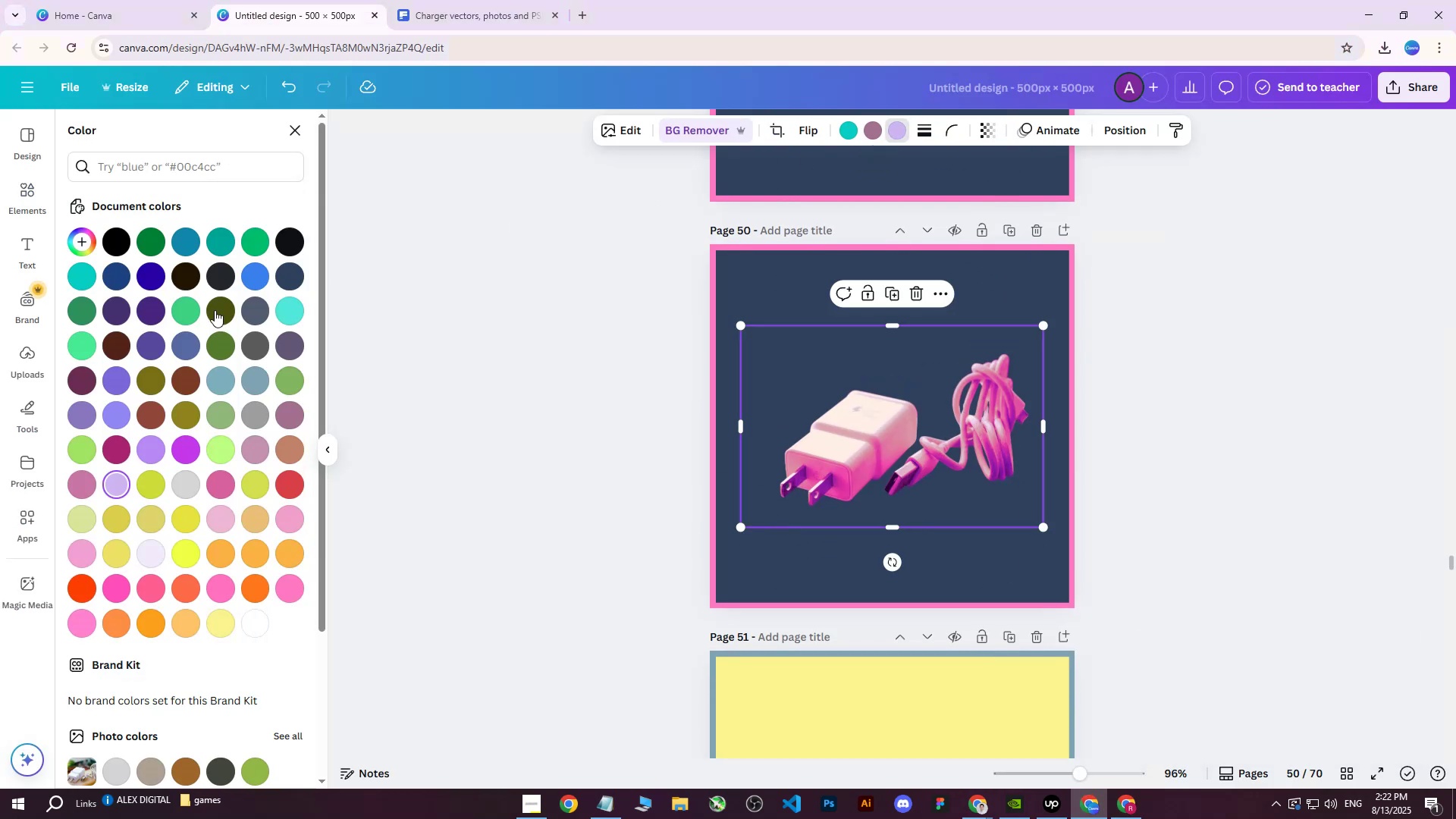 
left_click([214, 311])
 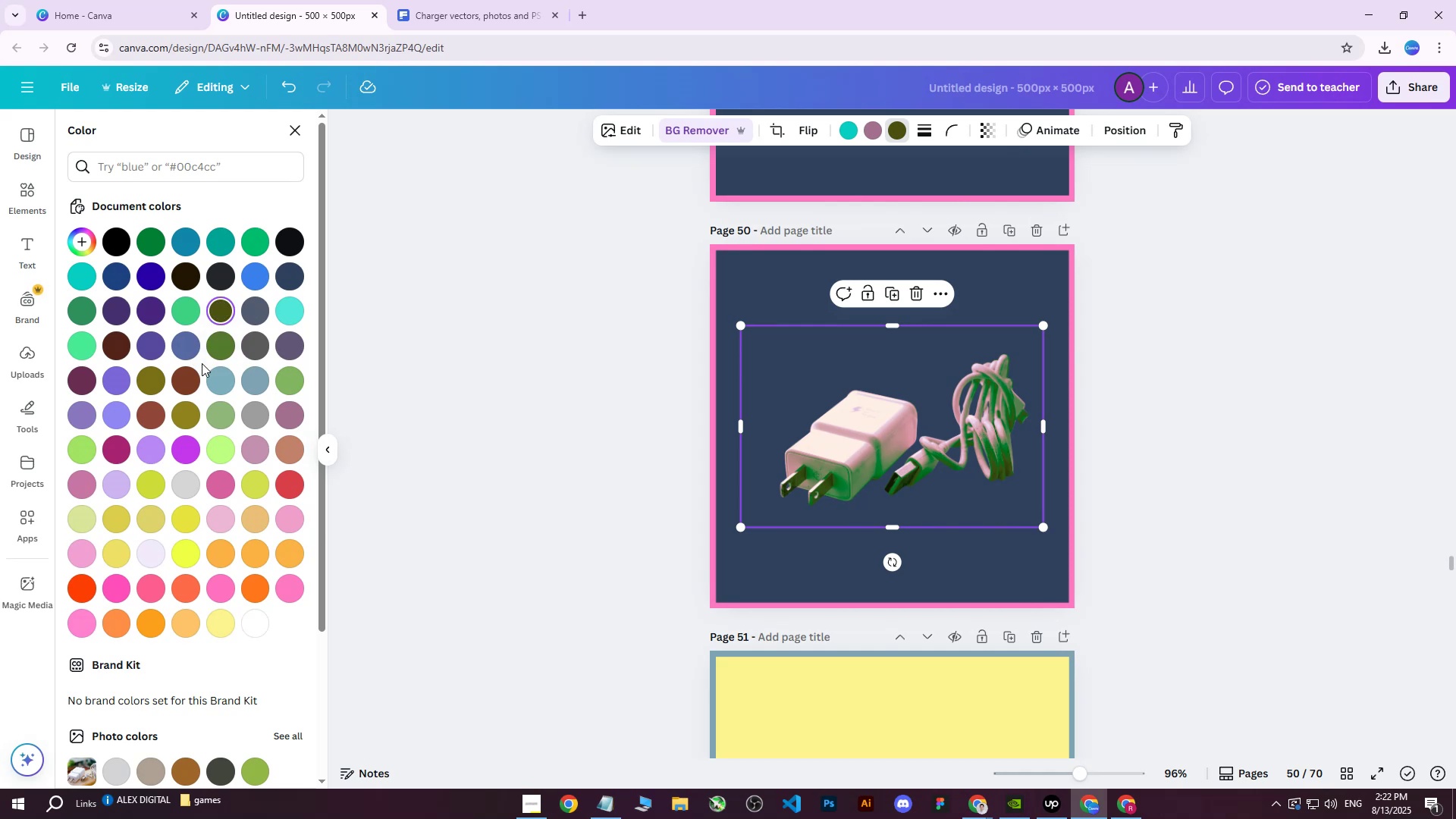 
double_click([193, 352])
 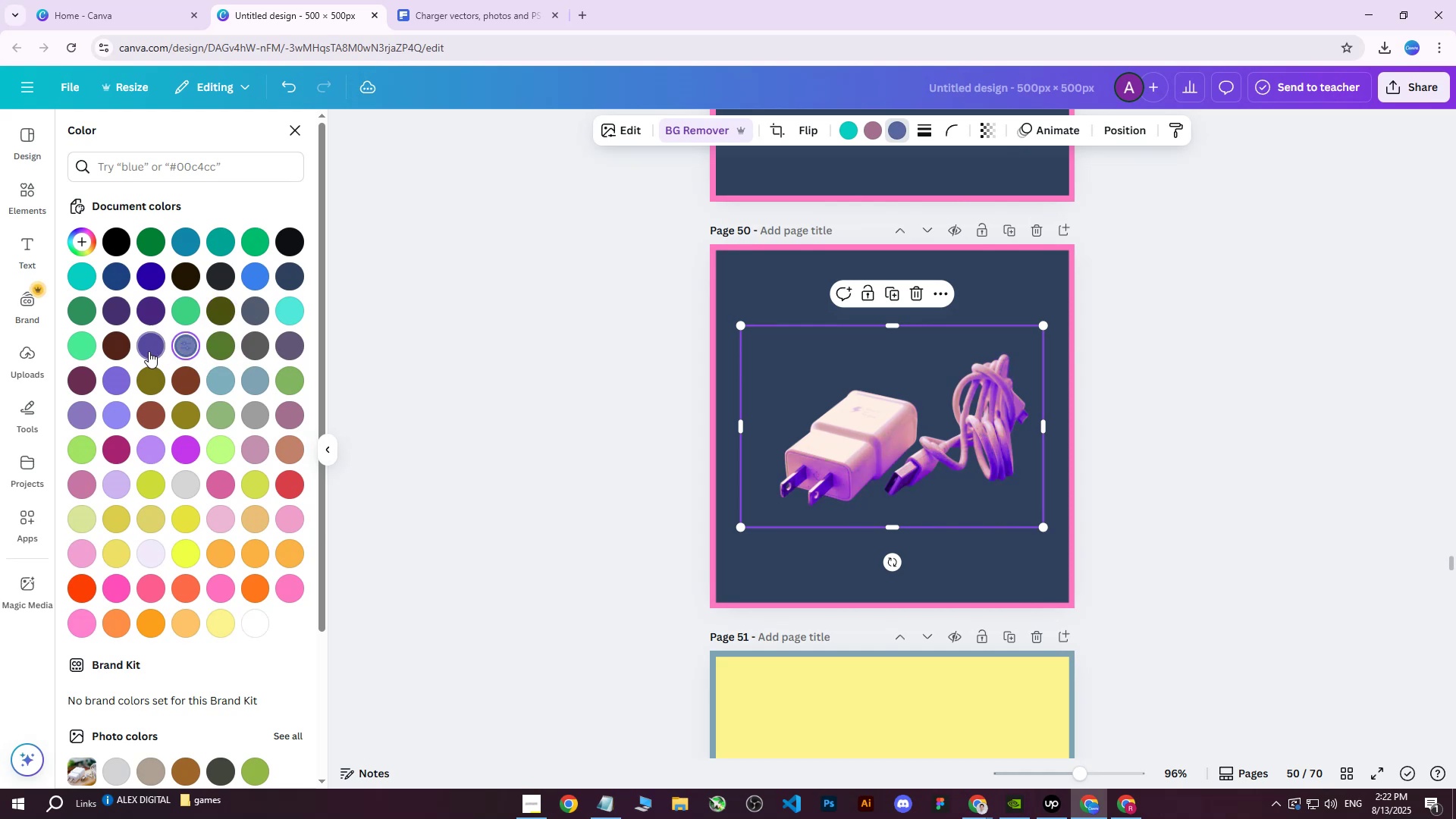 
triple_click([149, 351])
 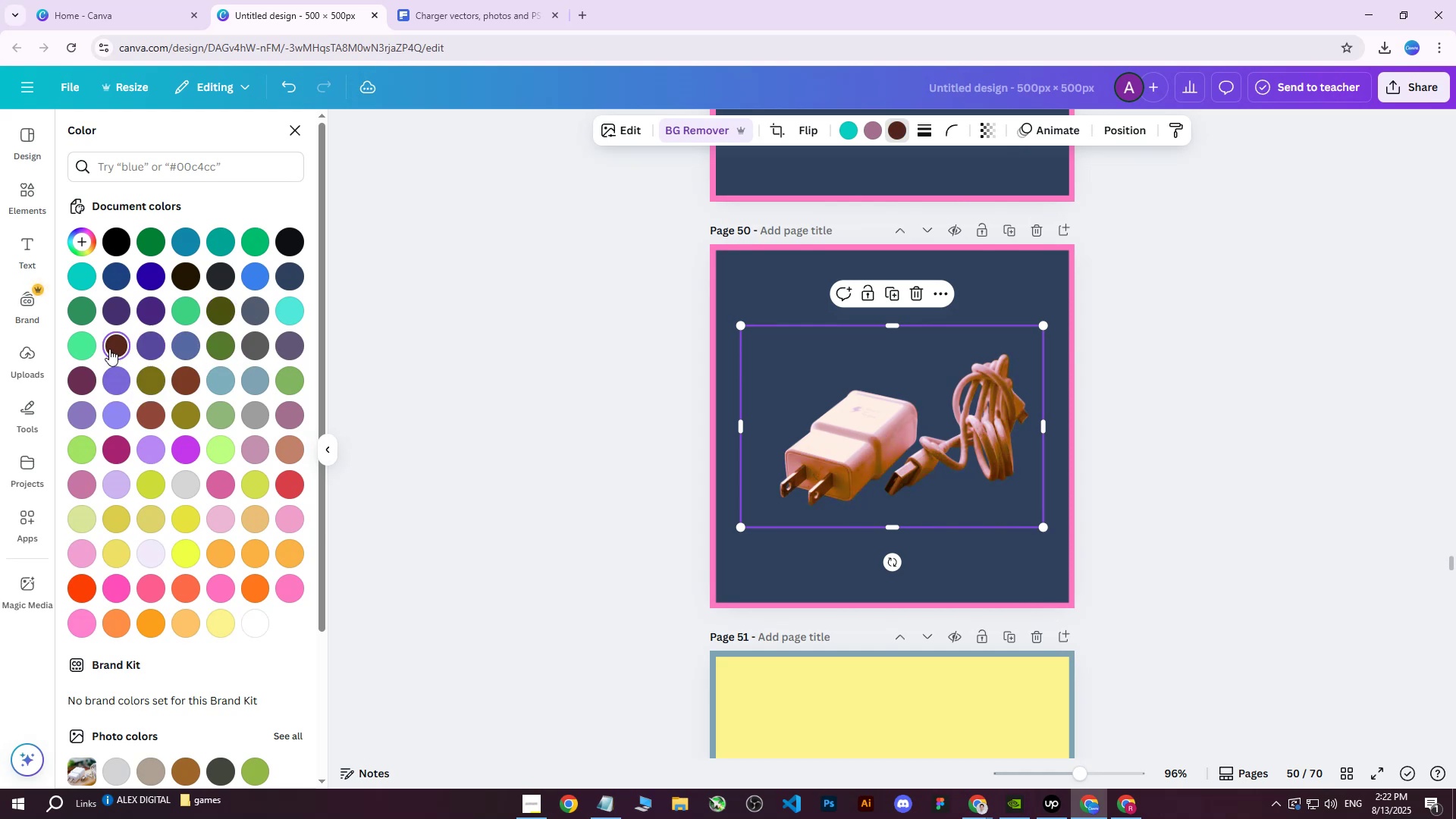 
double_click([81, 344])
 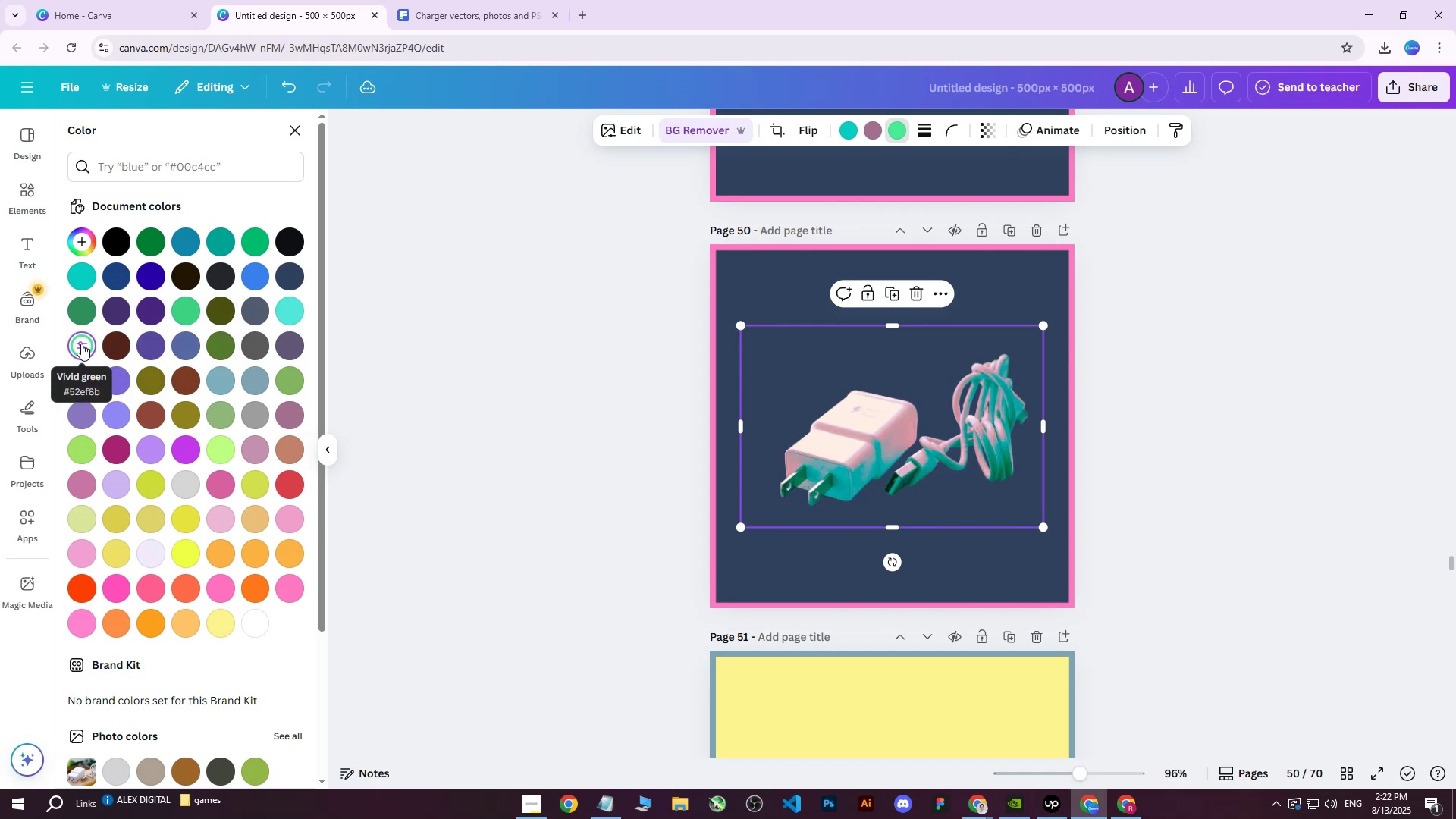 
left_click([87, 306])
 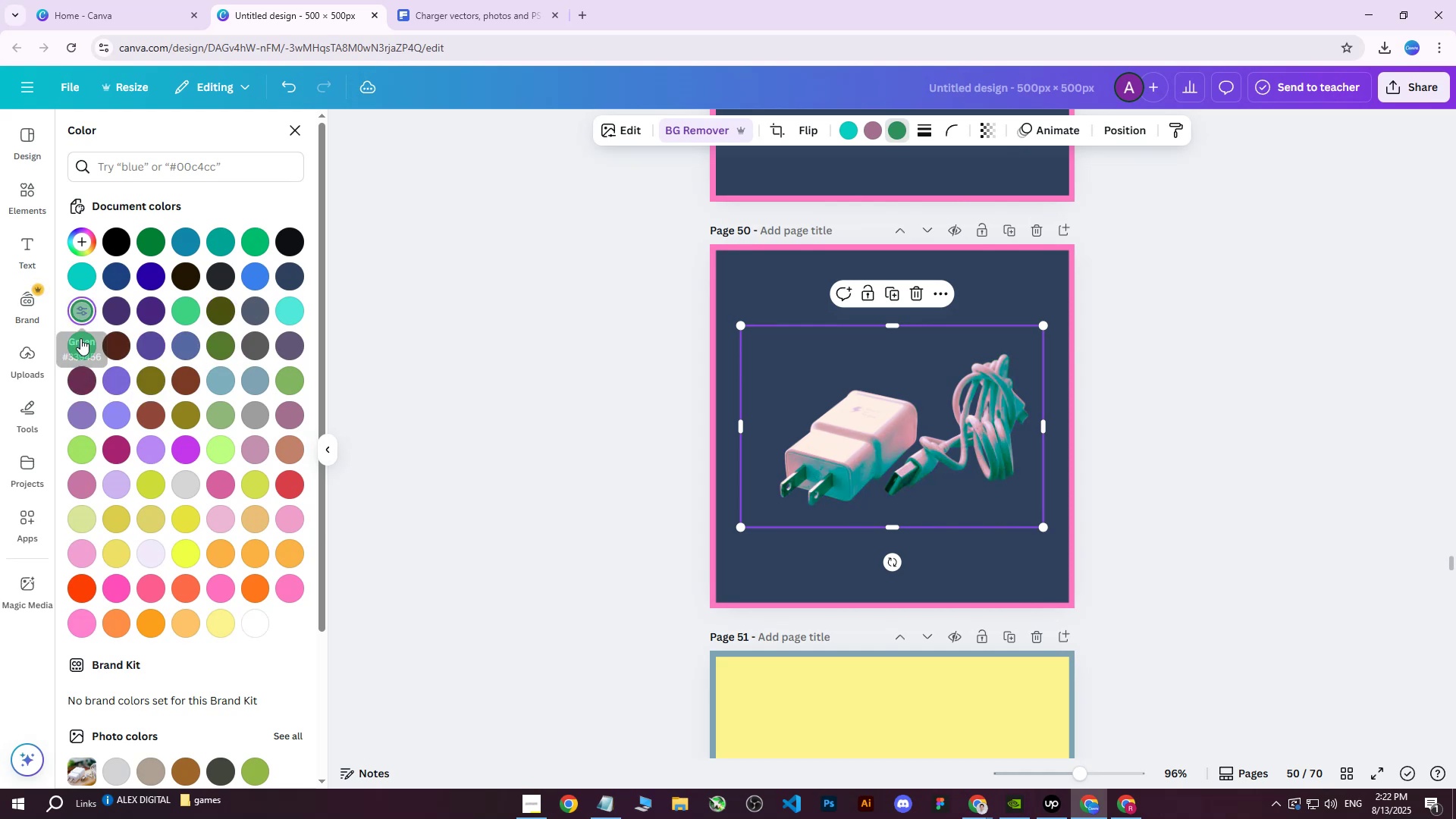 
left_click([80, 340])
 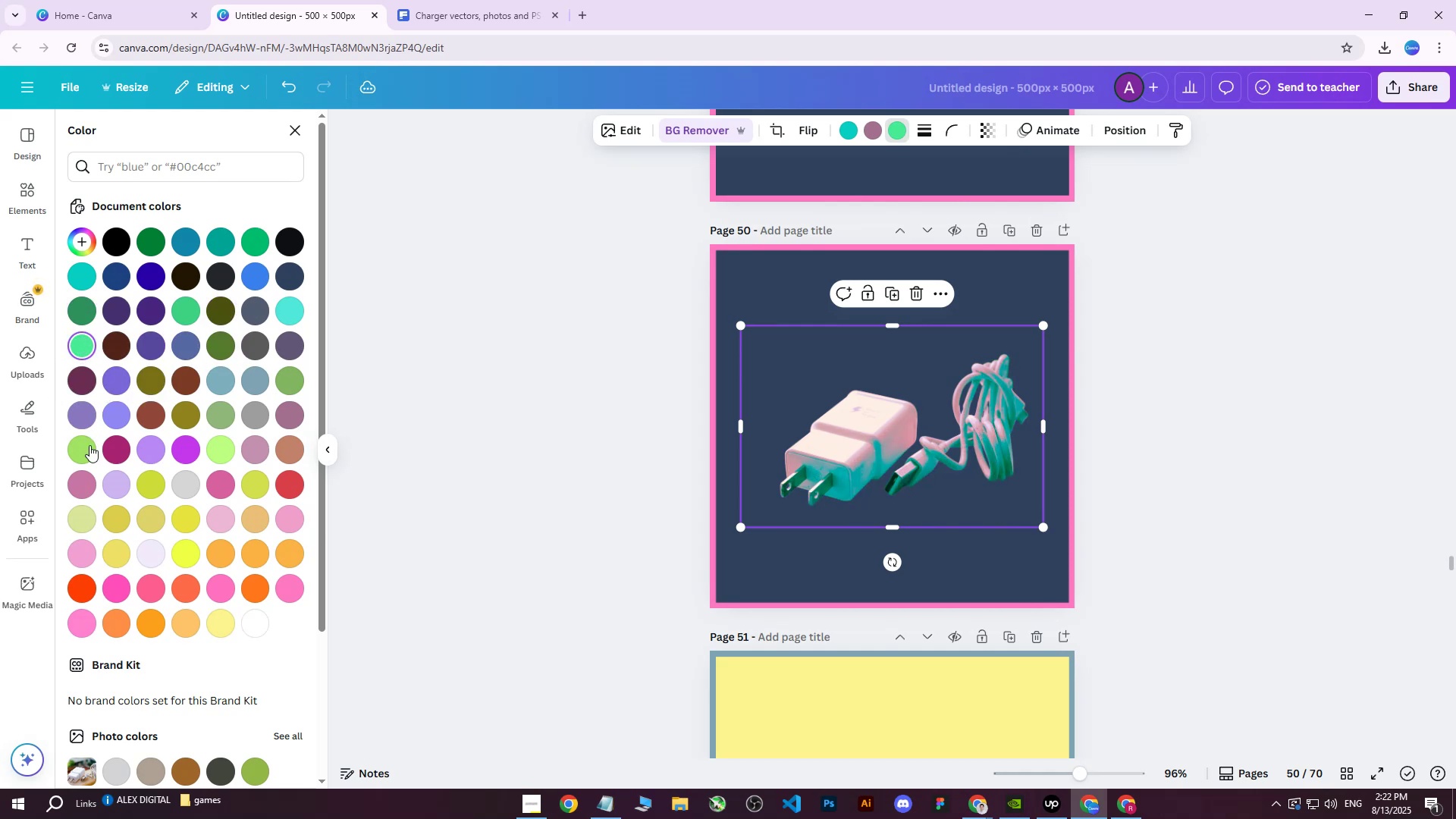 
left_click([80, 488])
 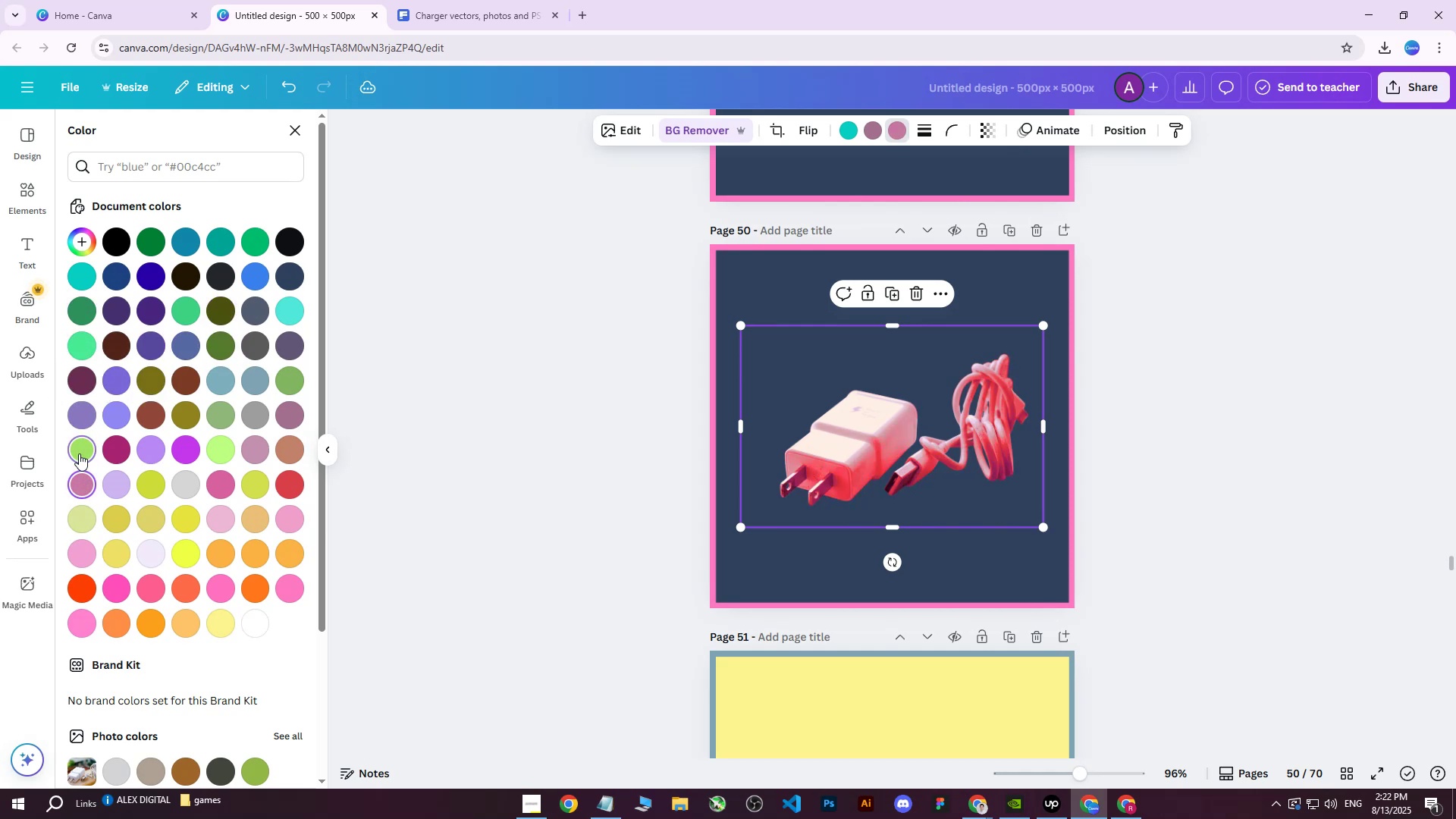 
double_click([79, 453])
 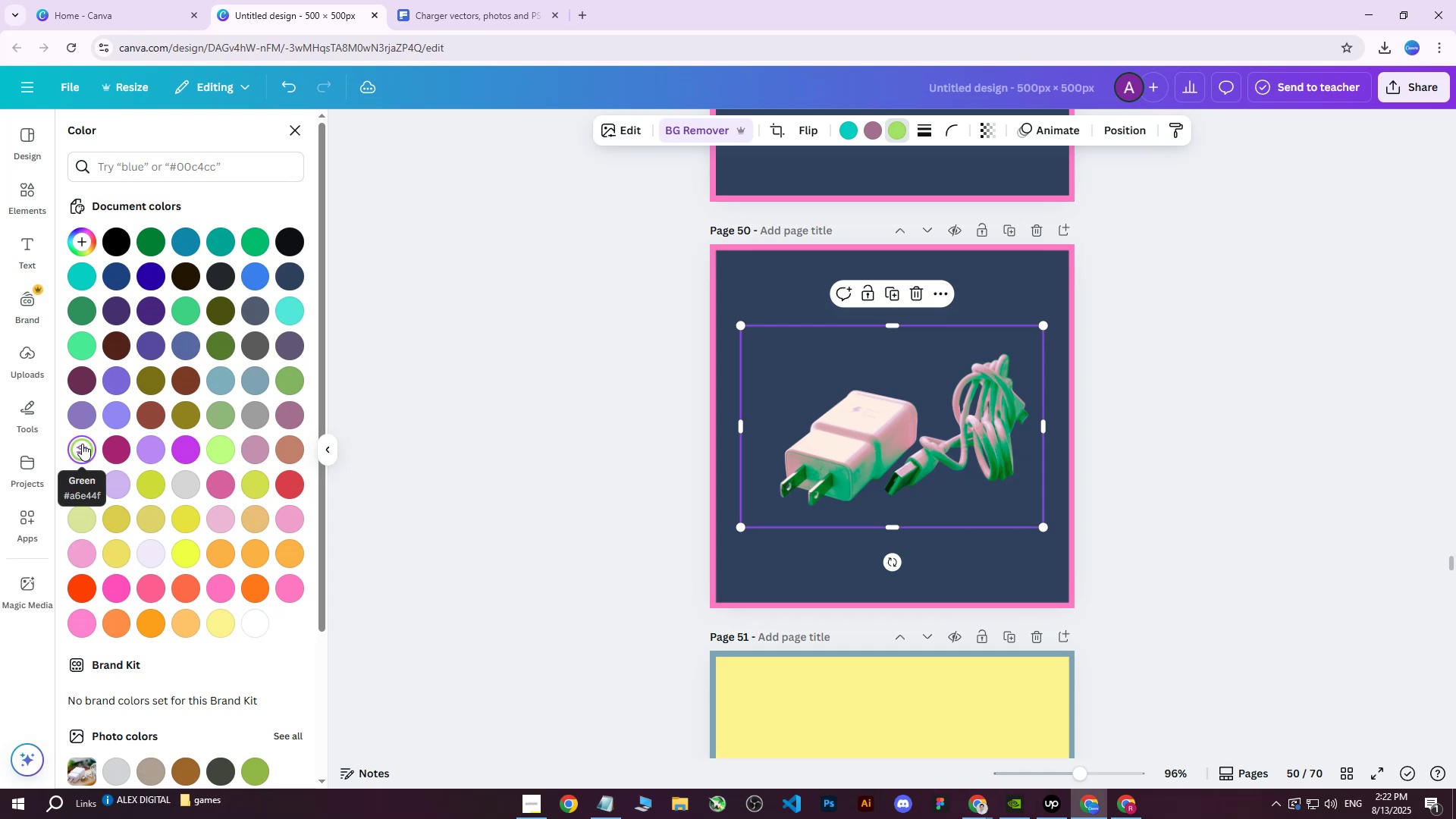 
left_click([86, 429])
 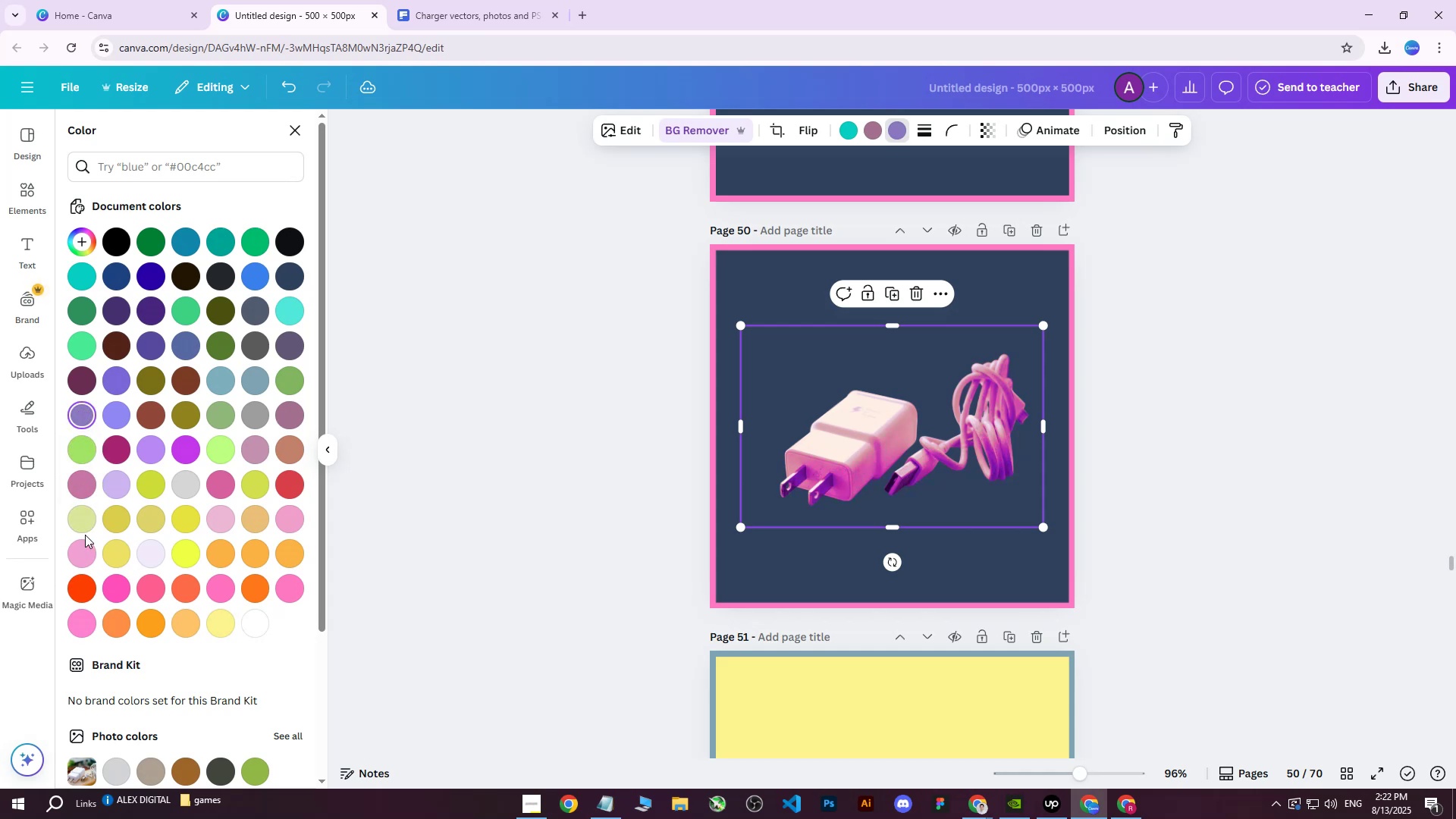 
left_click([82, 554])
 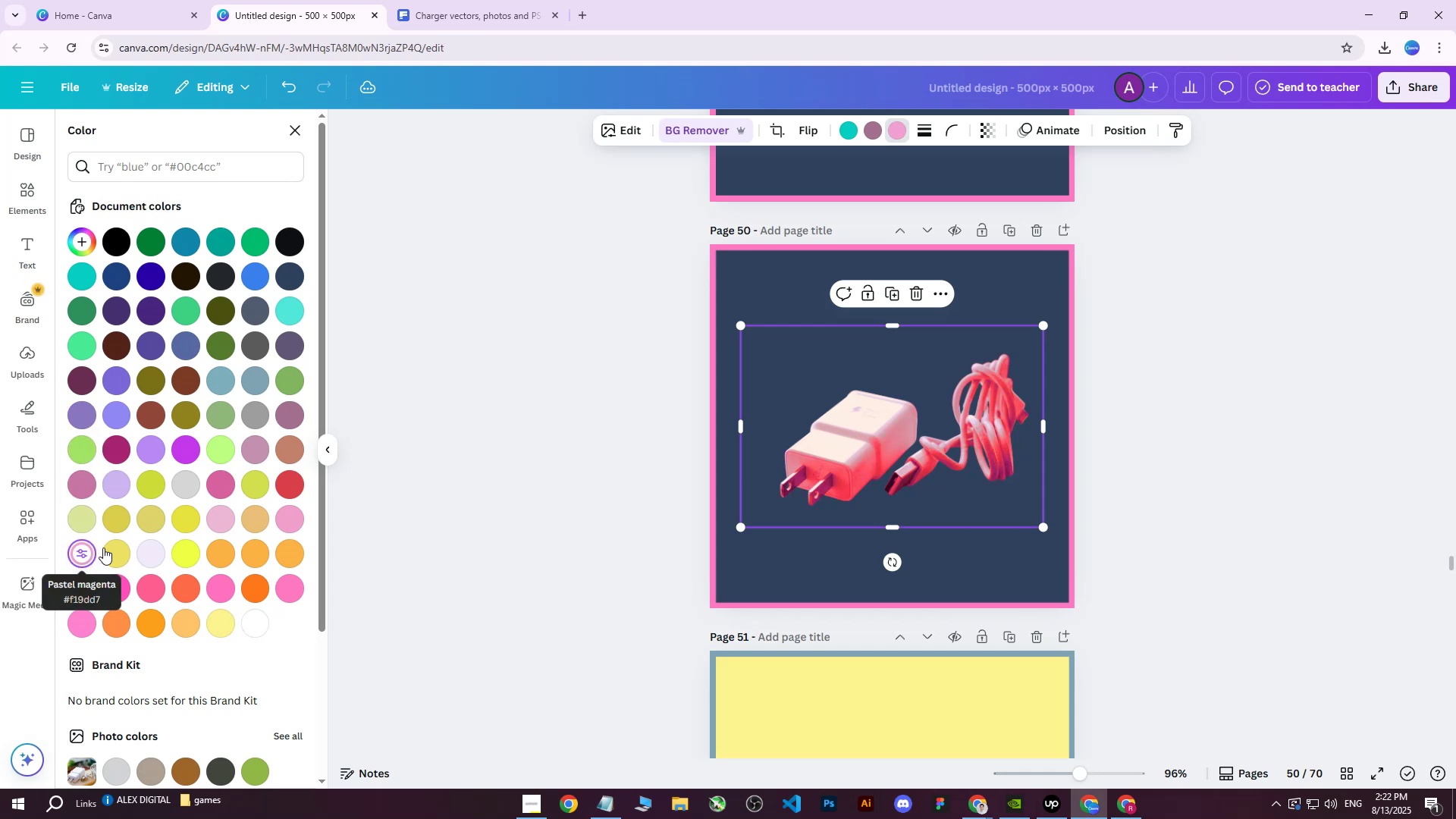 
left_click([111, 548])
 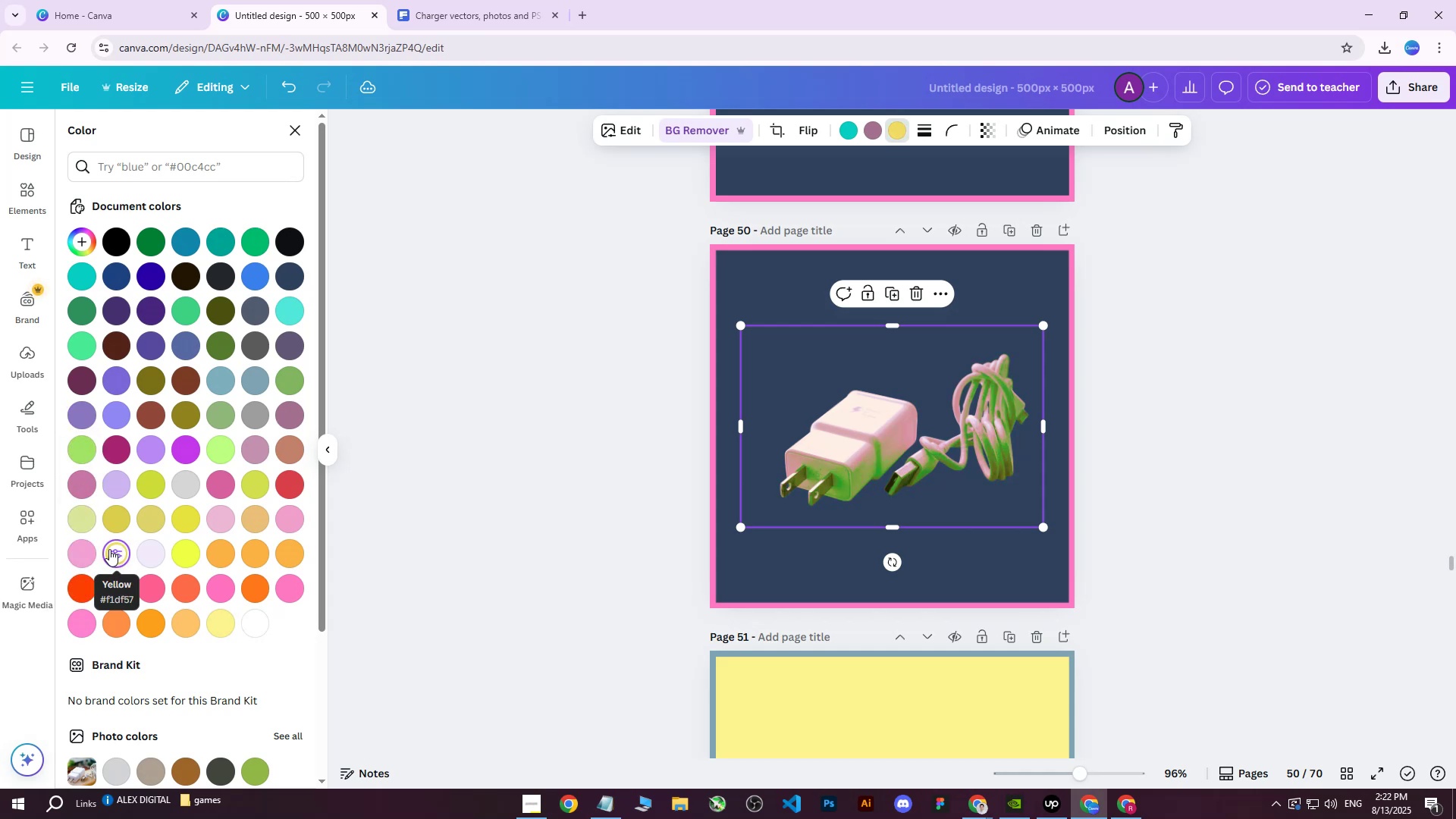 
left_click([77, 548])
 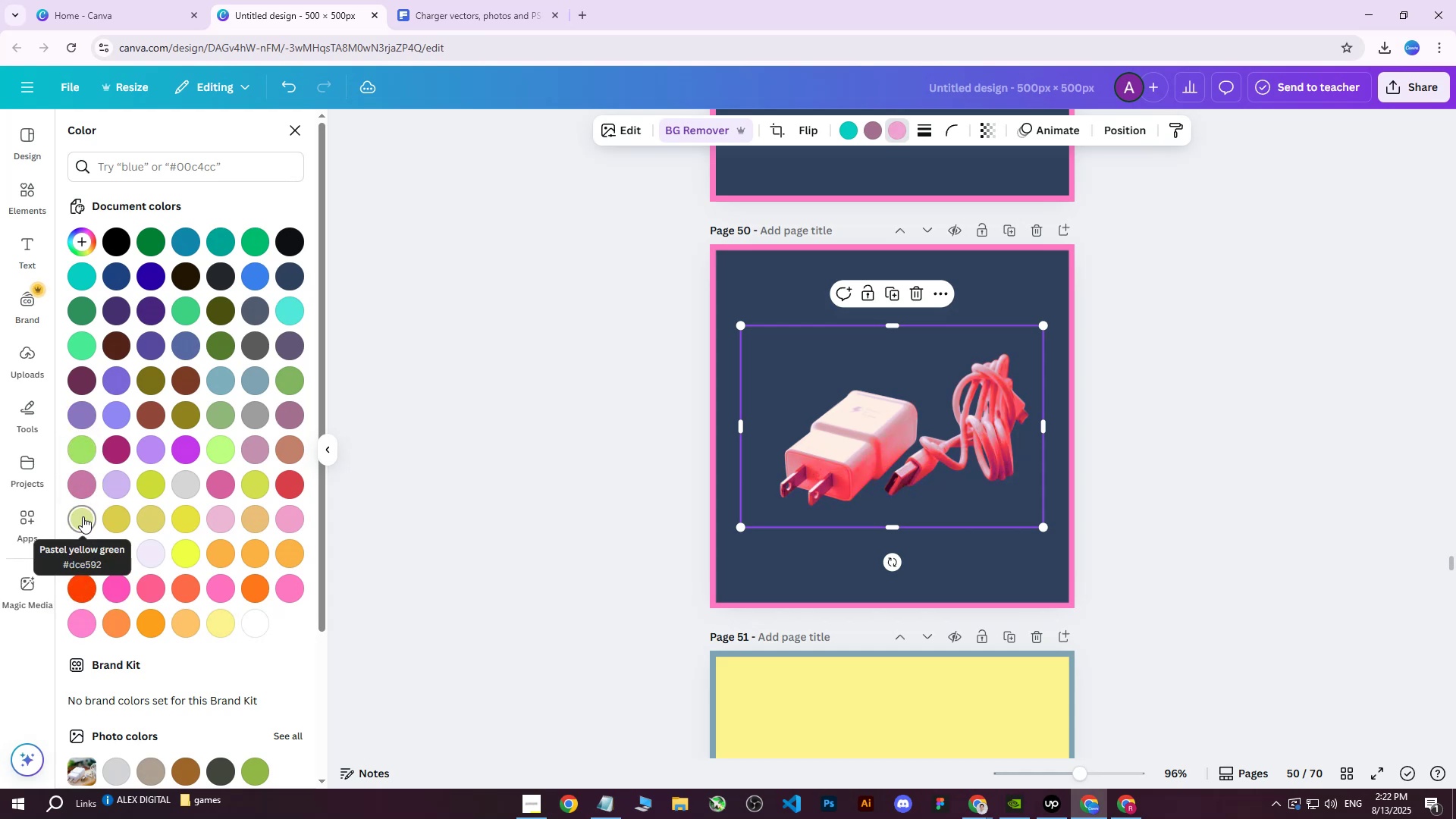 
left_click([83, 516])
 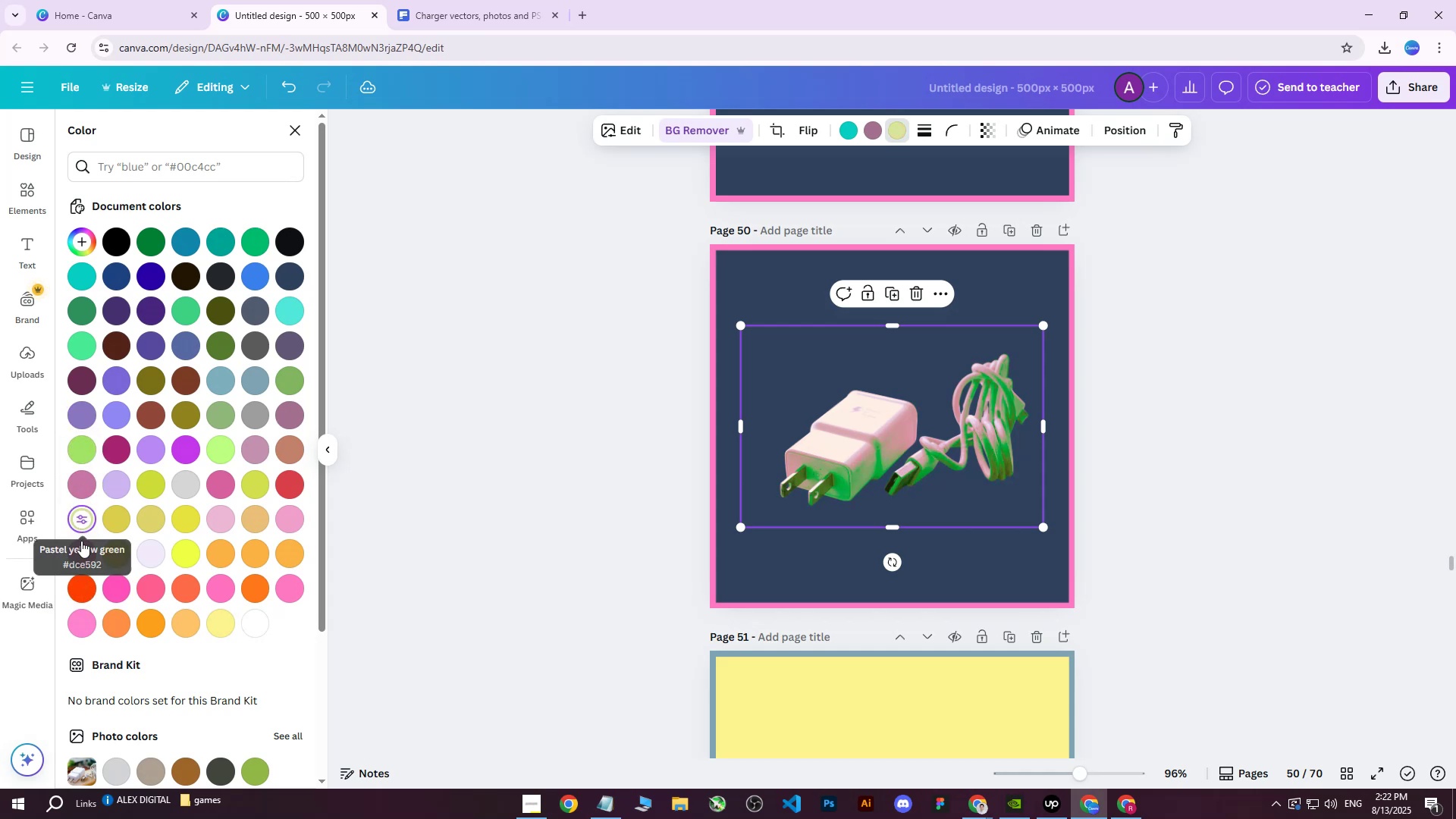 
left_click([81, 546])
 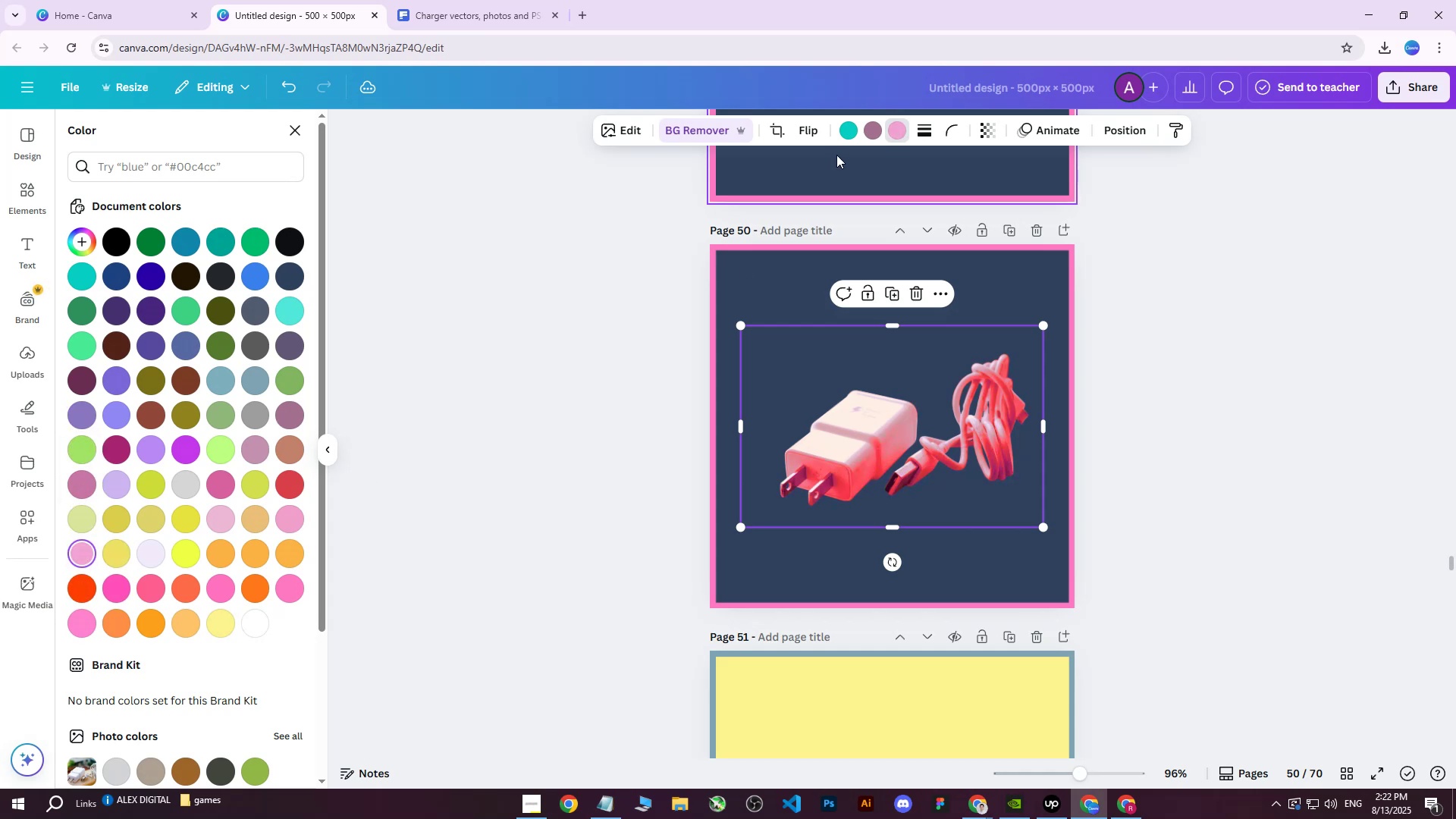 
left_click([872, 134])
 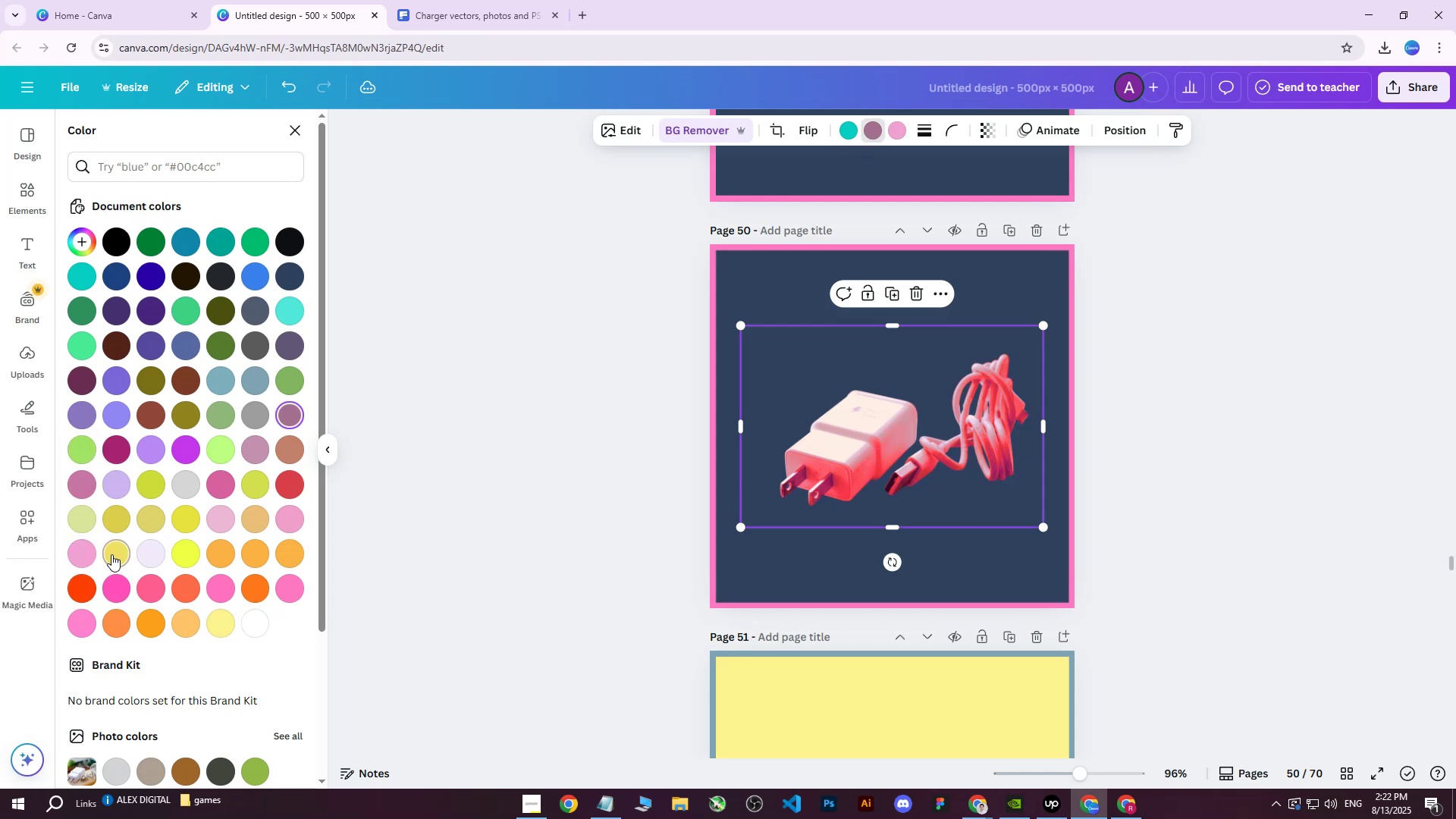 
left_click([95, 554])
 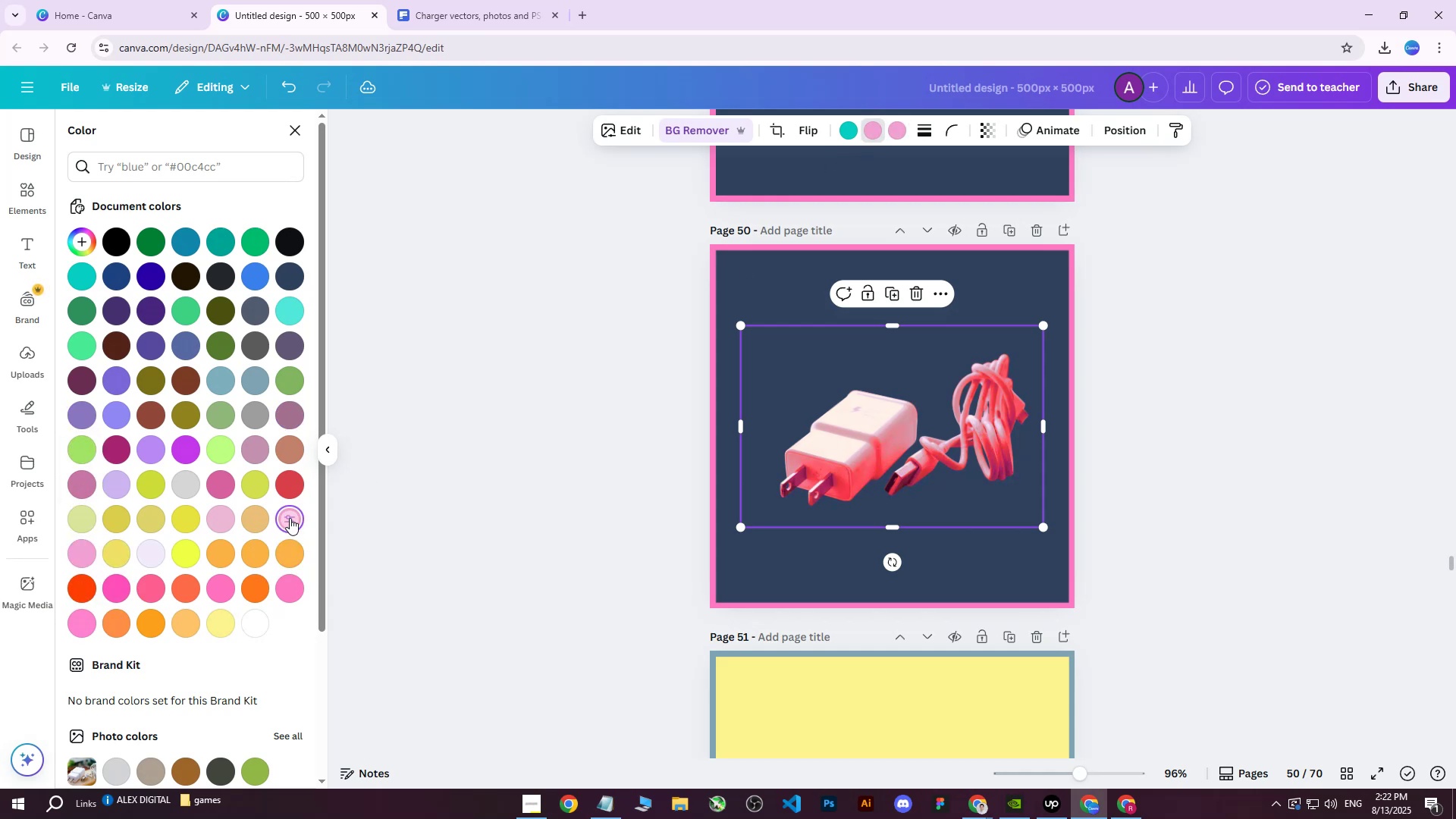 
double_click([287, 554])
 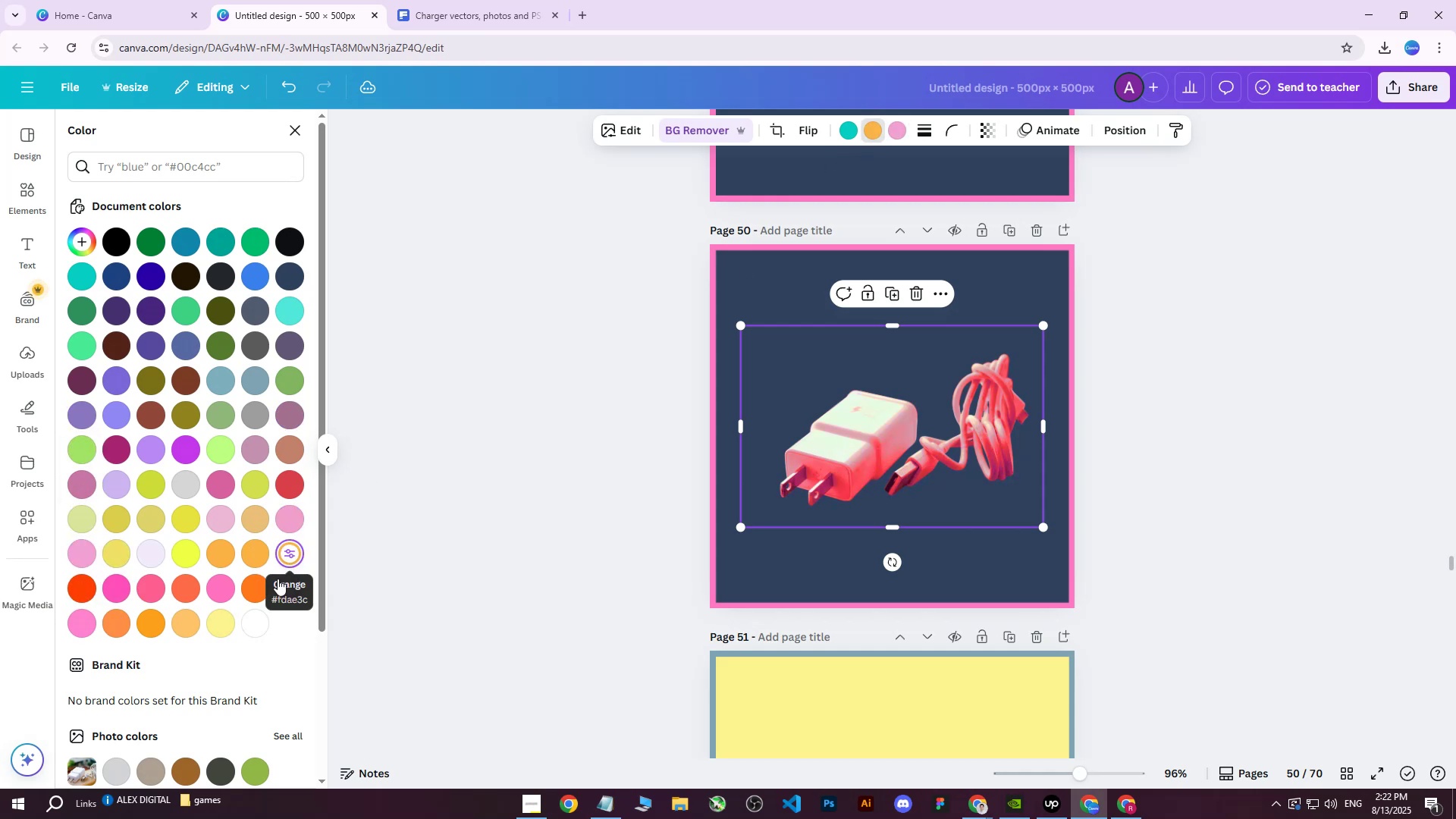 
left_click([267, 590])
 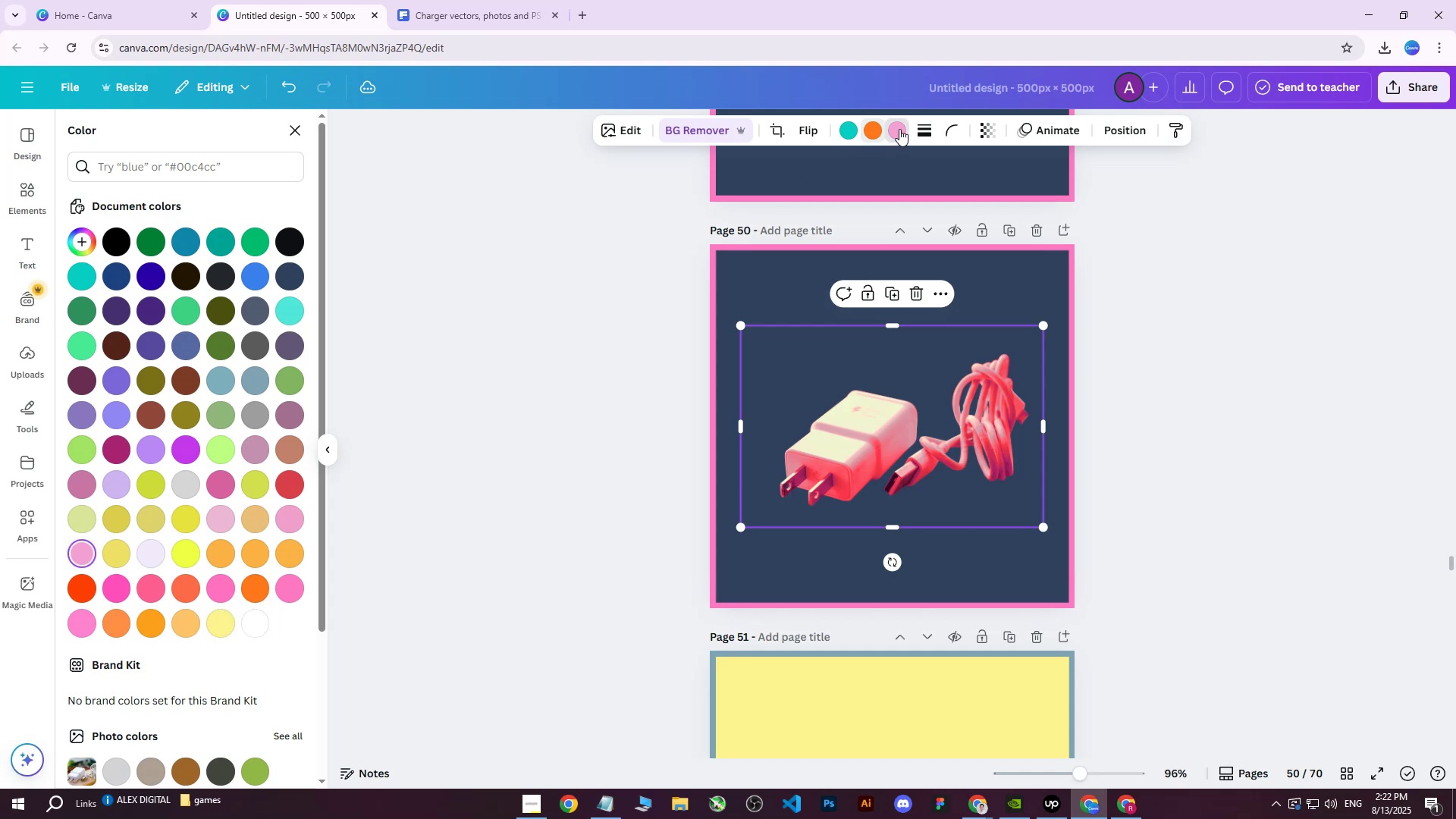 
left_click([155, 622])
 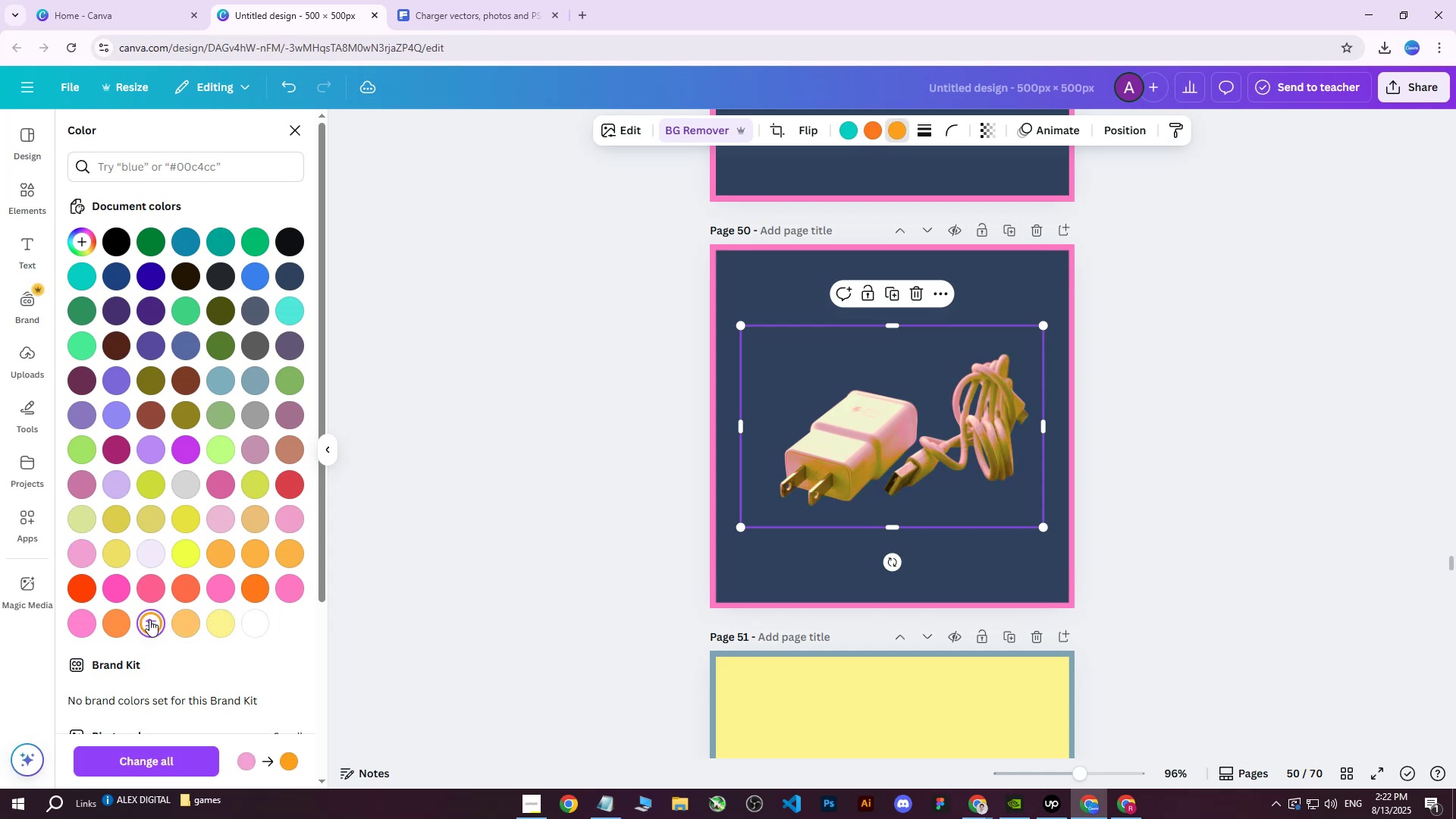 
double_click([149, 620])
 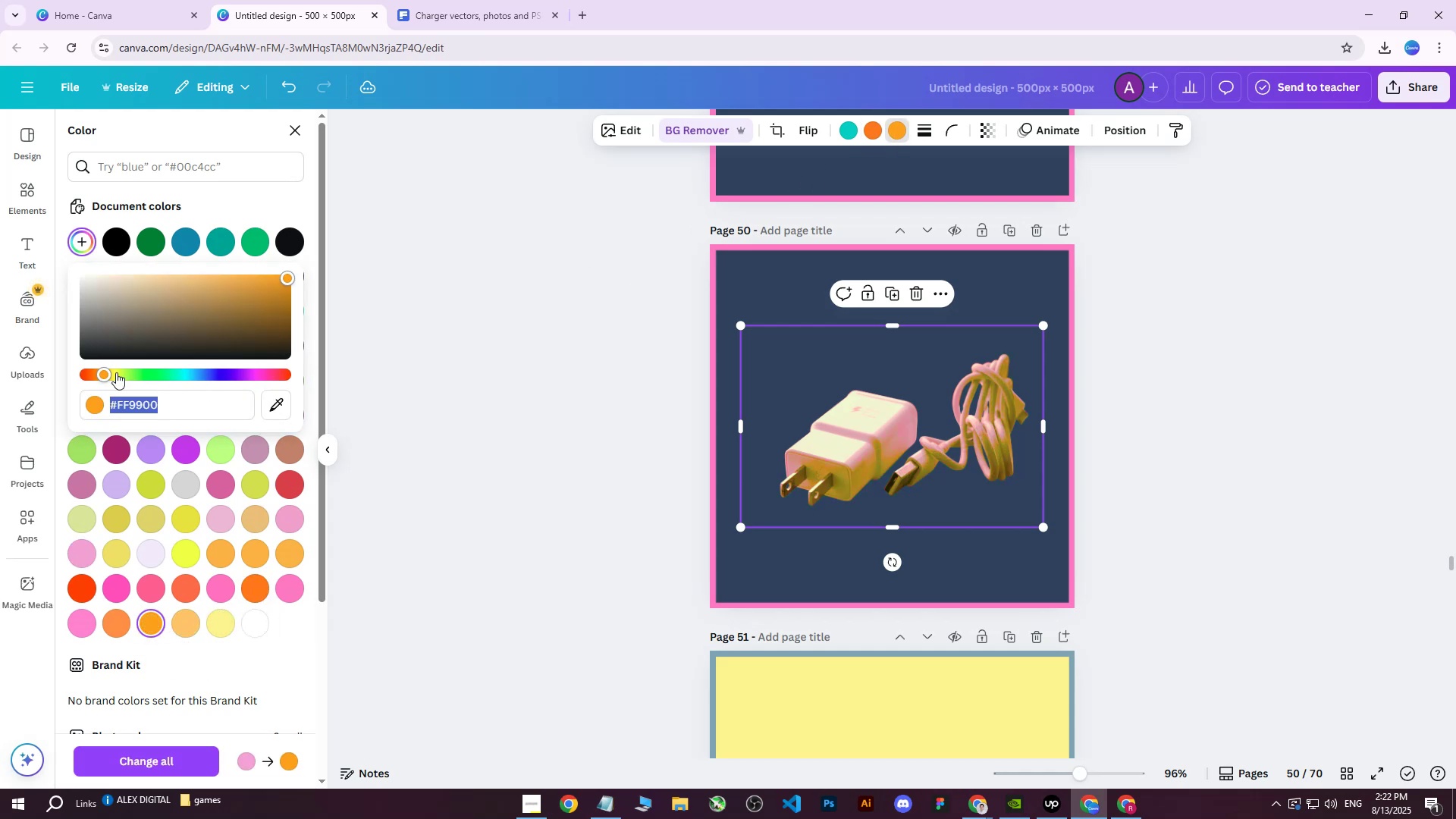 
left_click_drag(start_coordinate=[105, 372], to_coordinate=[157, 372])
 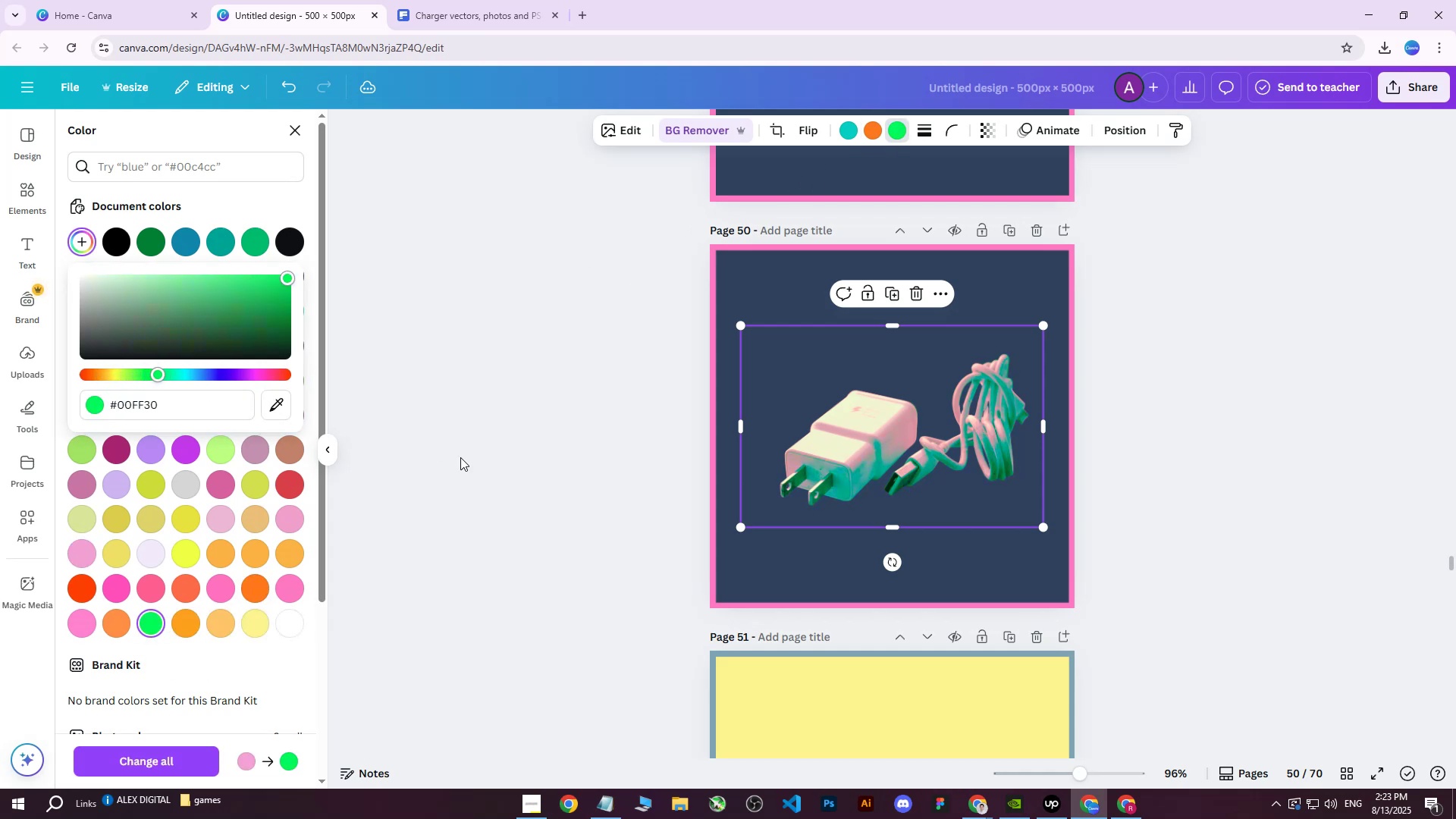 
left_click([461, 457])
 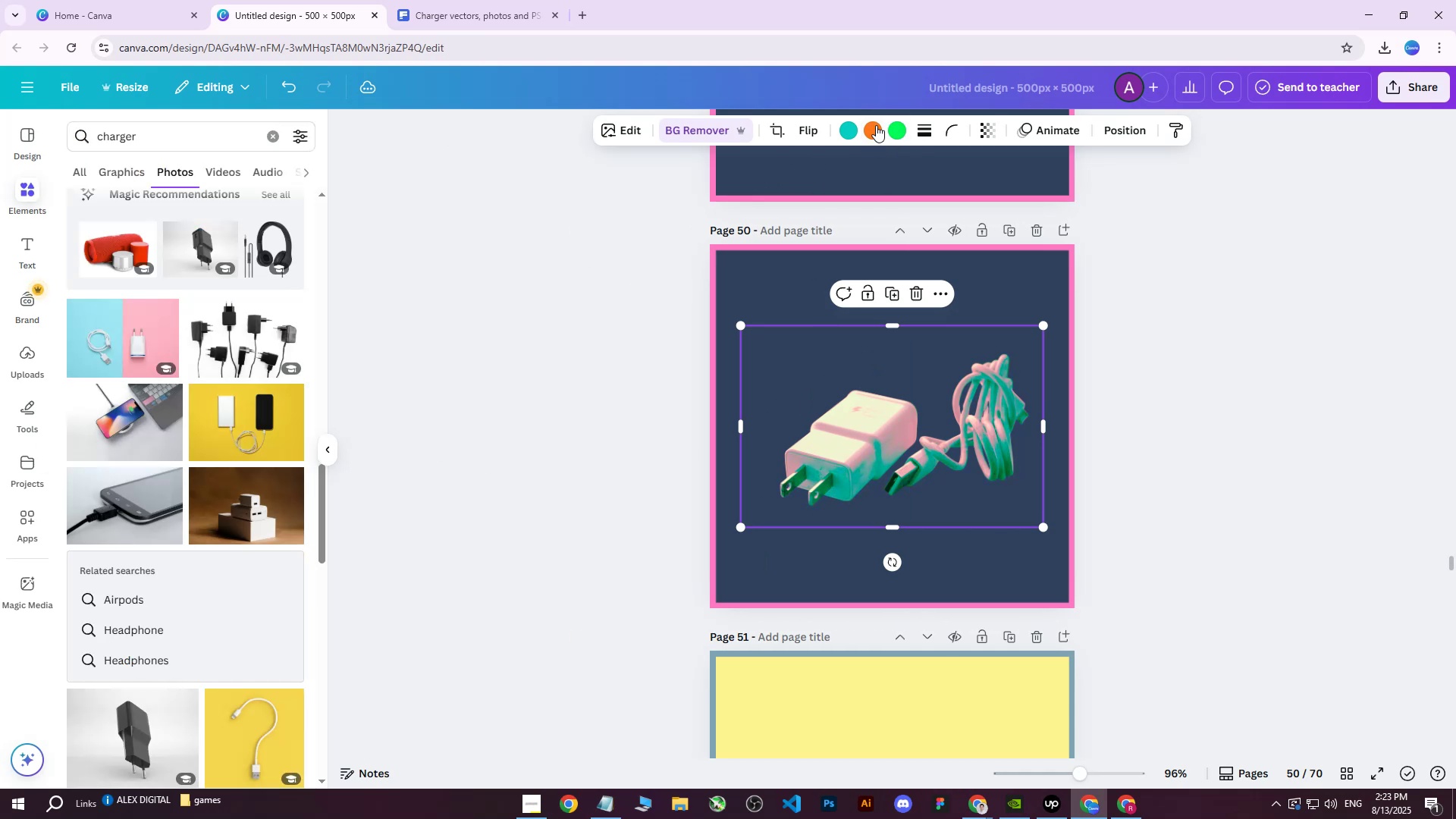 
left_click([874, 127])
 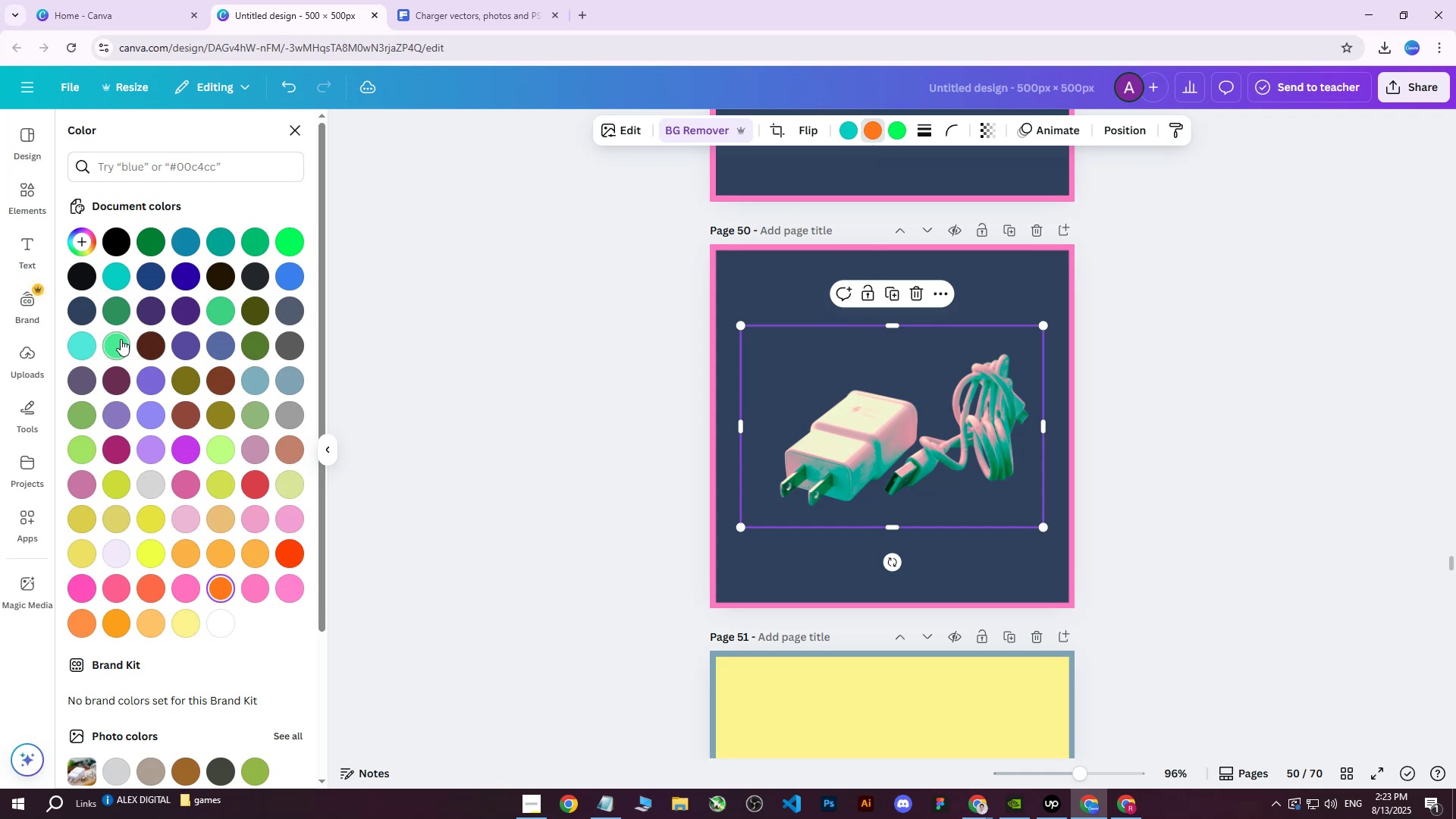 
left_click([121, 339])
 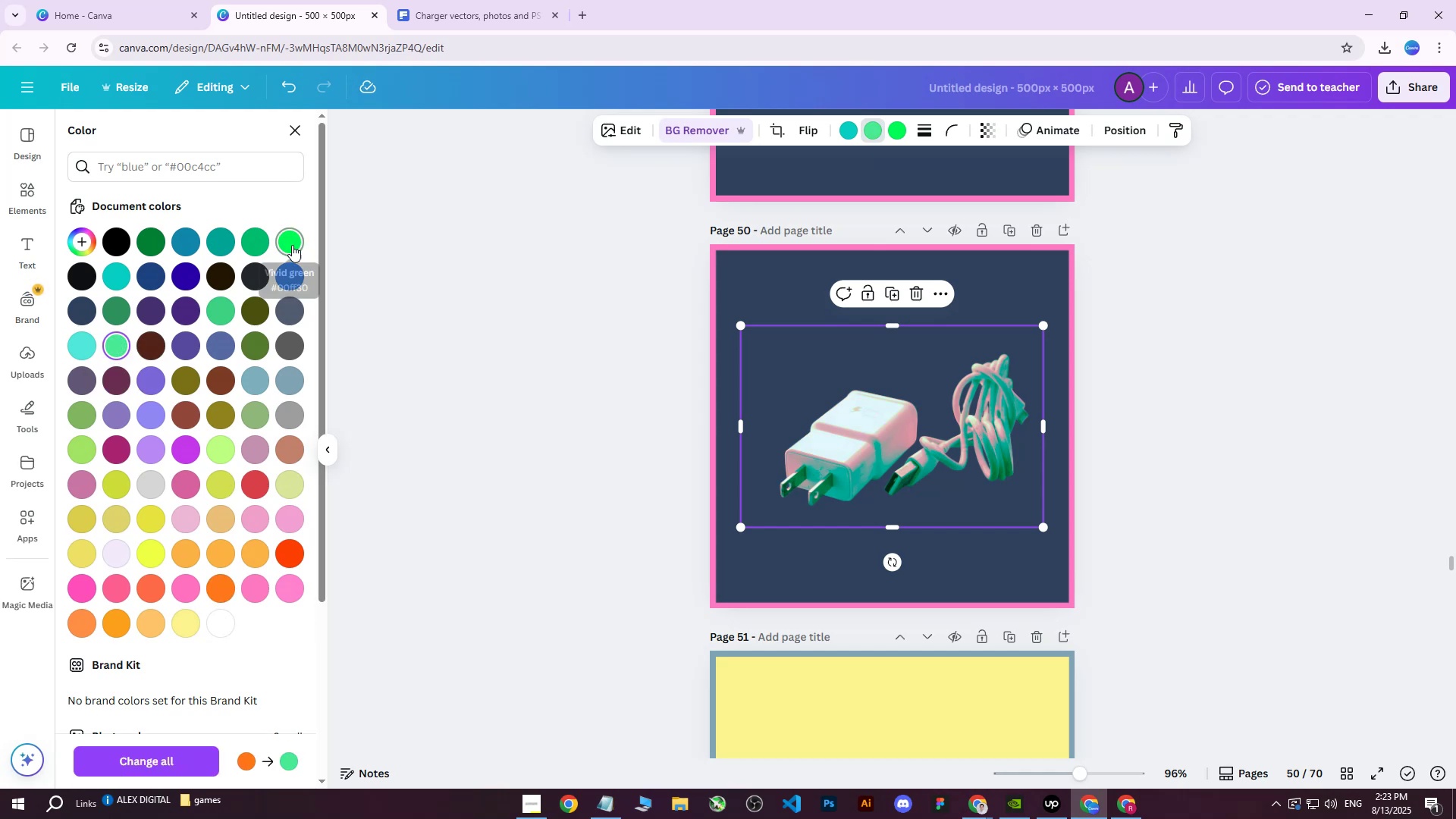 
left_click([292, 245])
 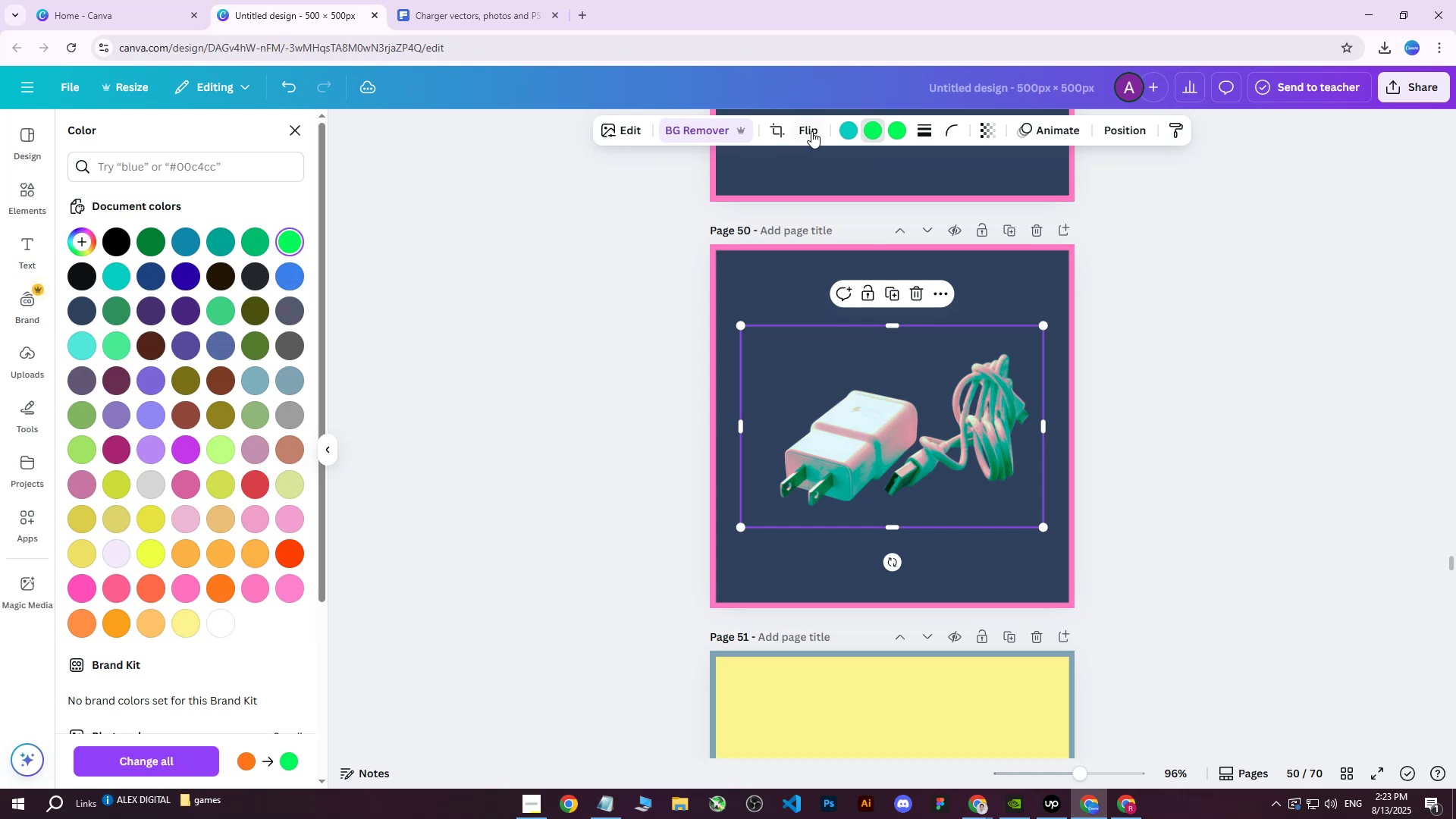 
left_click([843, 127])
 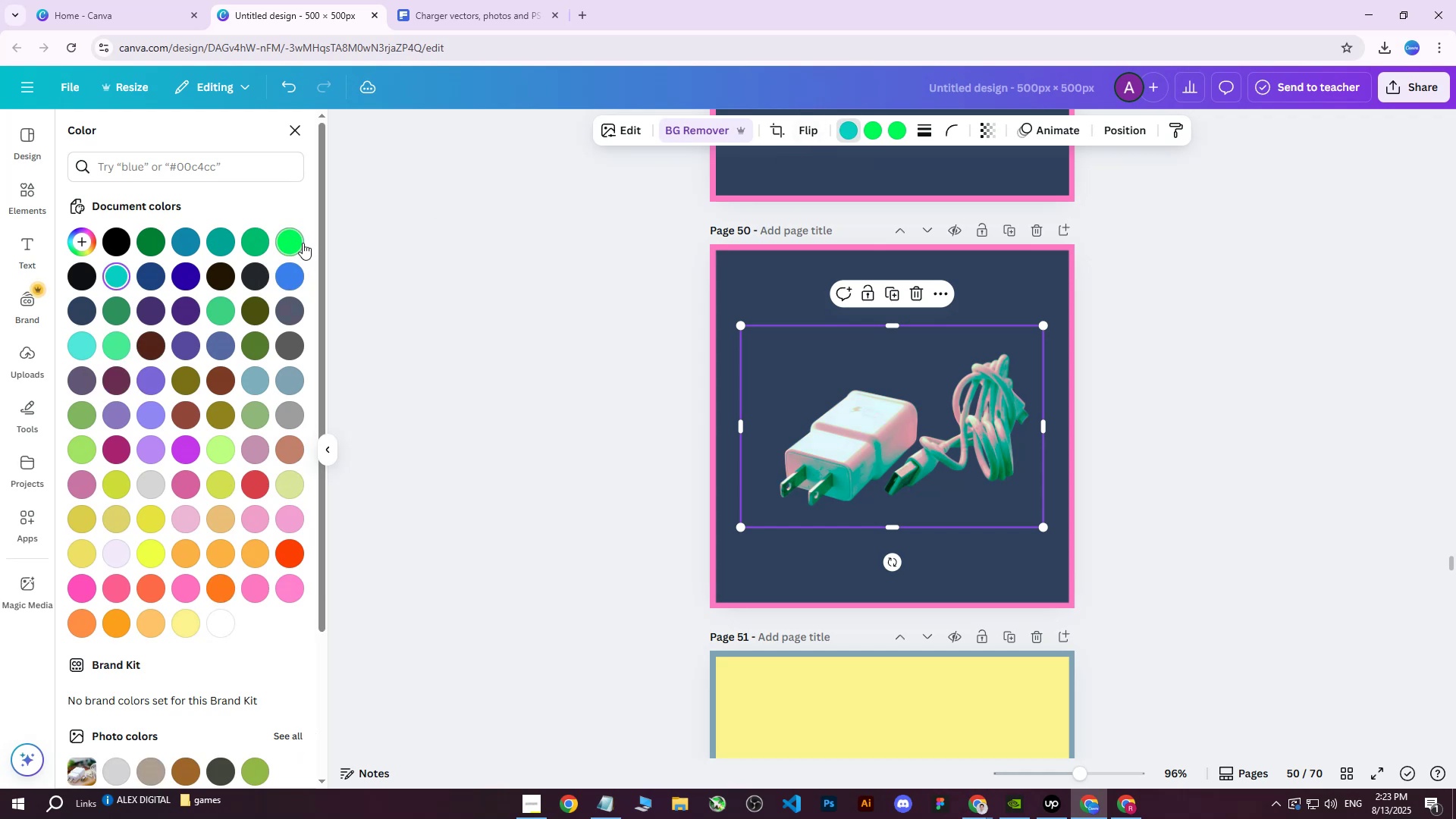 
left_click([303, 243])
 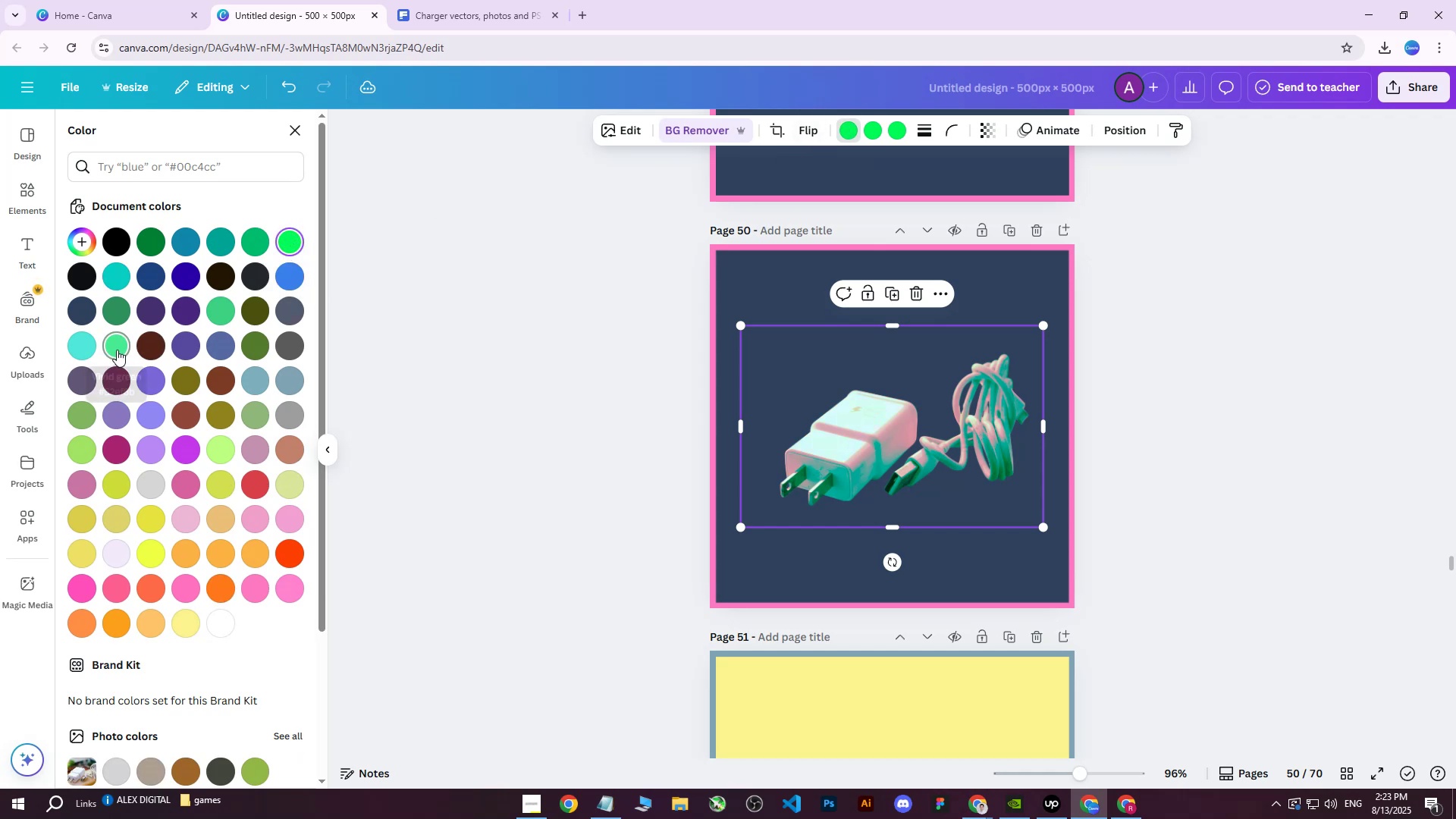 
left_click([117, 350])
 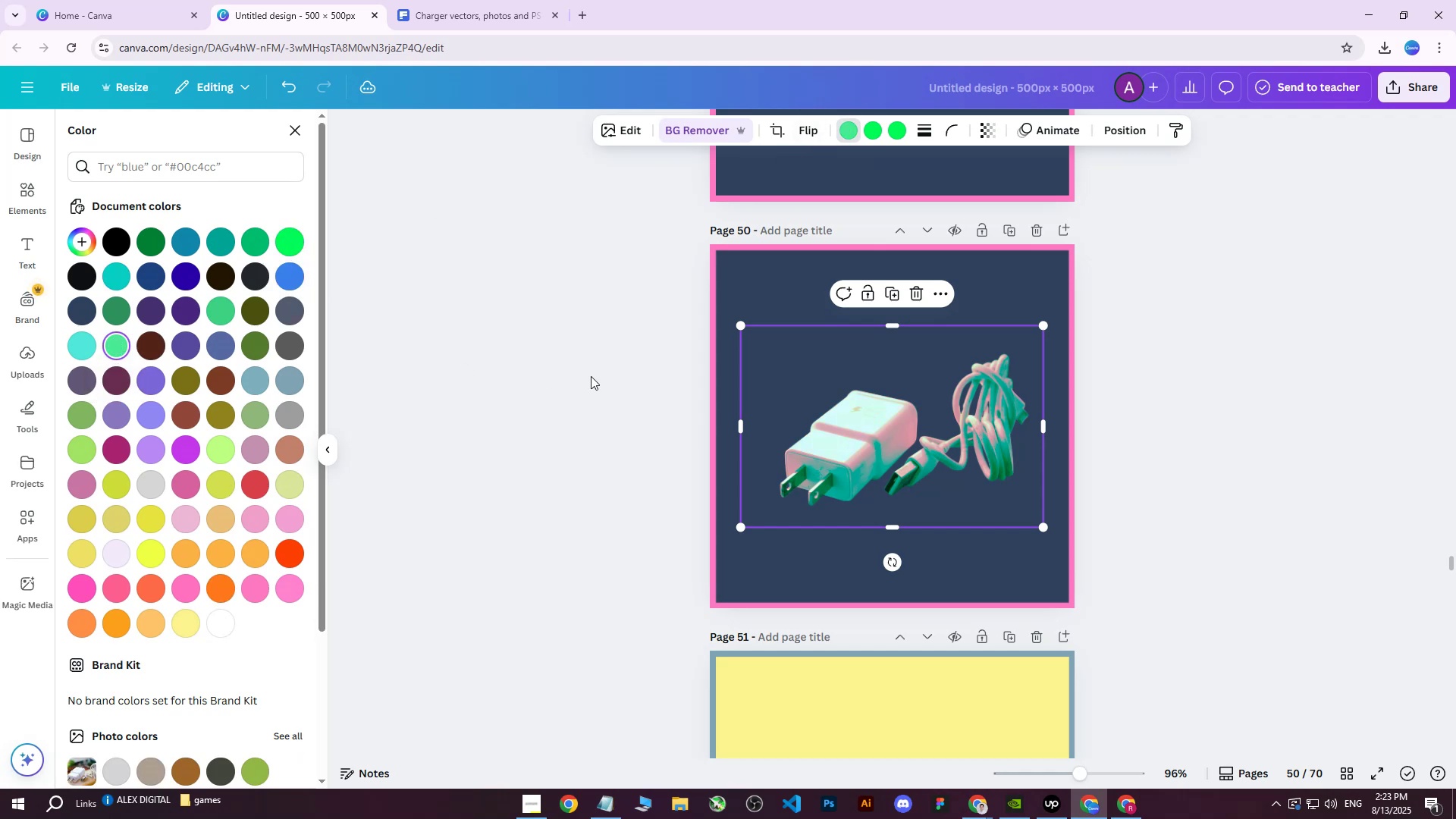 
double_click([592, 376])
 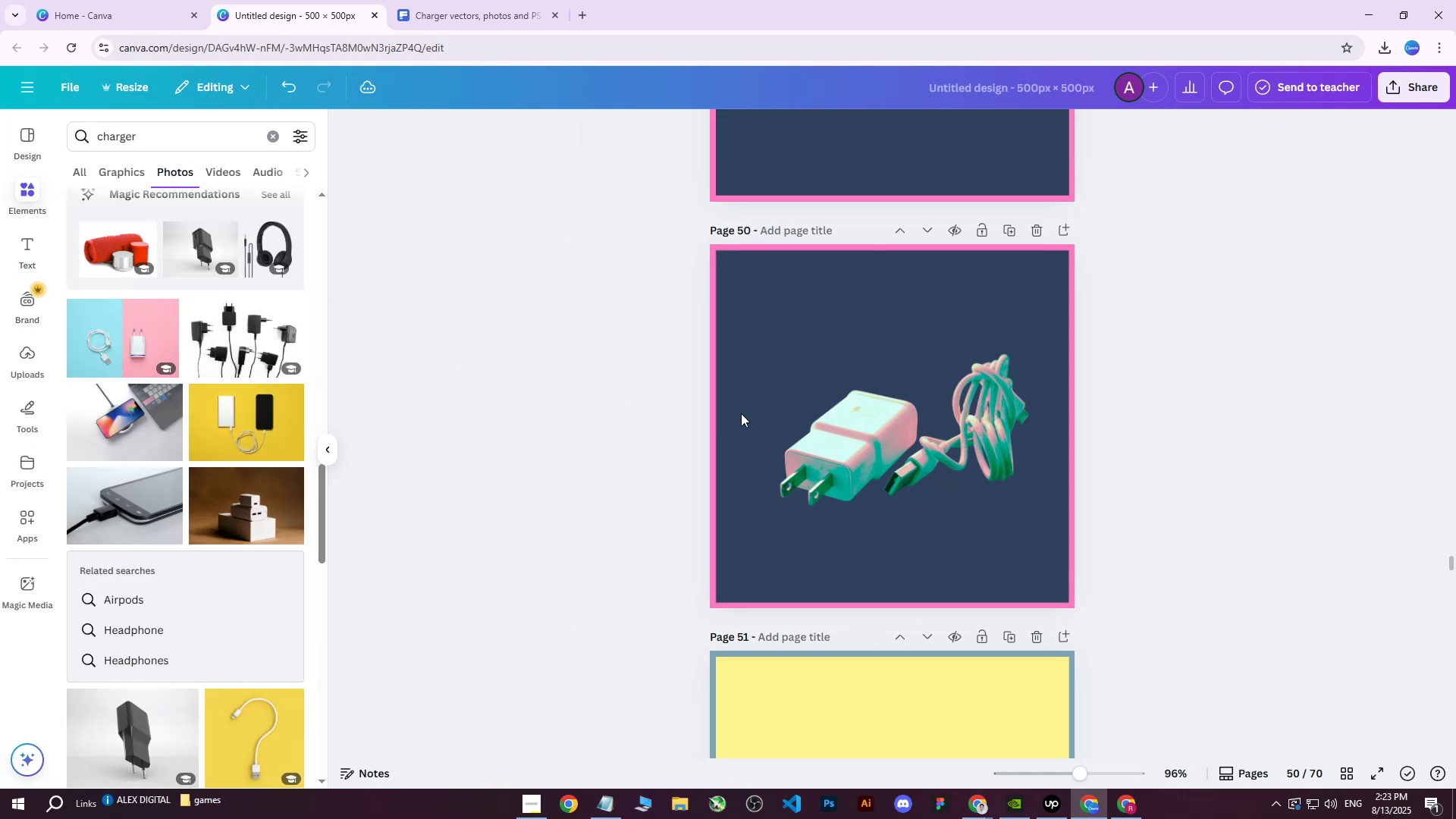 
scroll: coordinate [1250, 518], scroll_direction: up, amount: 2.0
 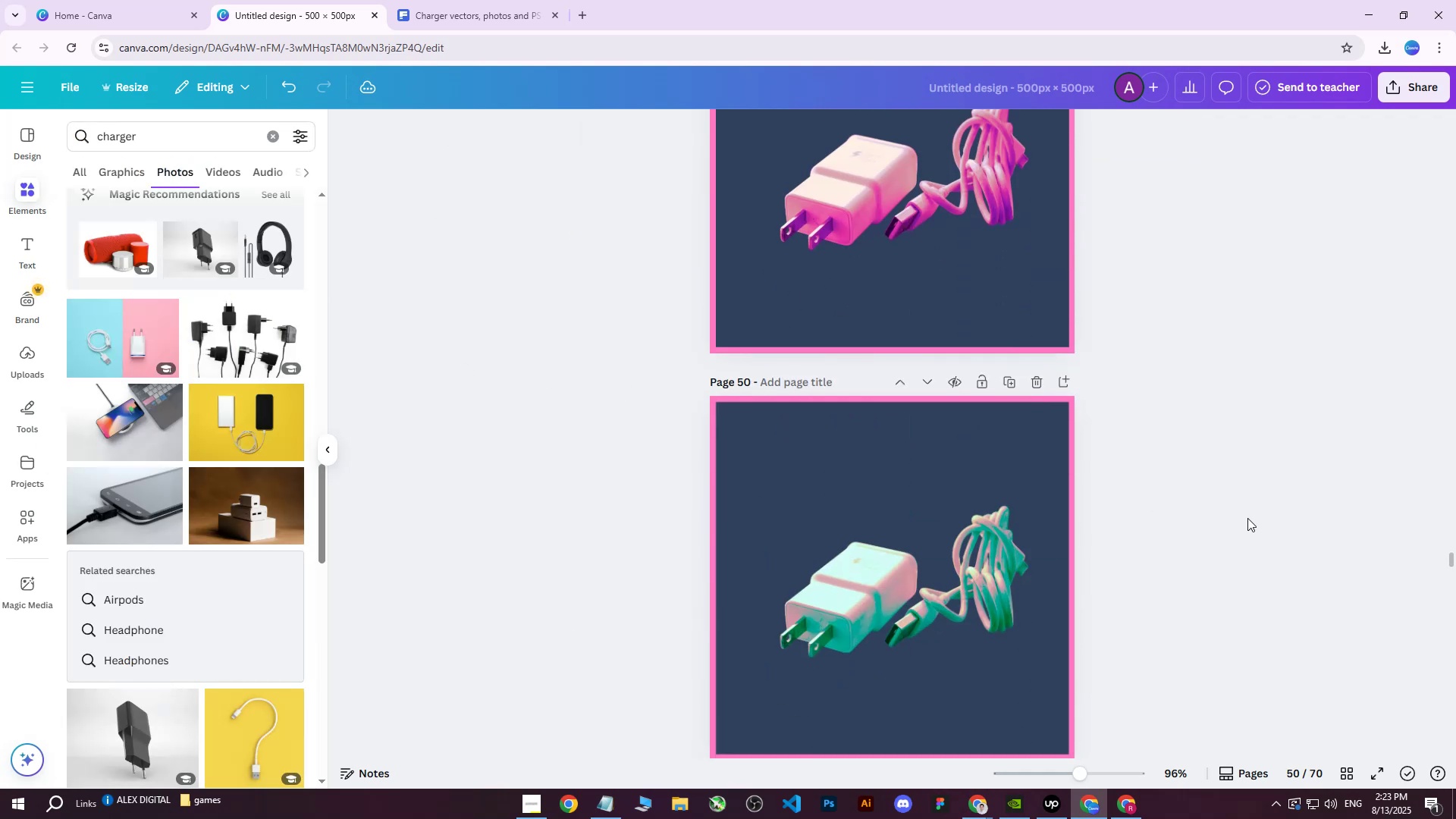 
hold_key(key=ControlLeft, duration=0.6)
scroll: coordinate [1247, 517], scroll_direction: none, amount: 0.0
 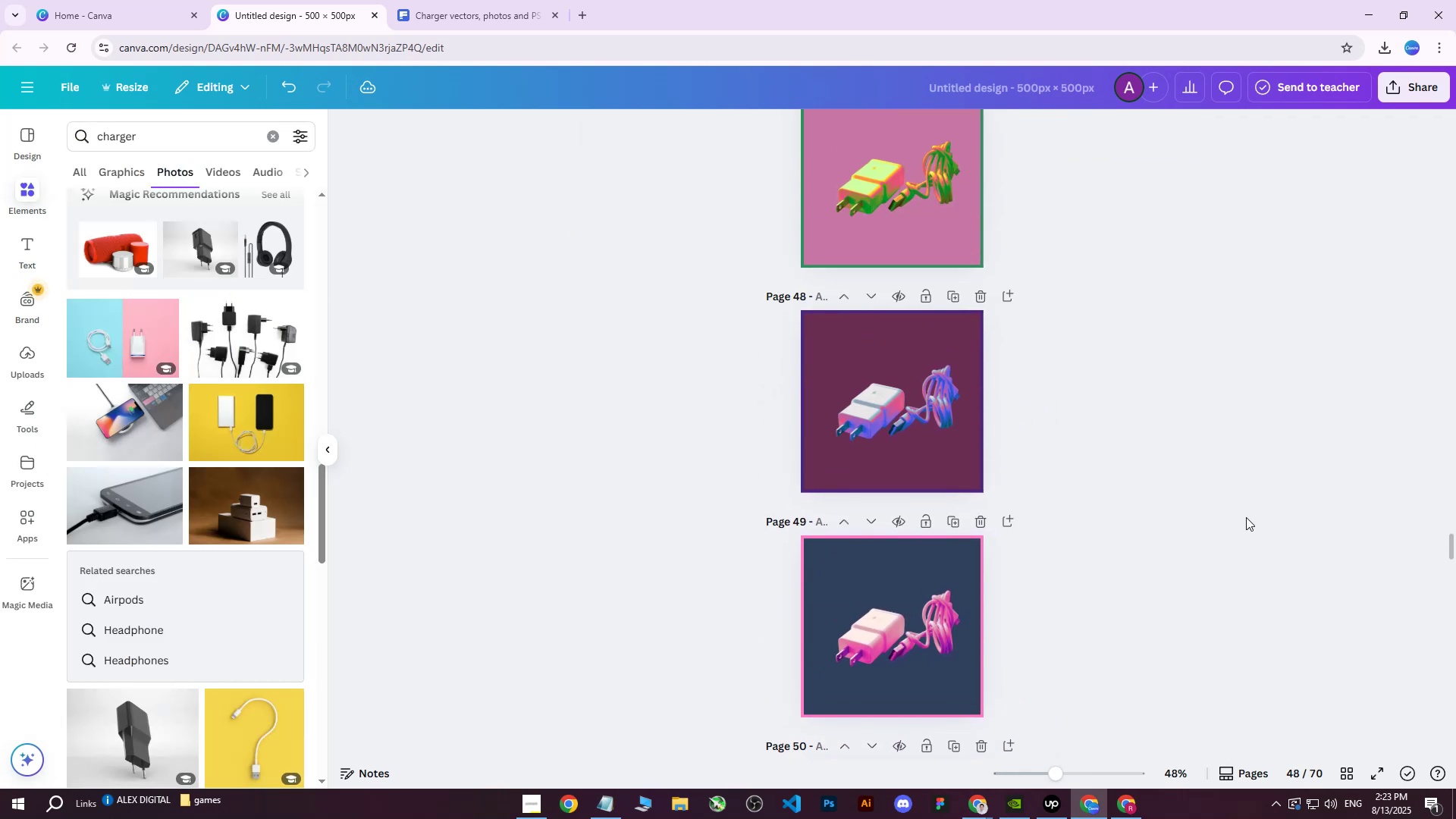 
scroll: coordinate [1246, 517], scroll_direction: down, amount: 5.0
 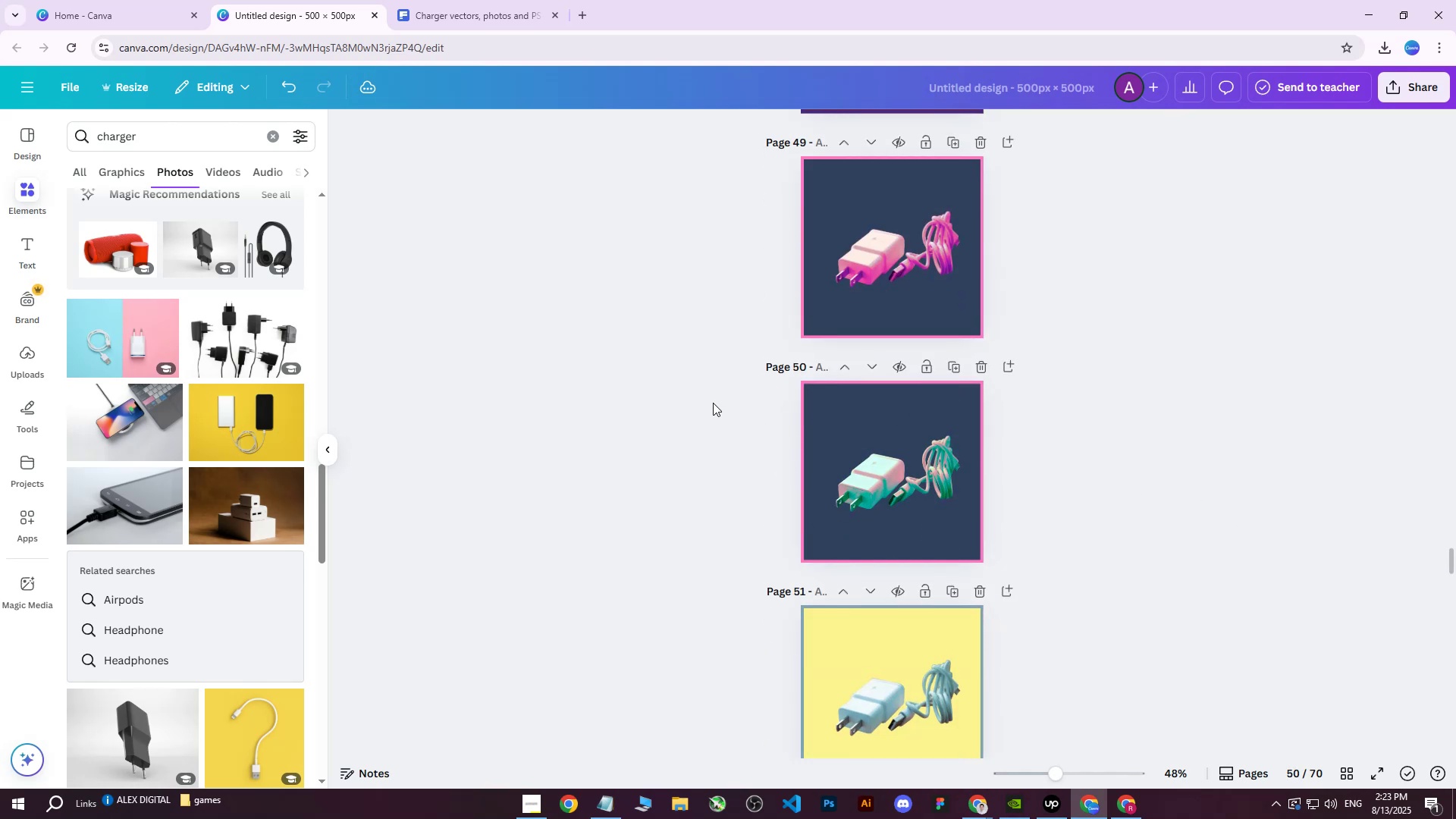 
left_click([665, 396])
 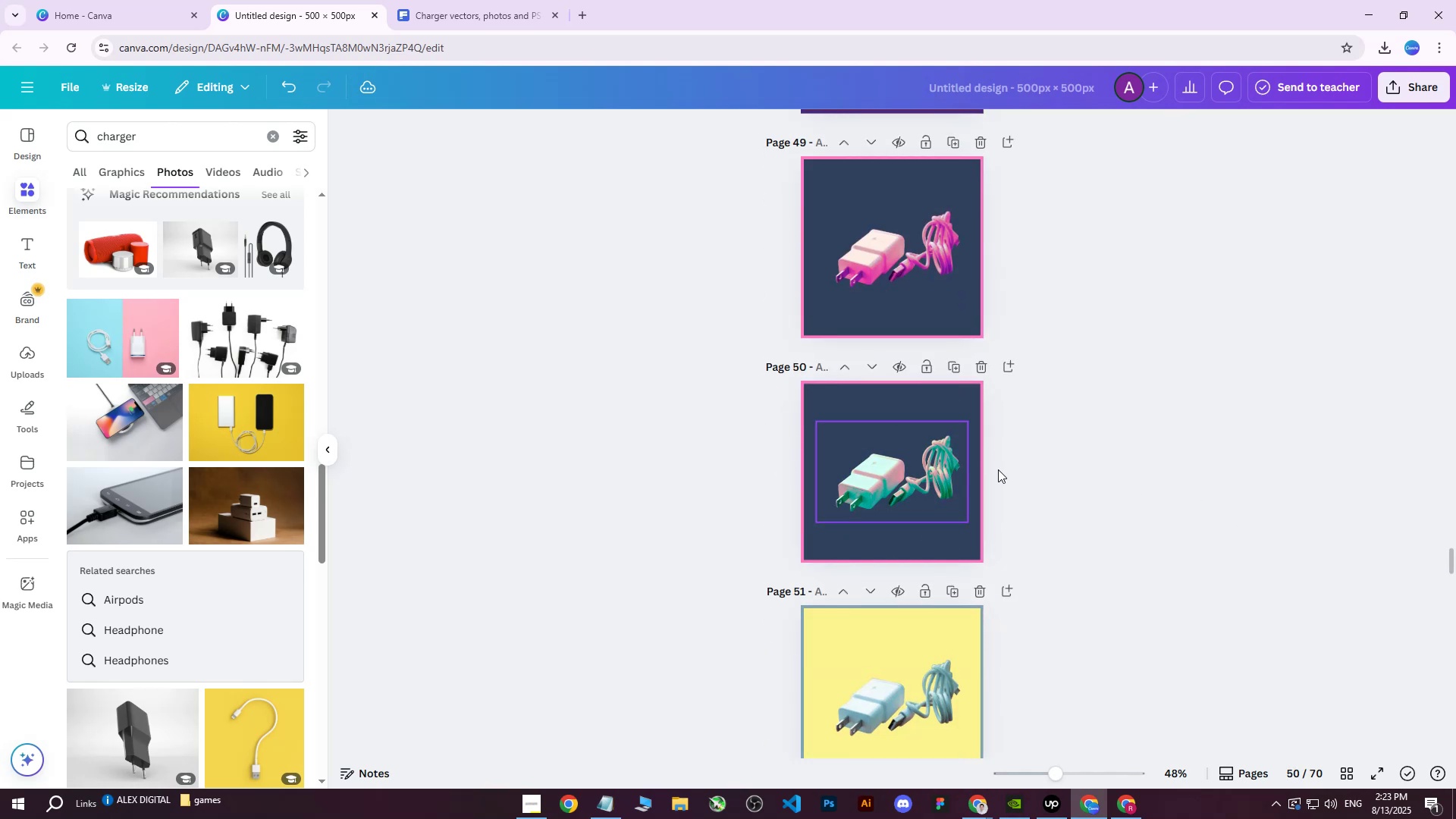 
hold_key(key=ControlLeft, duration=0.51)
scroll: coordinate [958, 444], scroll_direction: up, amount: 4.0
 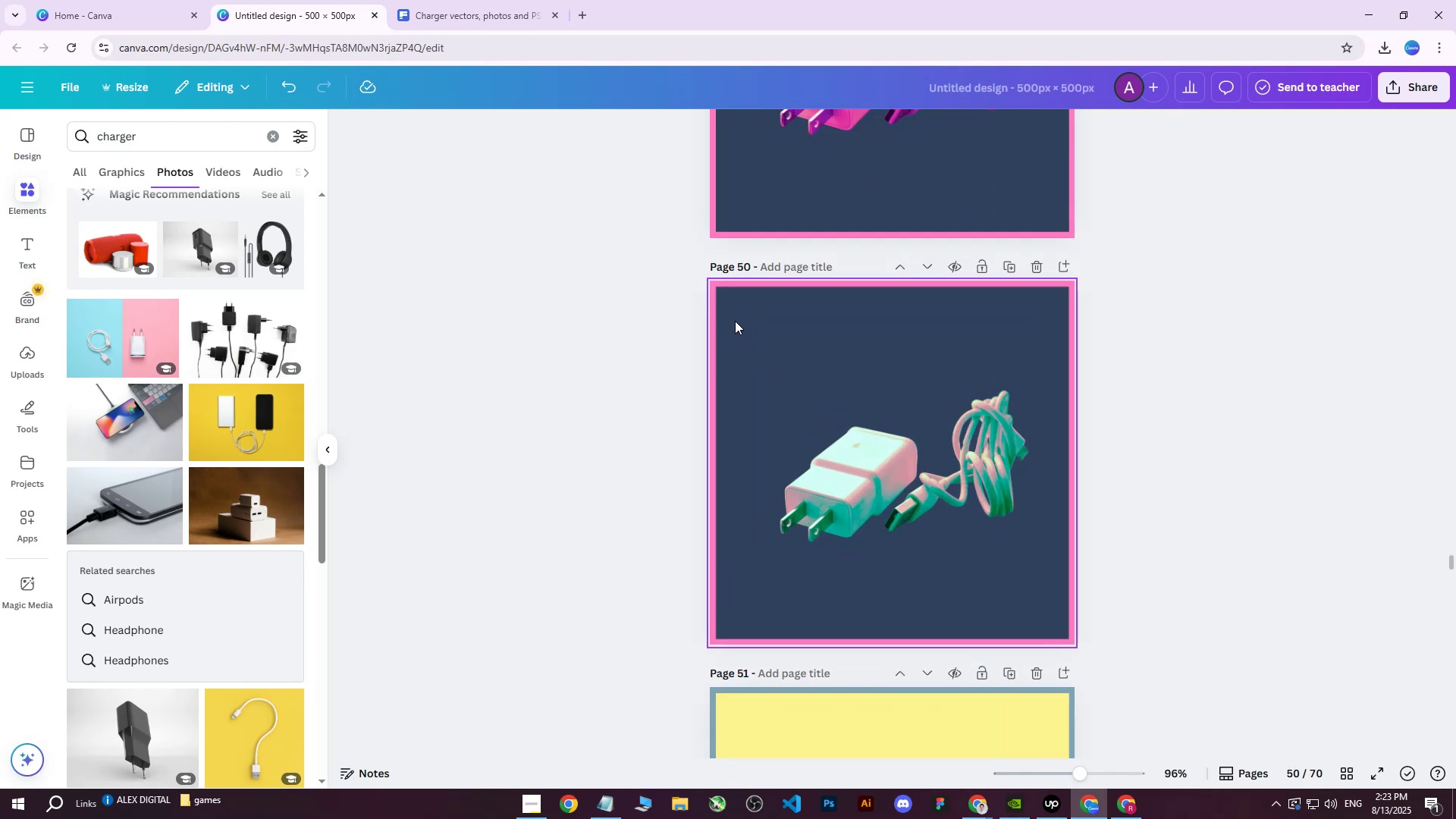 
left_click([733, 321])
 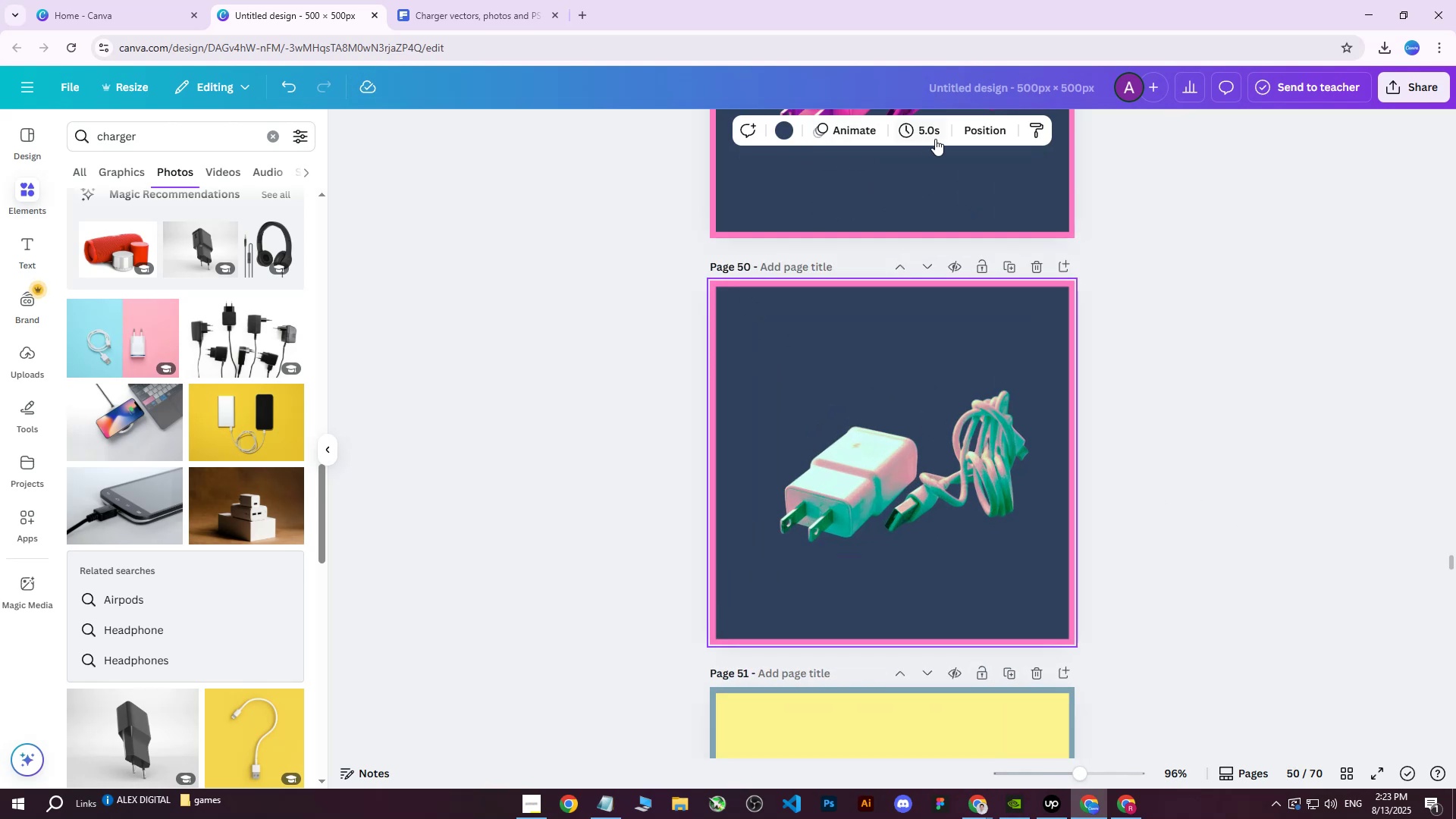 
left_click([993, 137])
 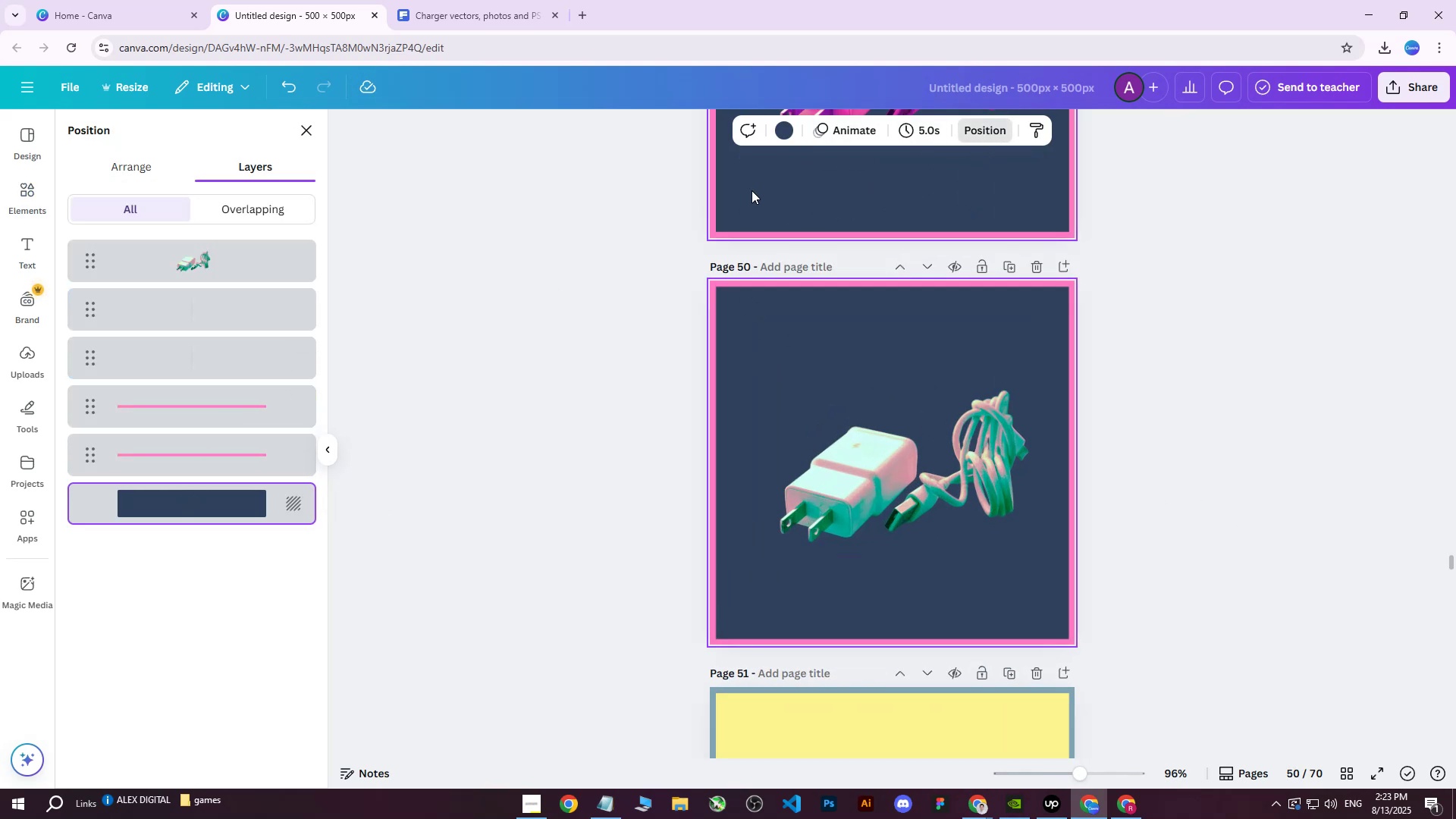 
left_click([789, 138])
 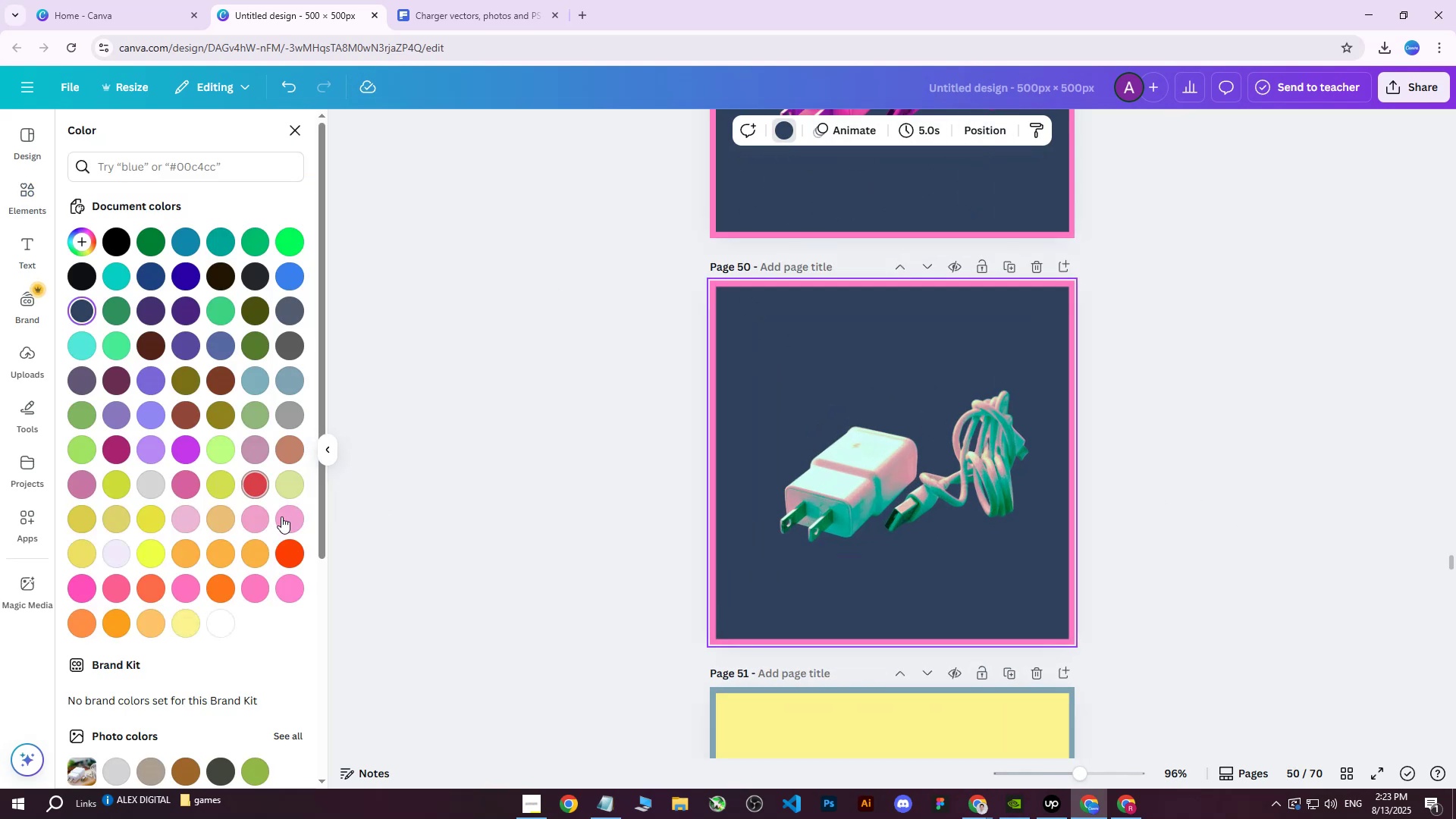 
left_click([287, 518])
 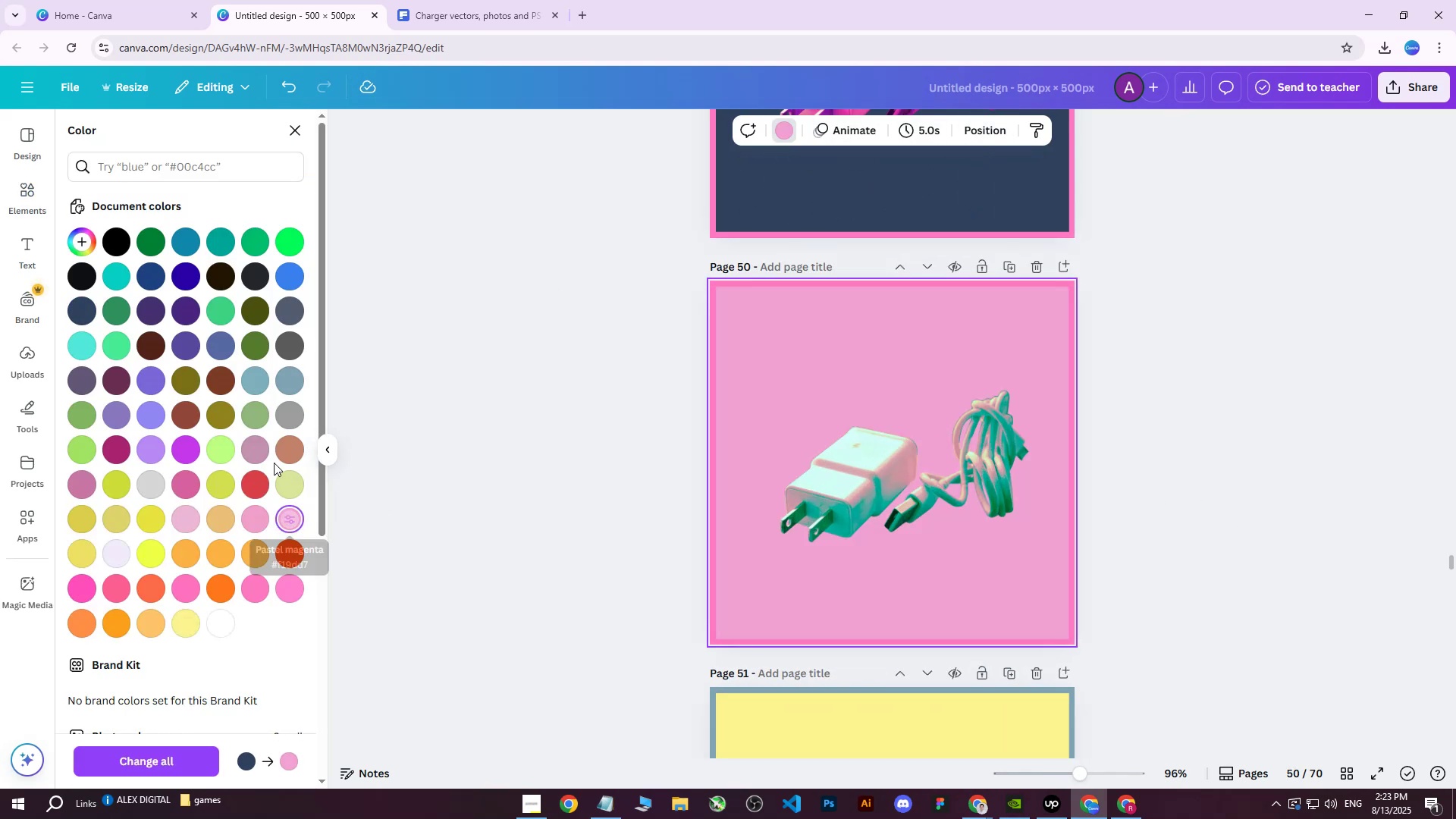 
left_click([267, 450])
 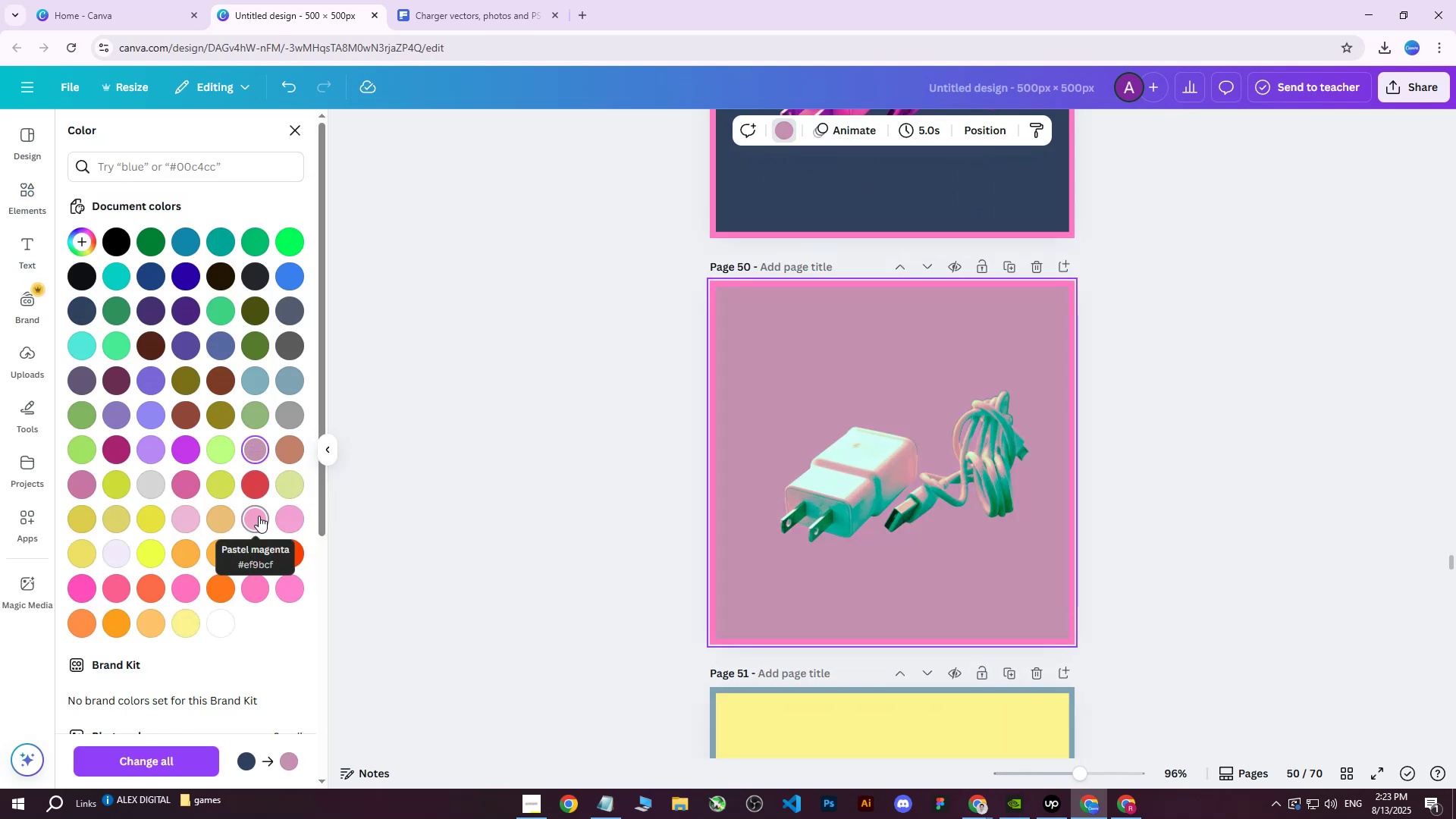 
left_click([259, 518])
 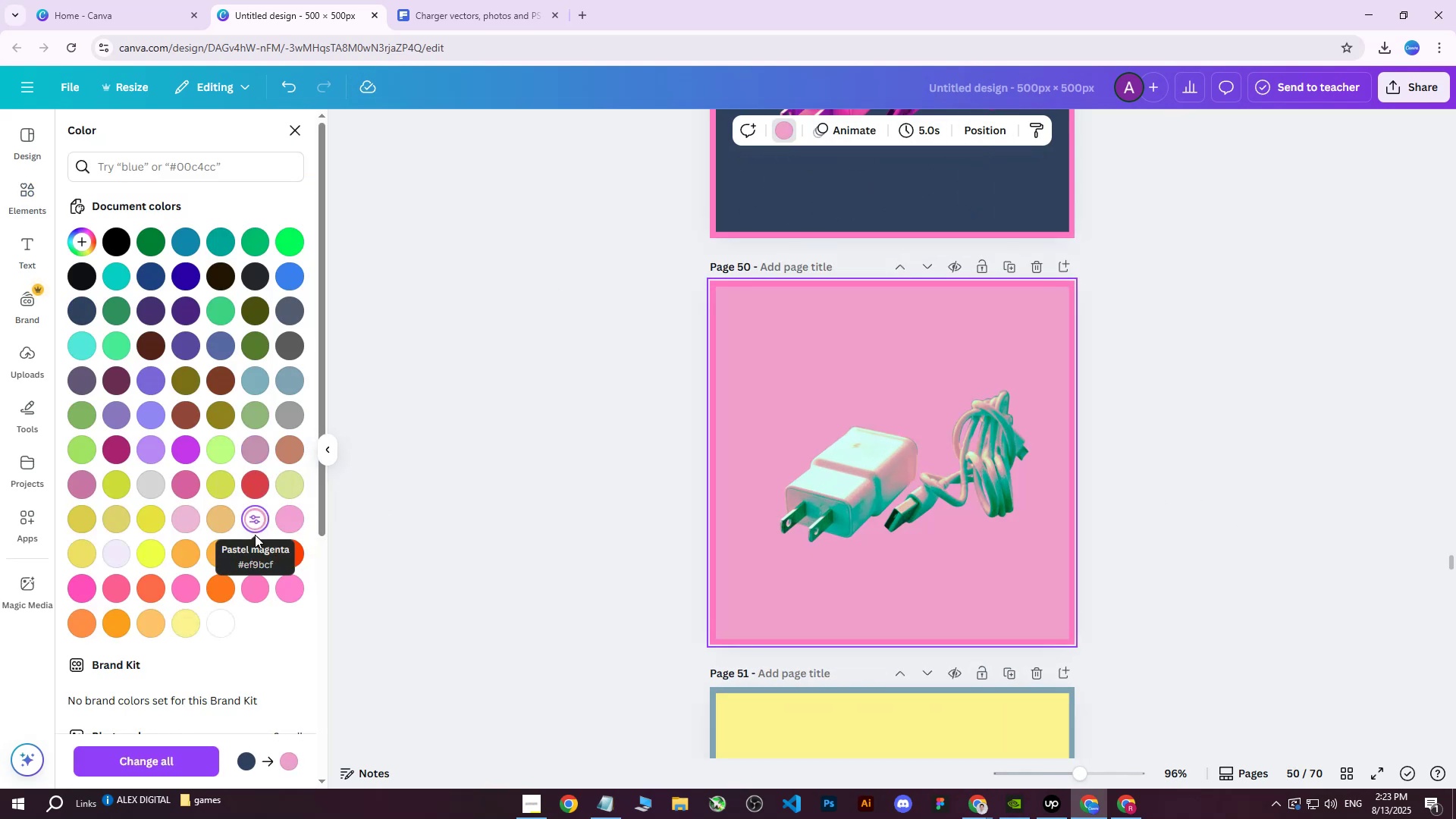 
left_click([253, 544])
 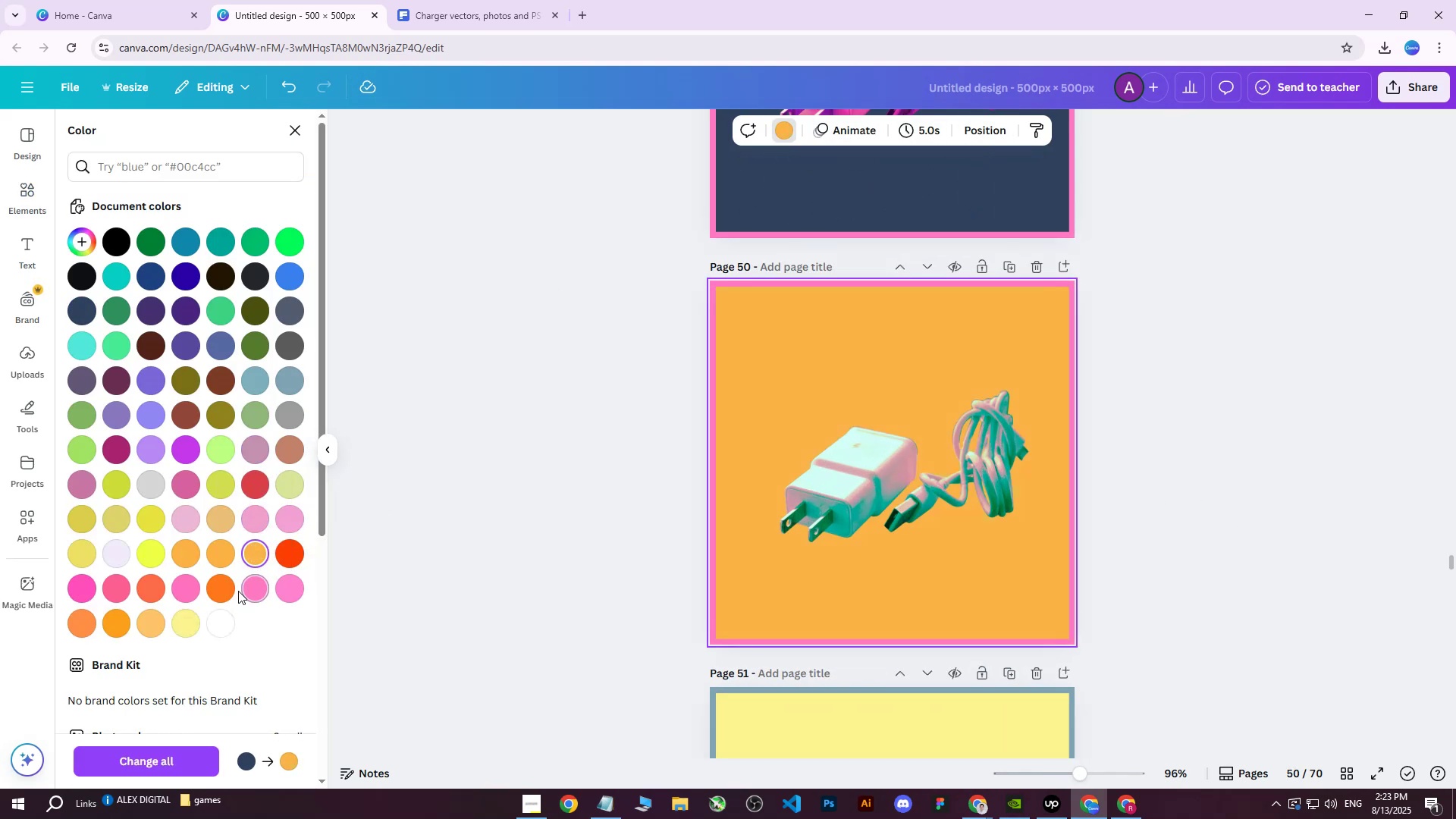 
left_click([219, 593])
 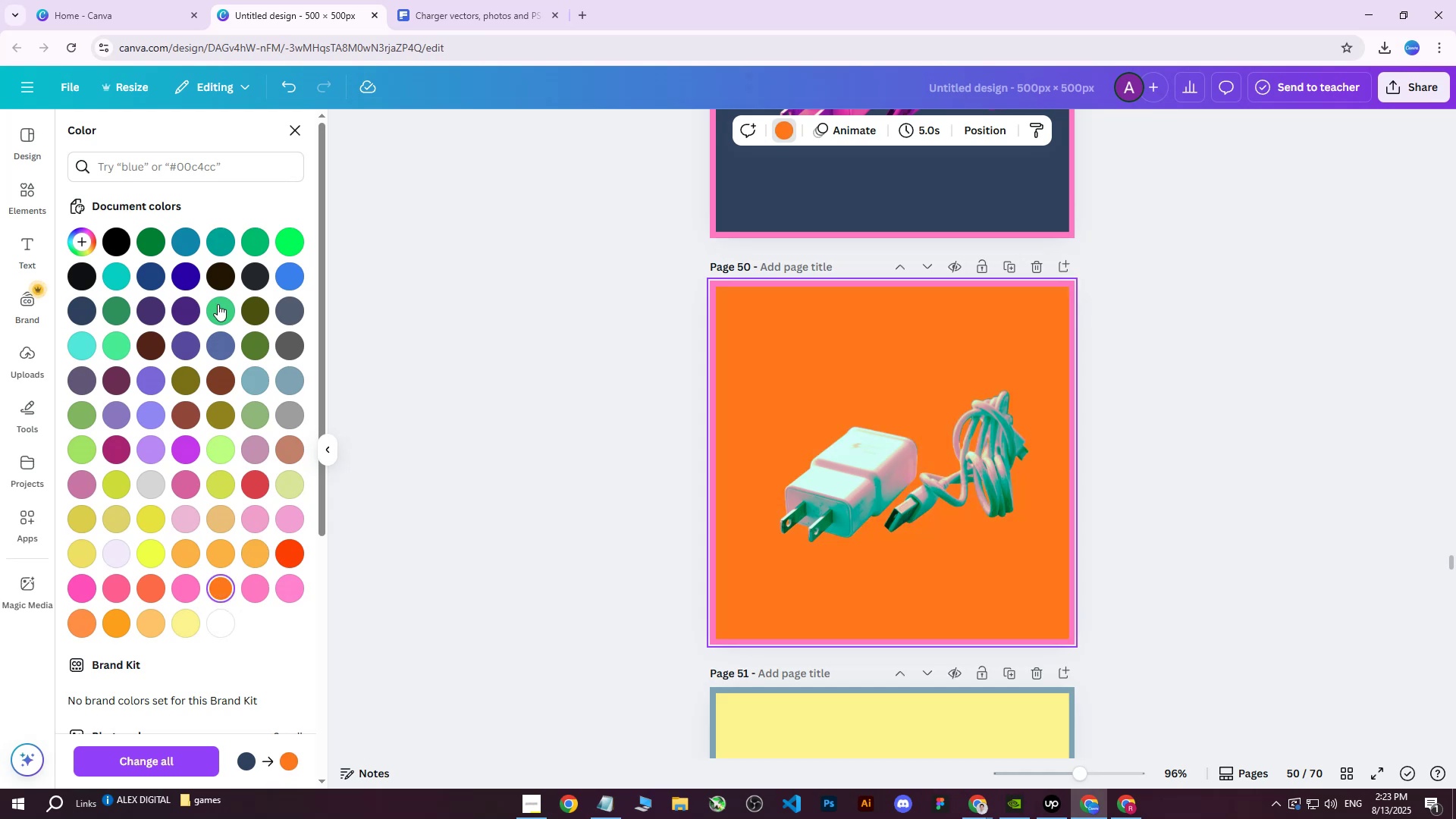 
left_click([229, 287])
 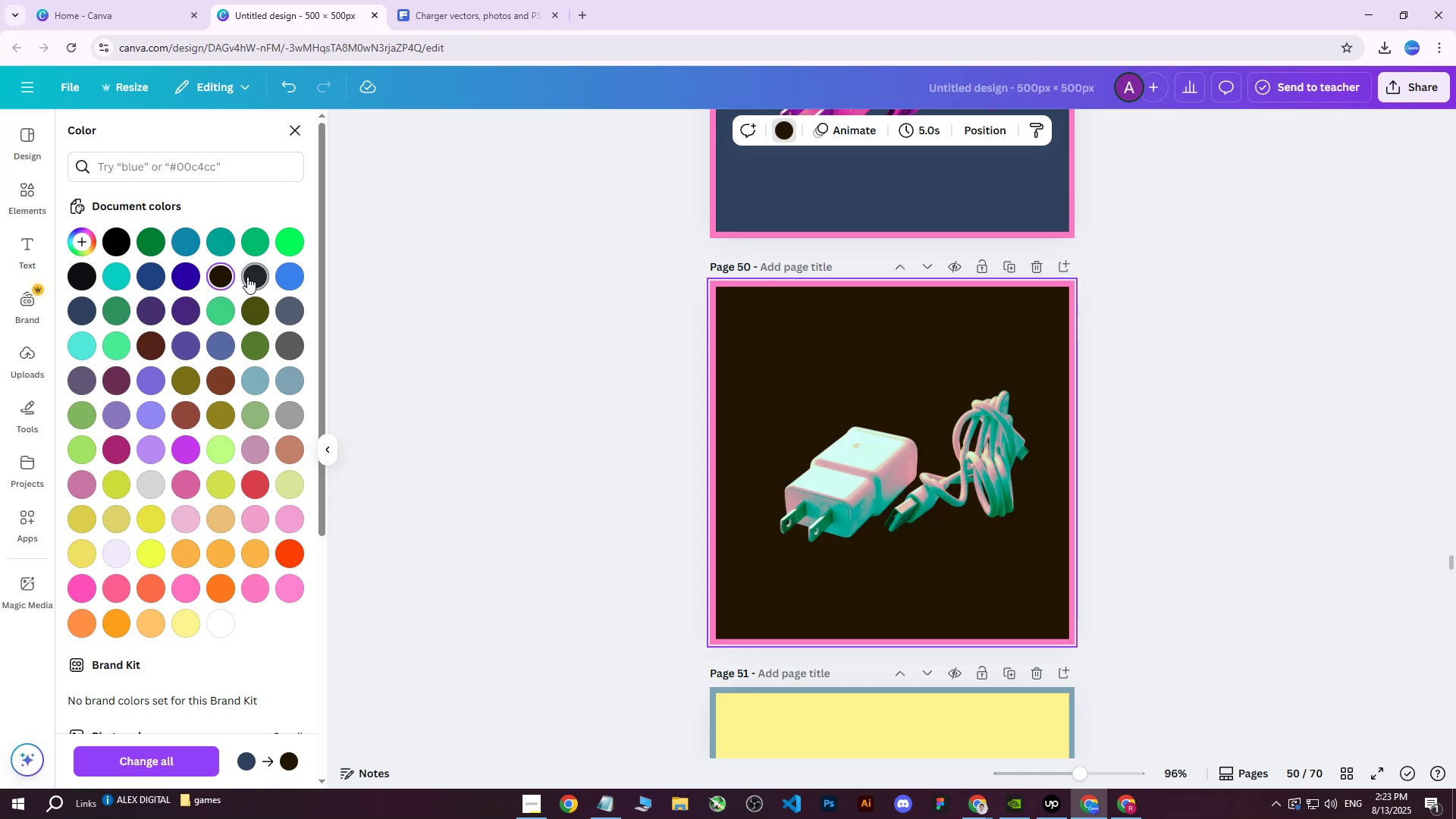 
left_click([248, 277])
 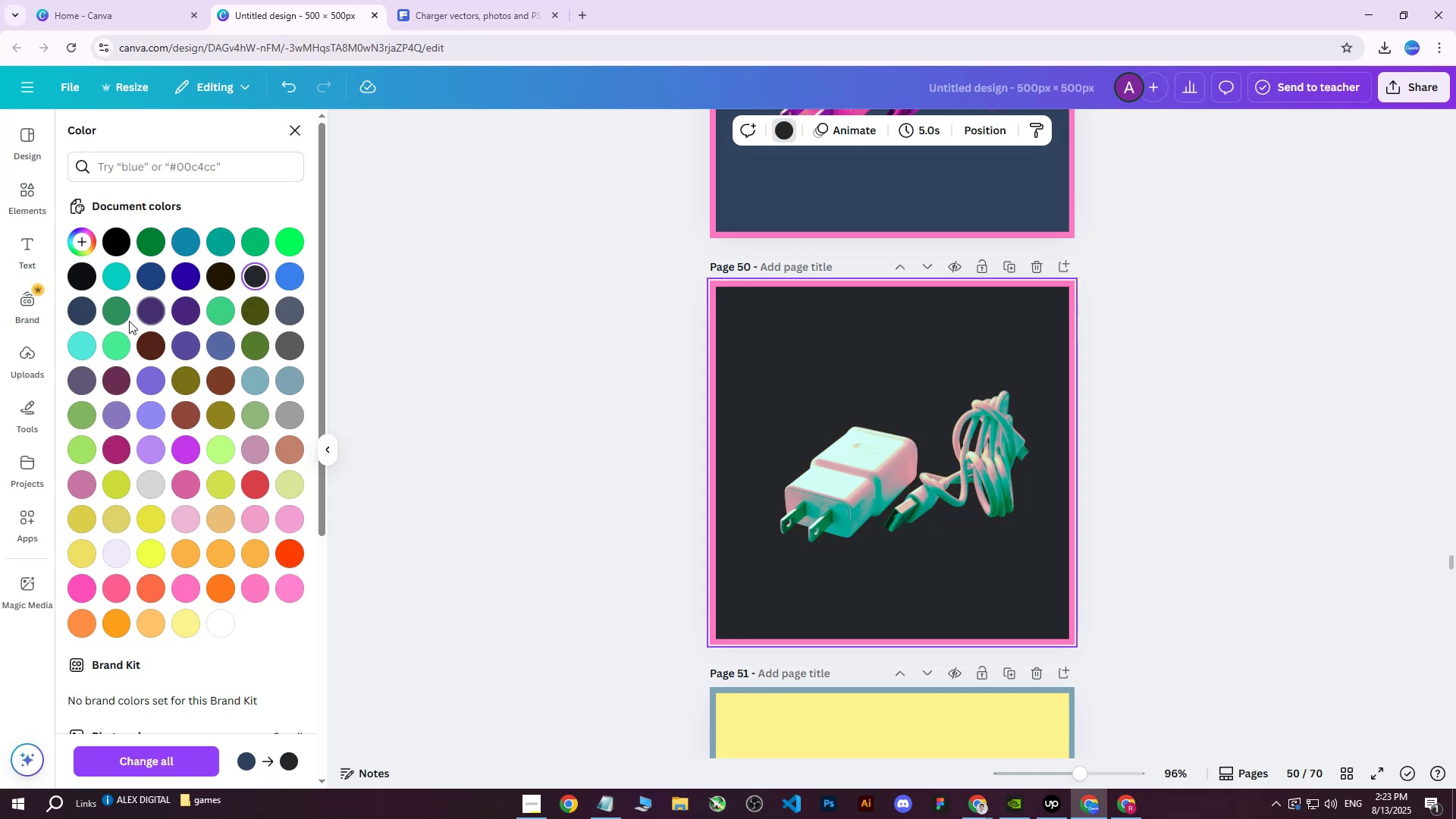 
left_click([82, 311])
 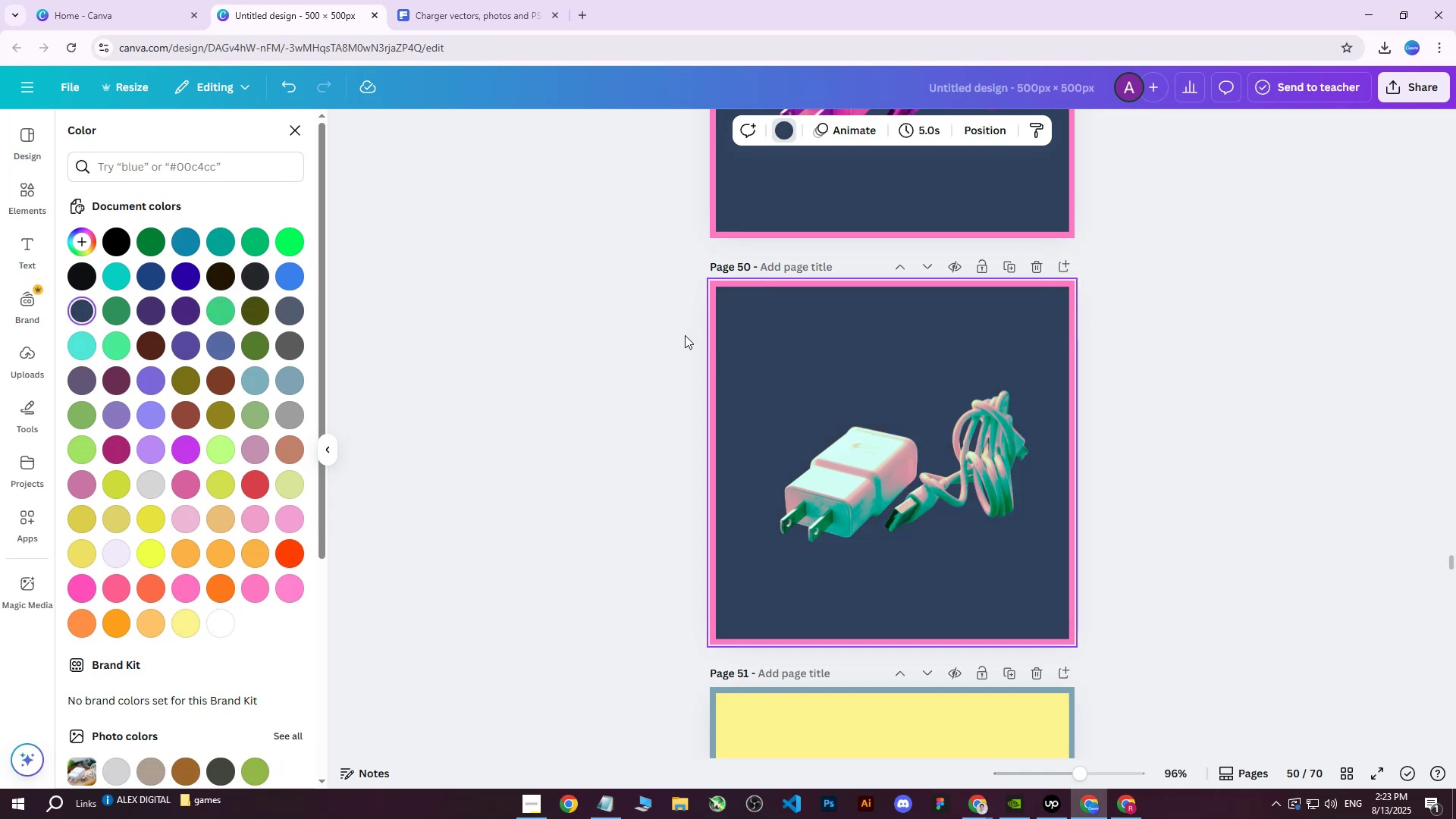 
left_click([987, 125])
 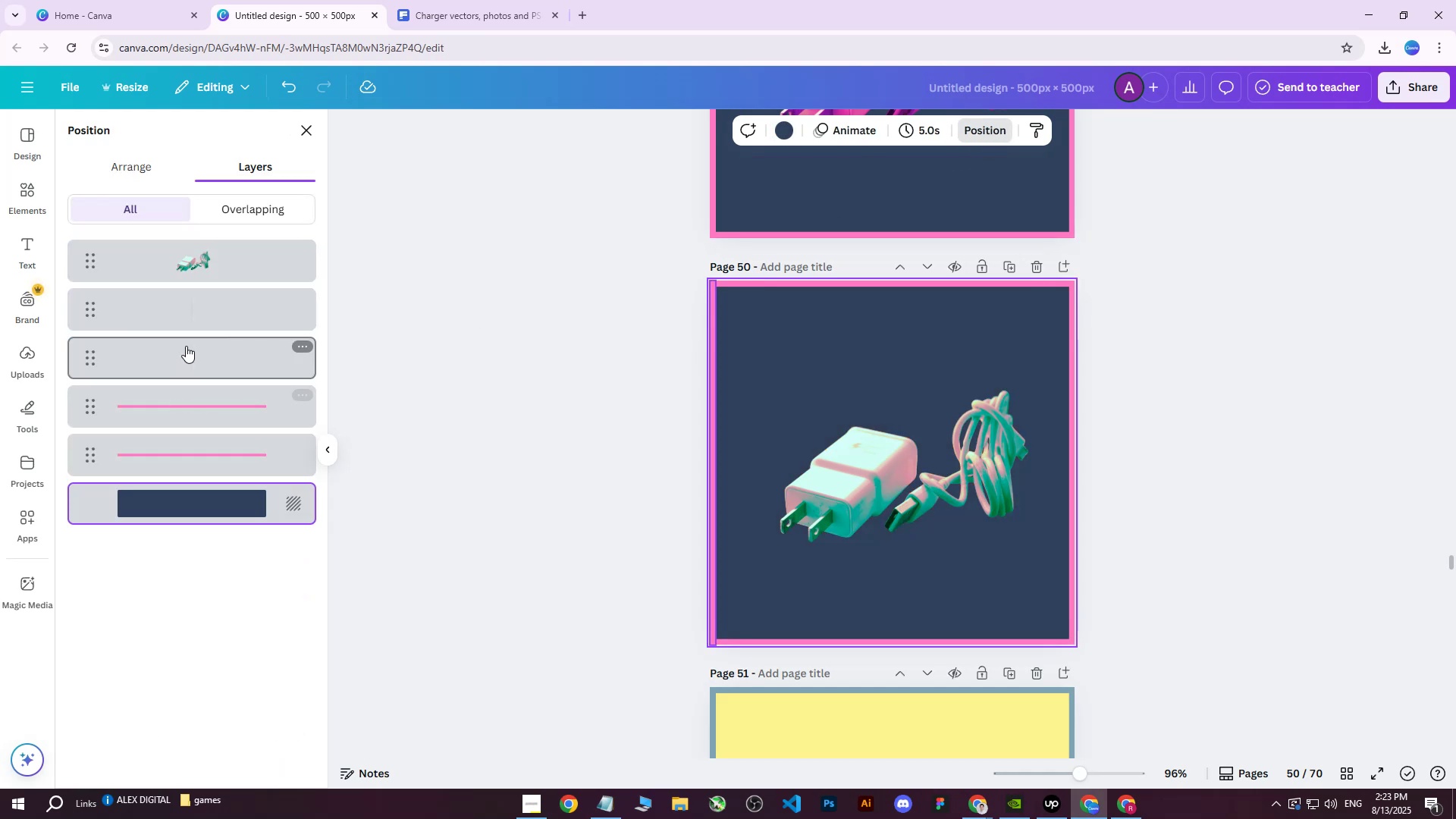 
left_click([195, 322])
 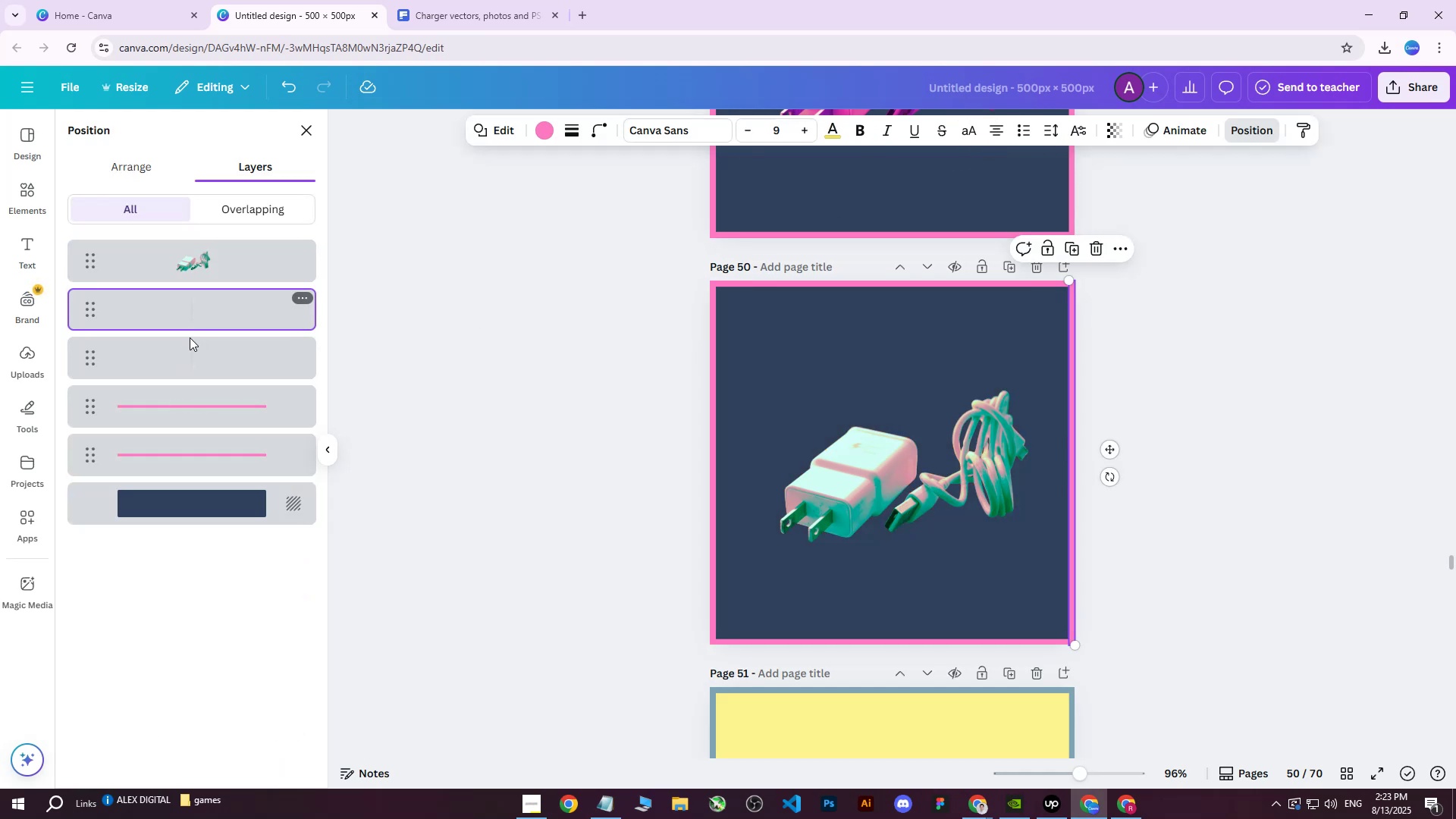 
hold_key(key=ControlLeft, duration=0.91)
double_click([181, 362])
 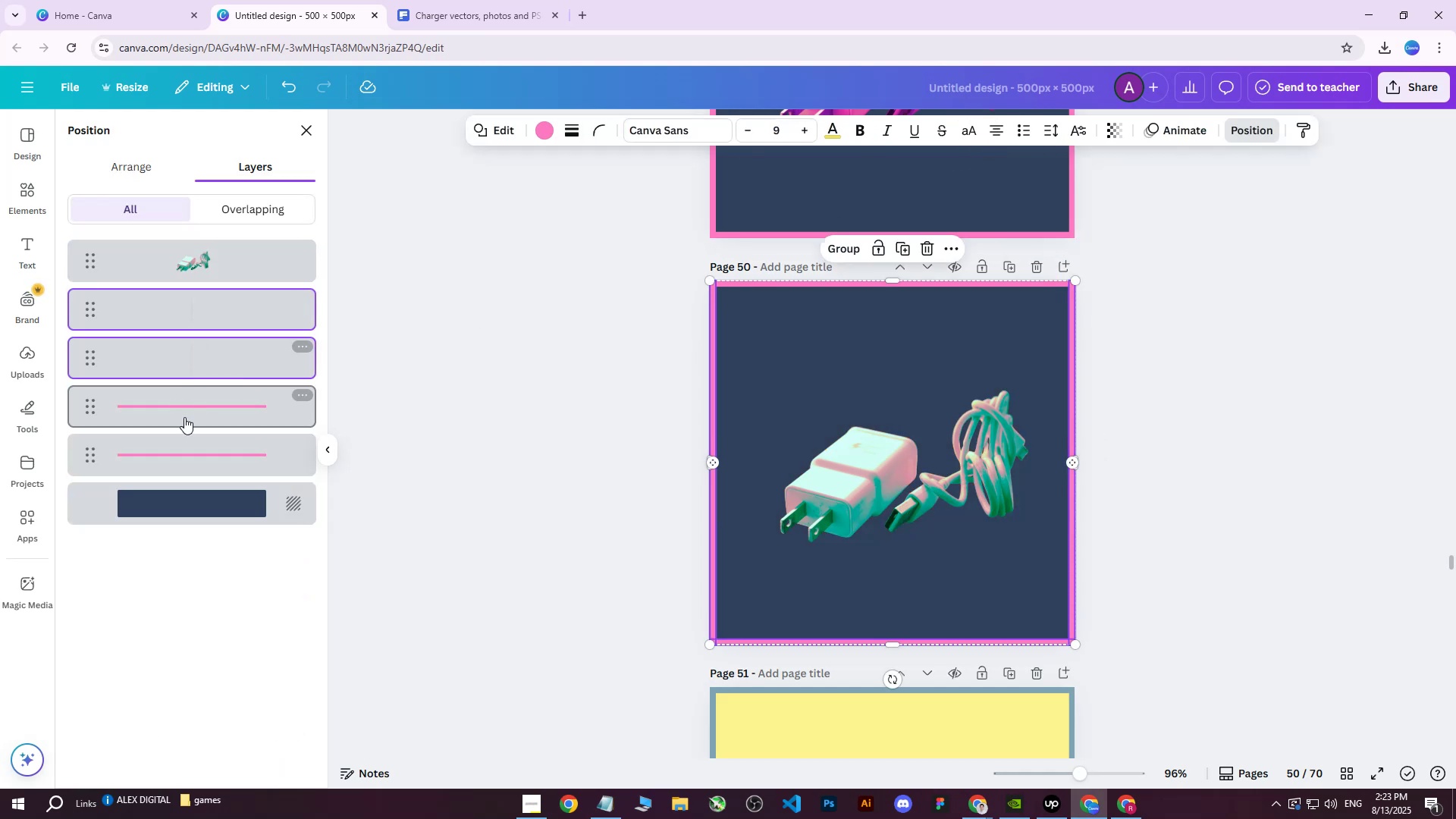 
triple_click([184, 417])
 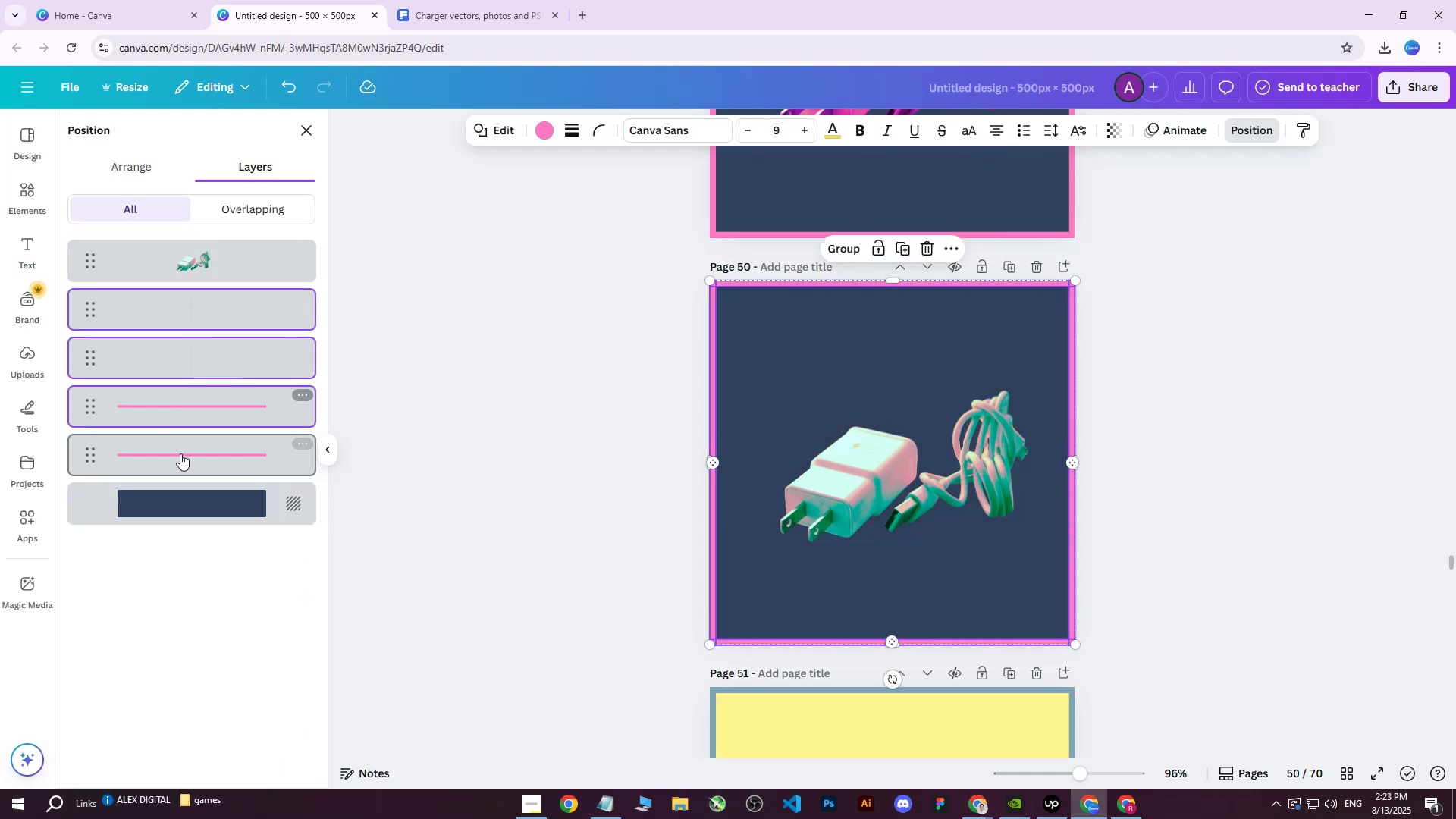 
triple_click([180, 454])
 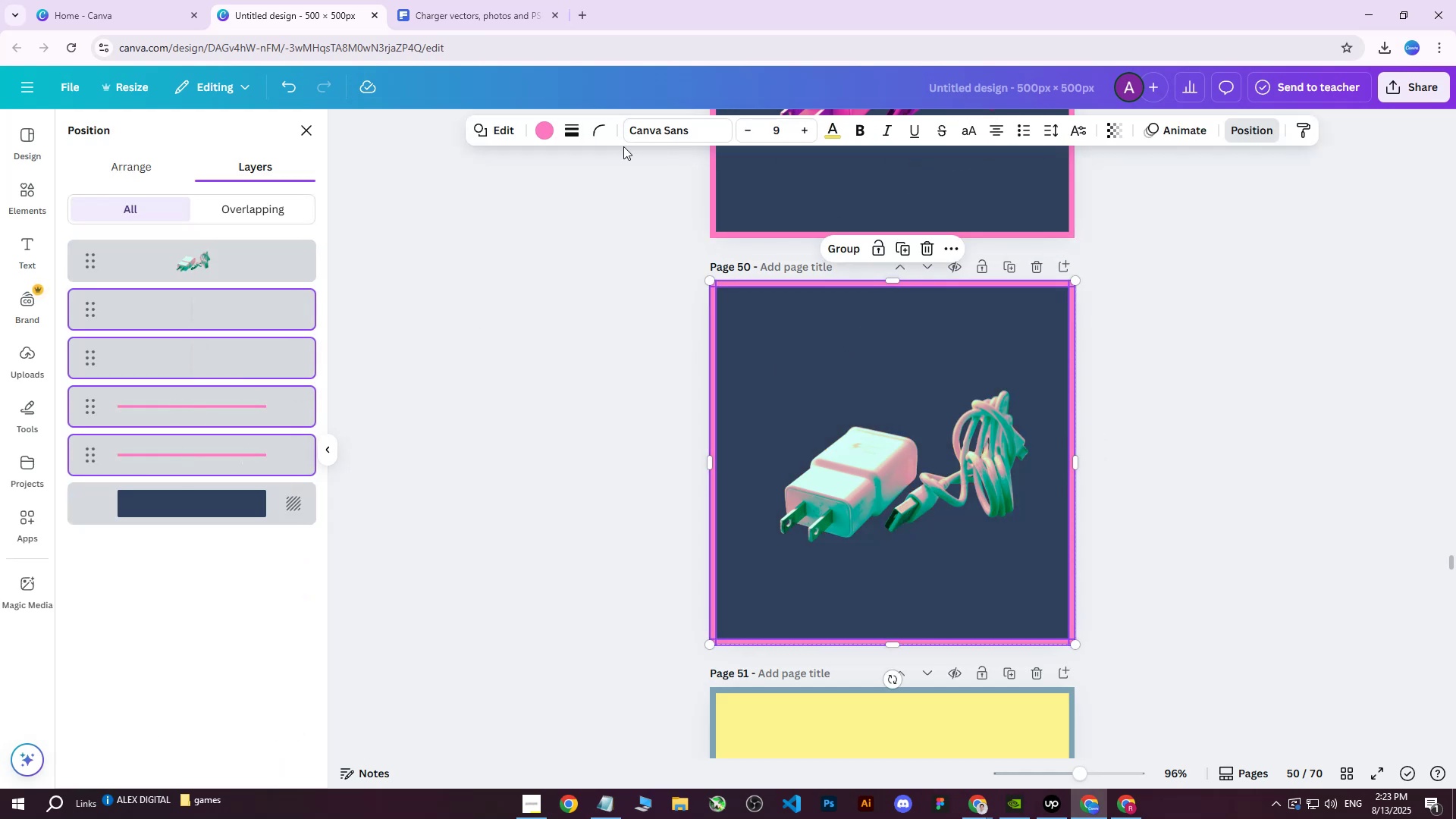 
left_click([549, 130])
 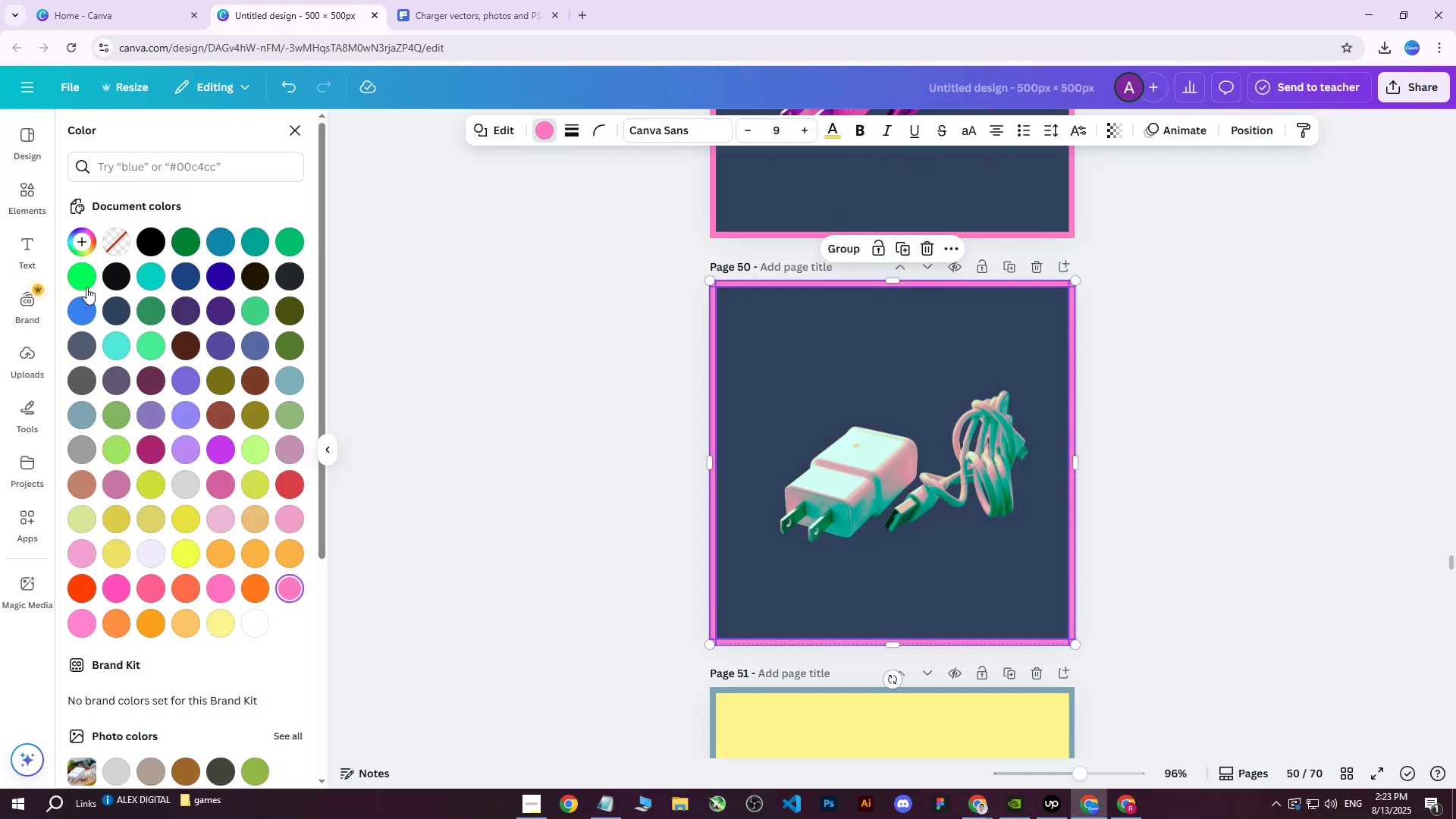 
left_click([83, 277])
 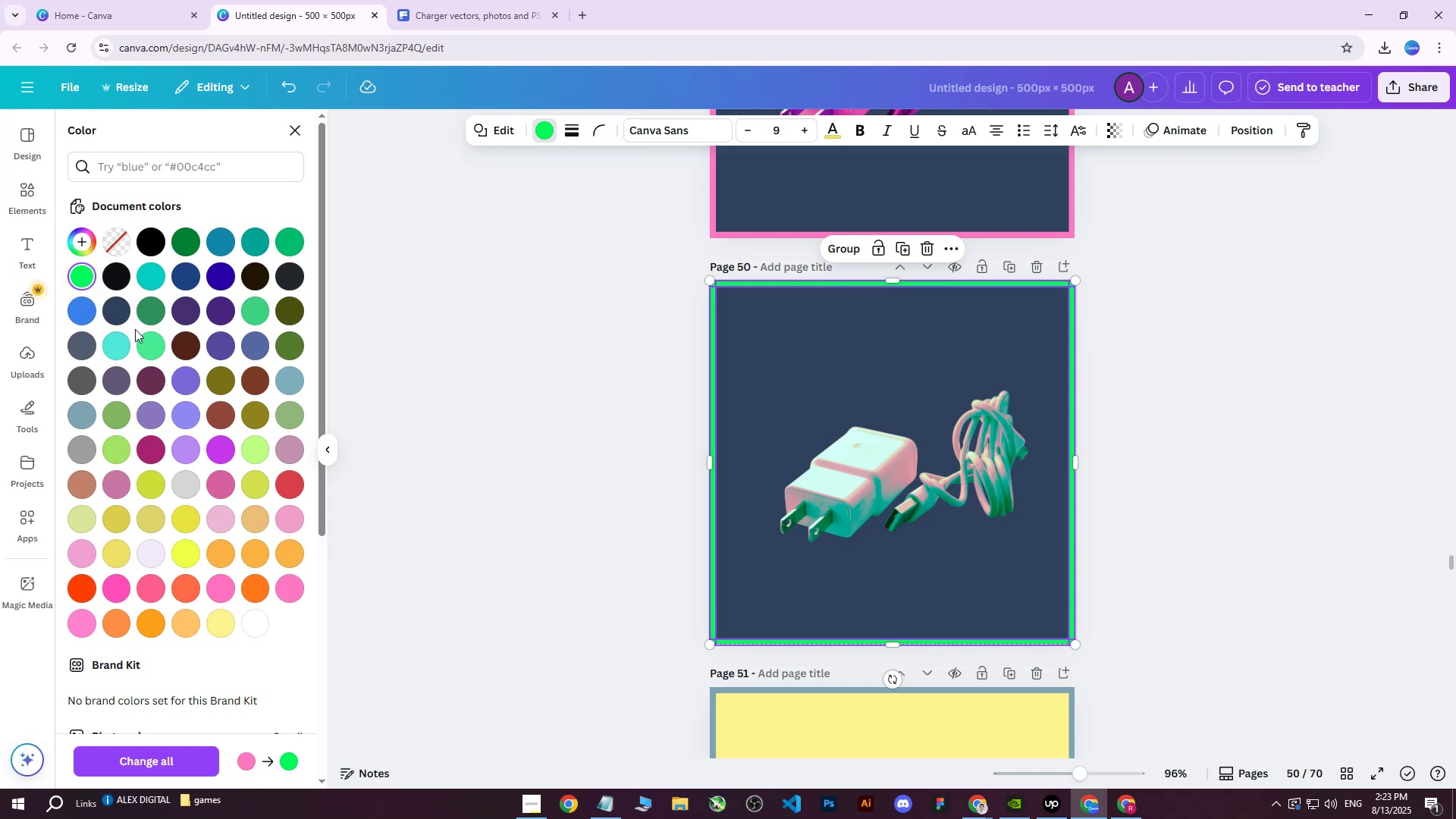 
left_click([153, 341])
 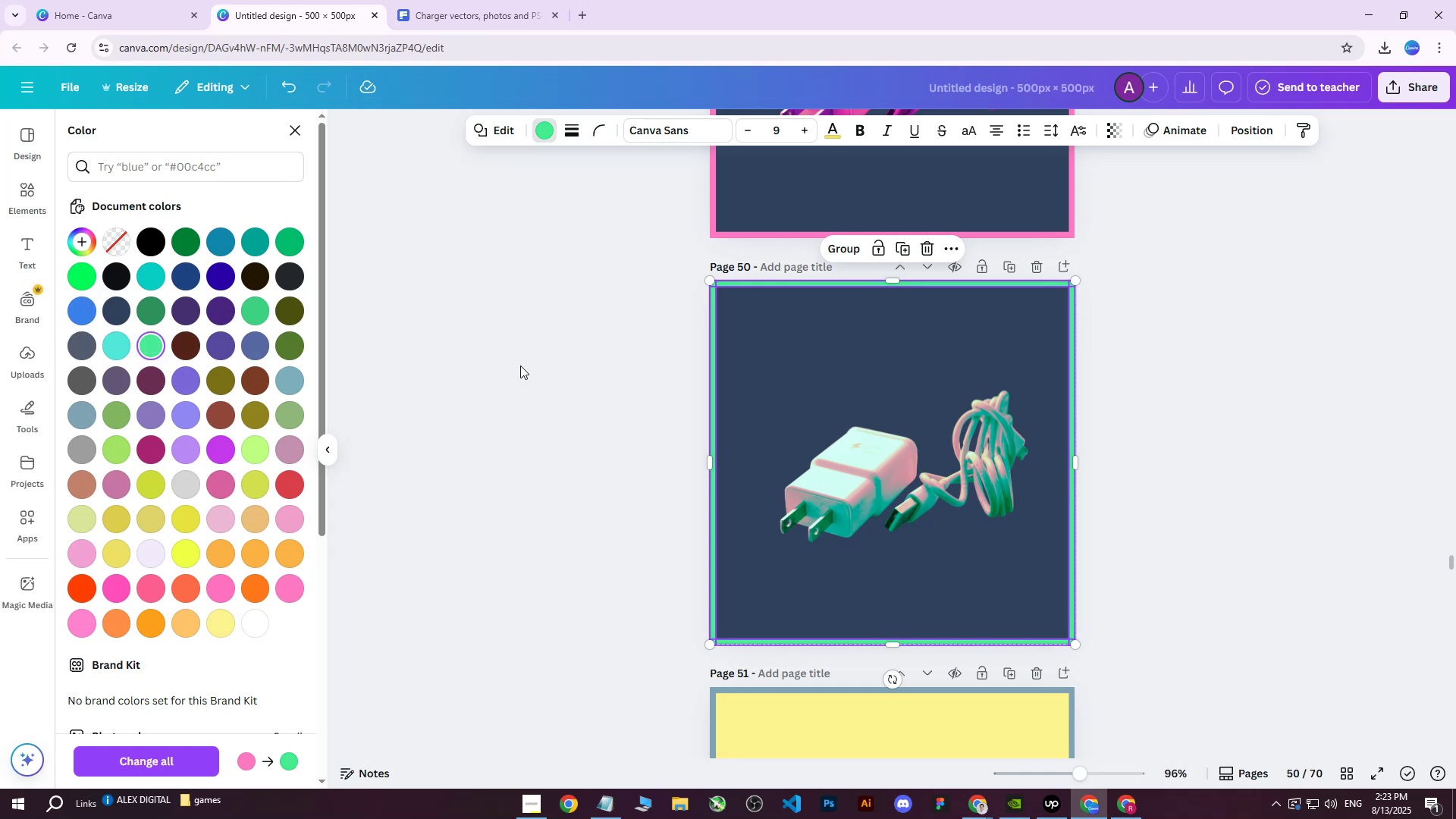 
double_click([520, 366])
 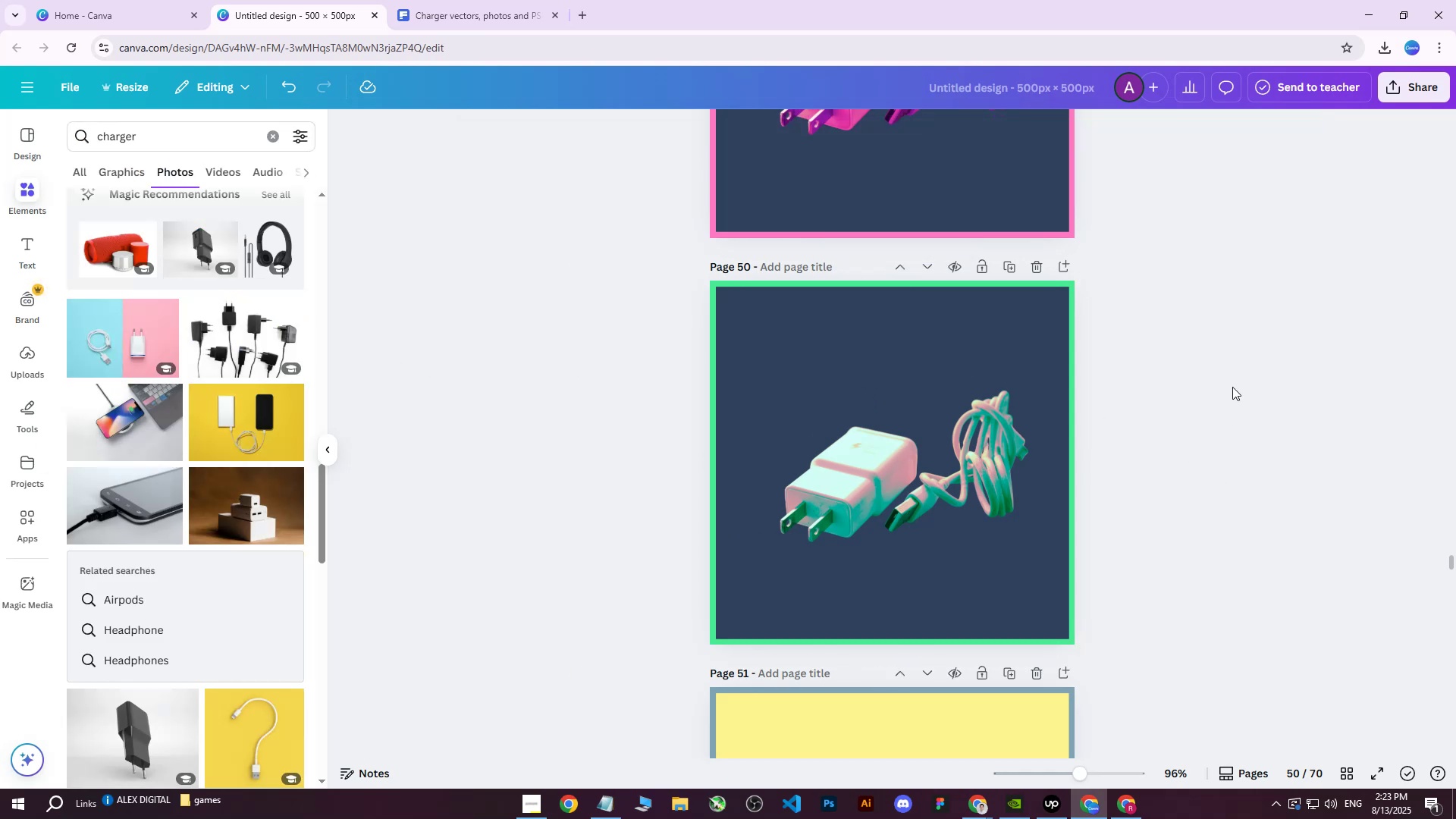 
left_click([1414, 84])
 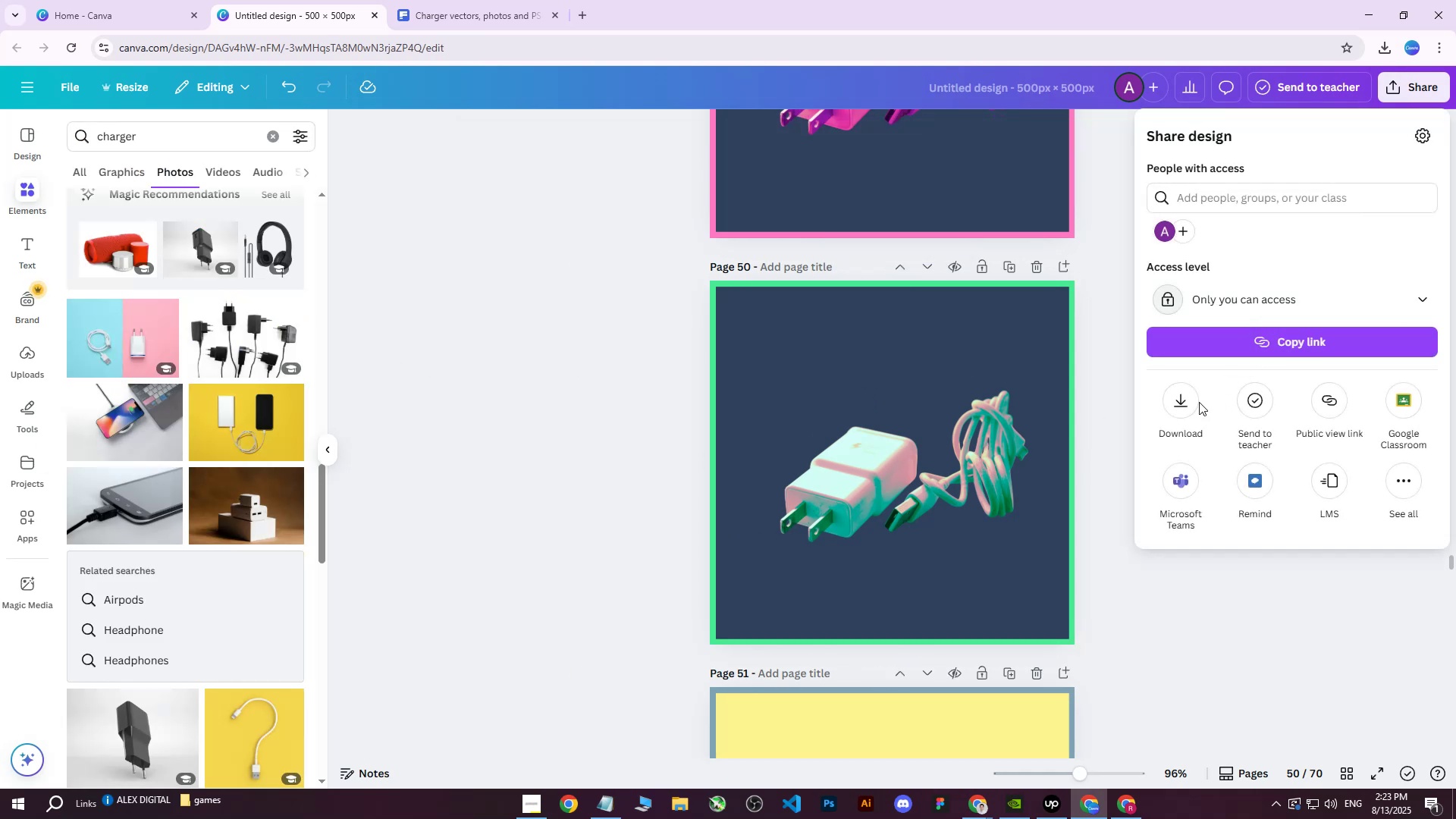 
left_click([1188, 410])
 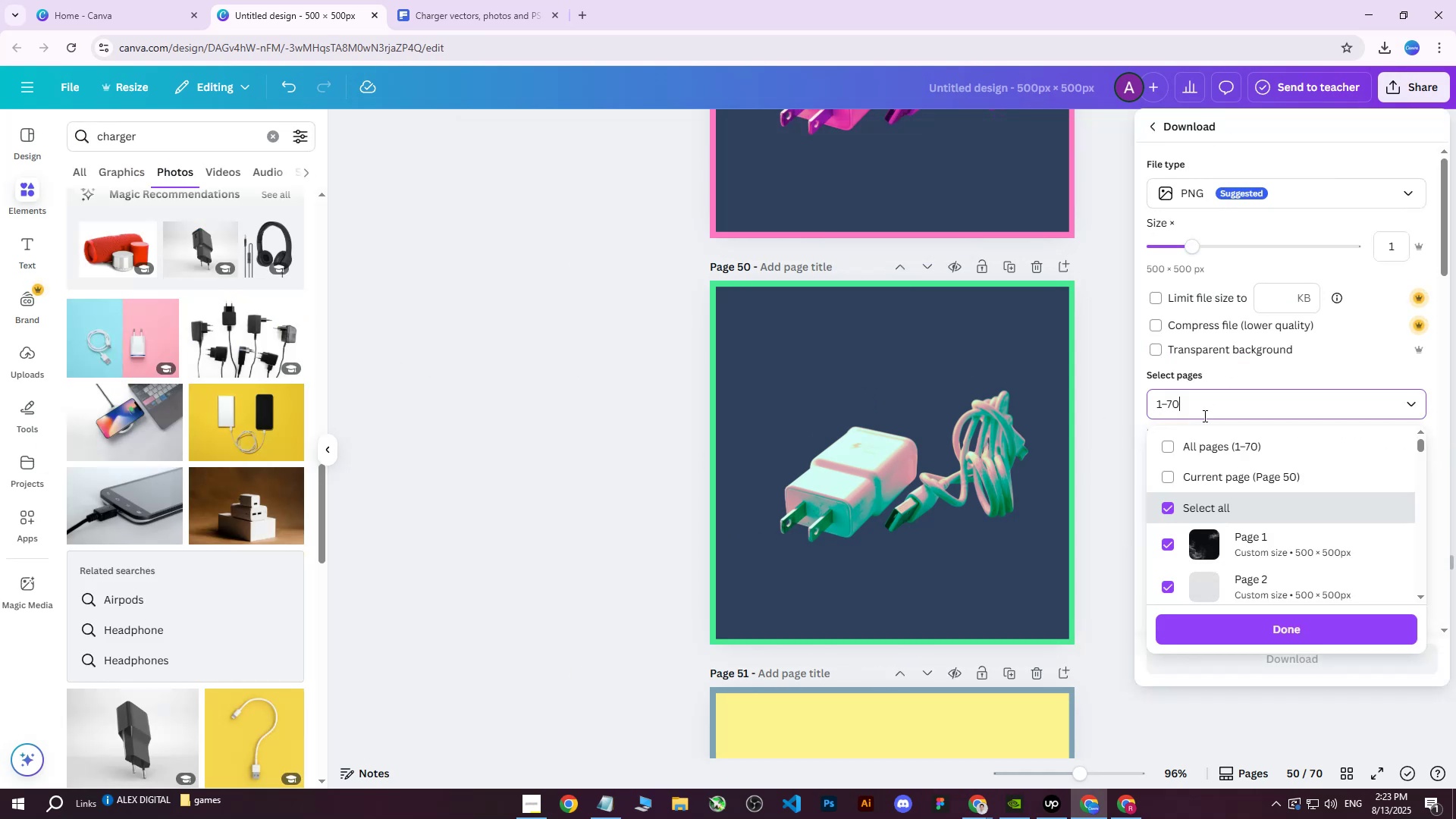 
double_click([1214, 453])
 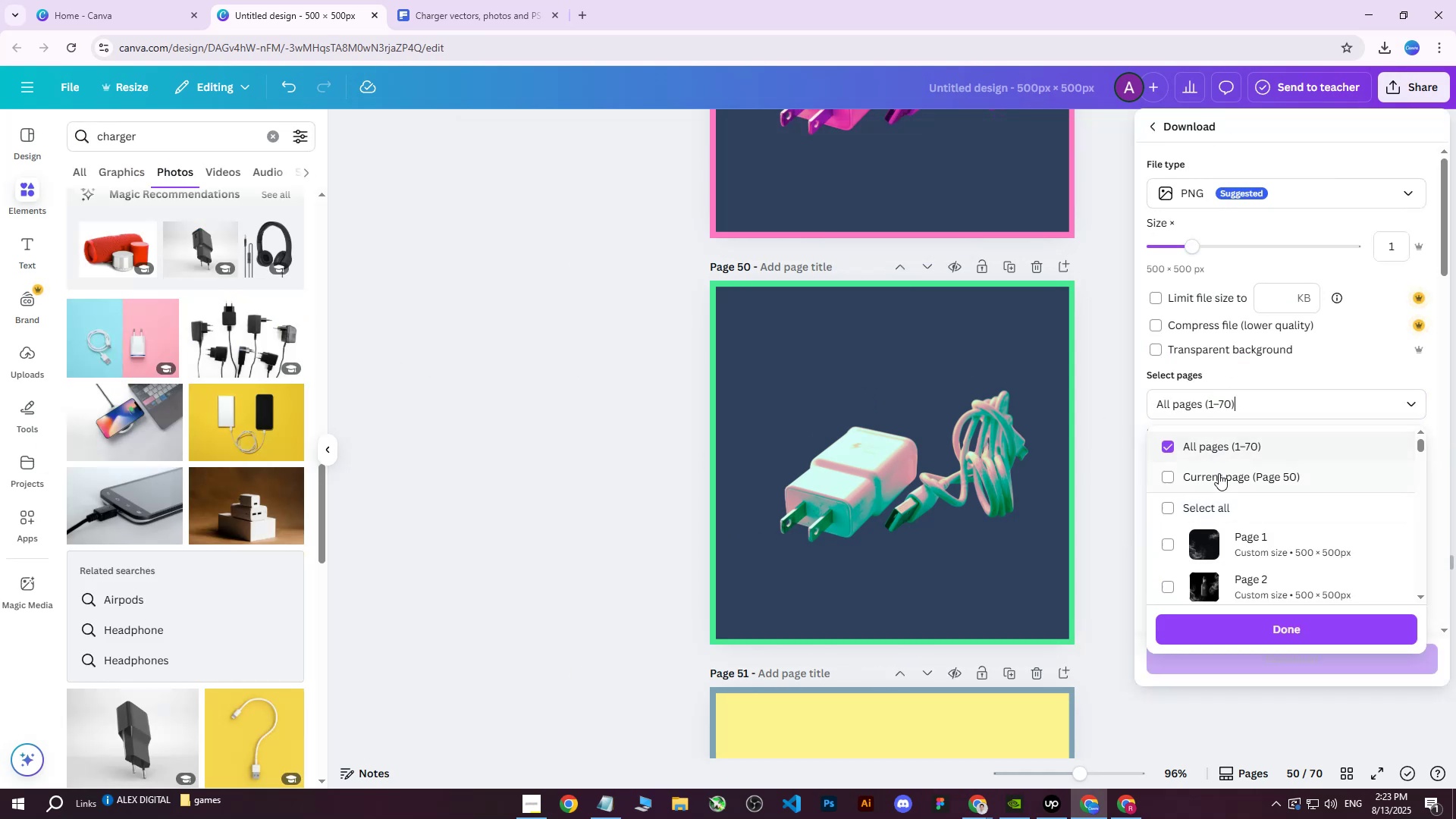 
triple_click([1219, 474])
 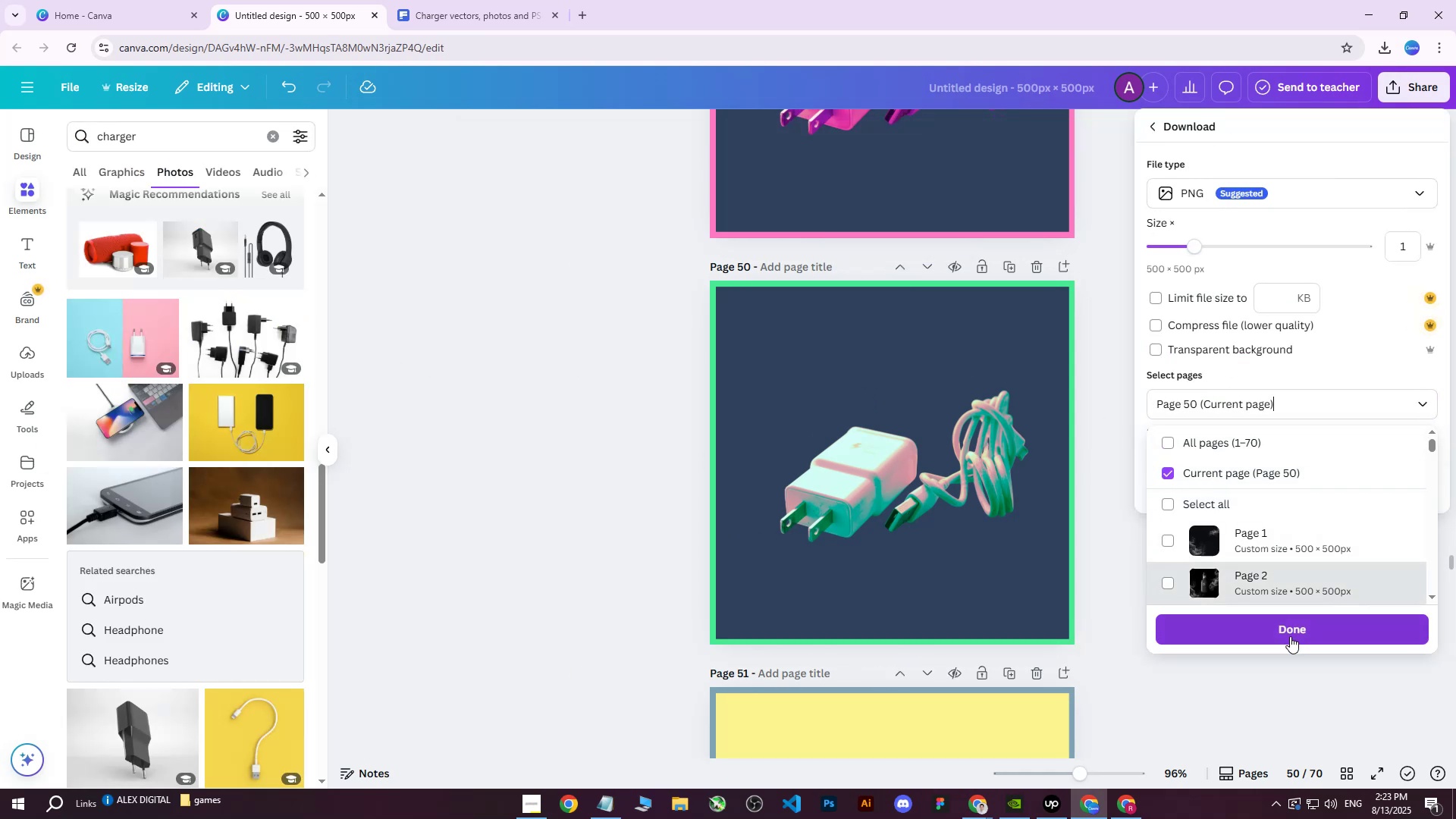 
triple_click([1286, 639])
 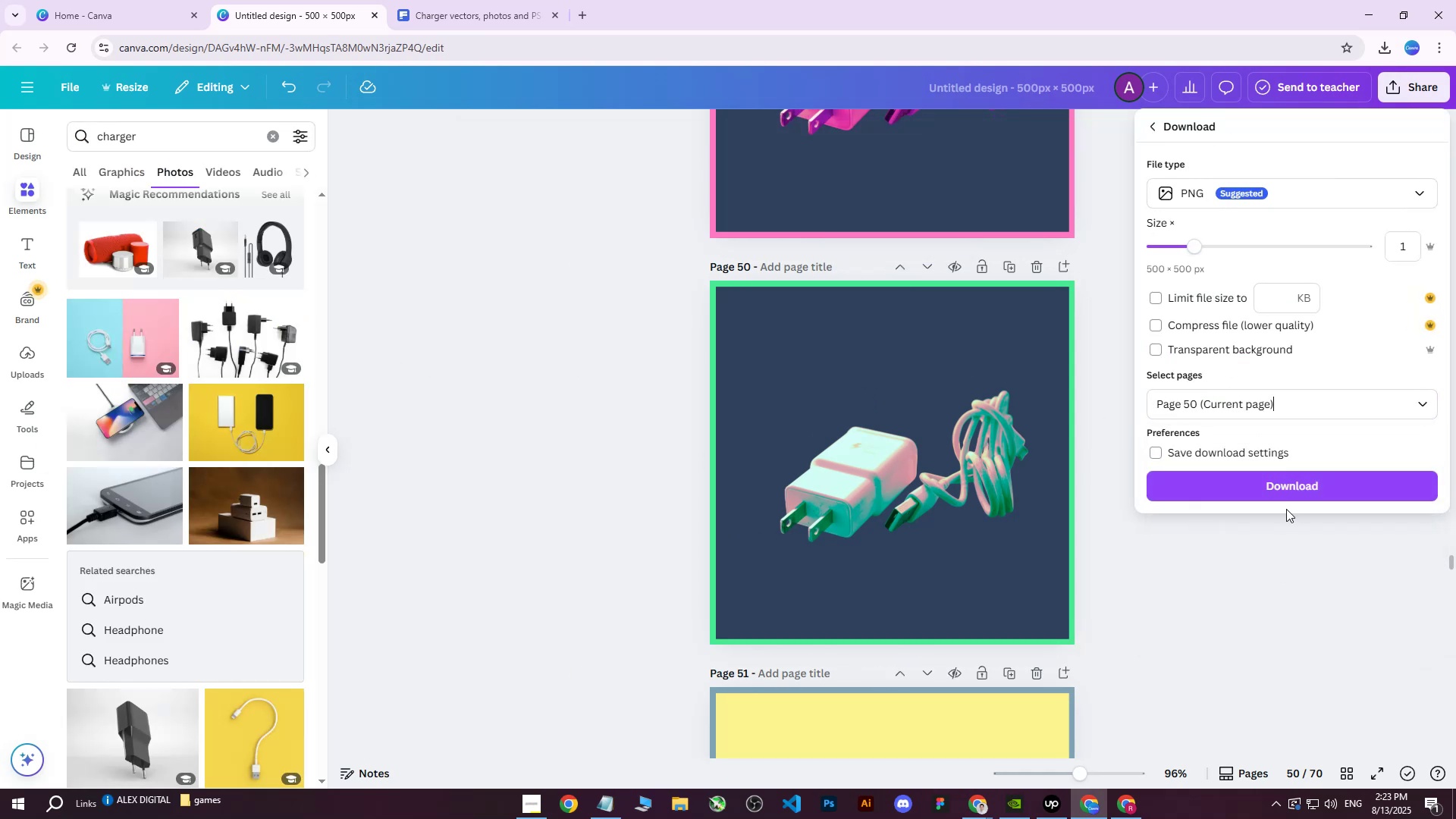 
left_click([1283, 495])
 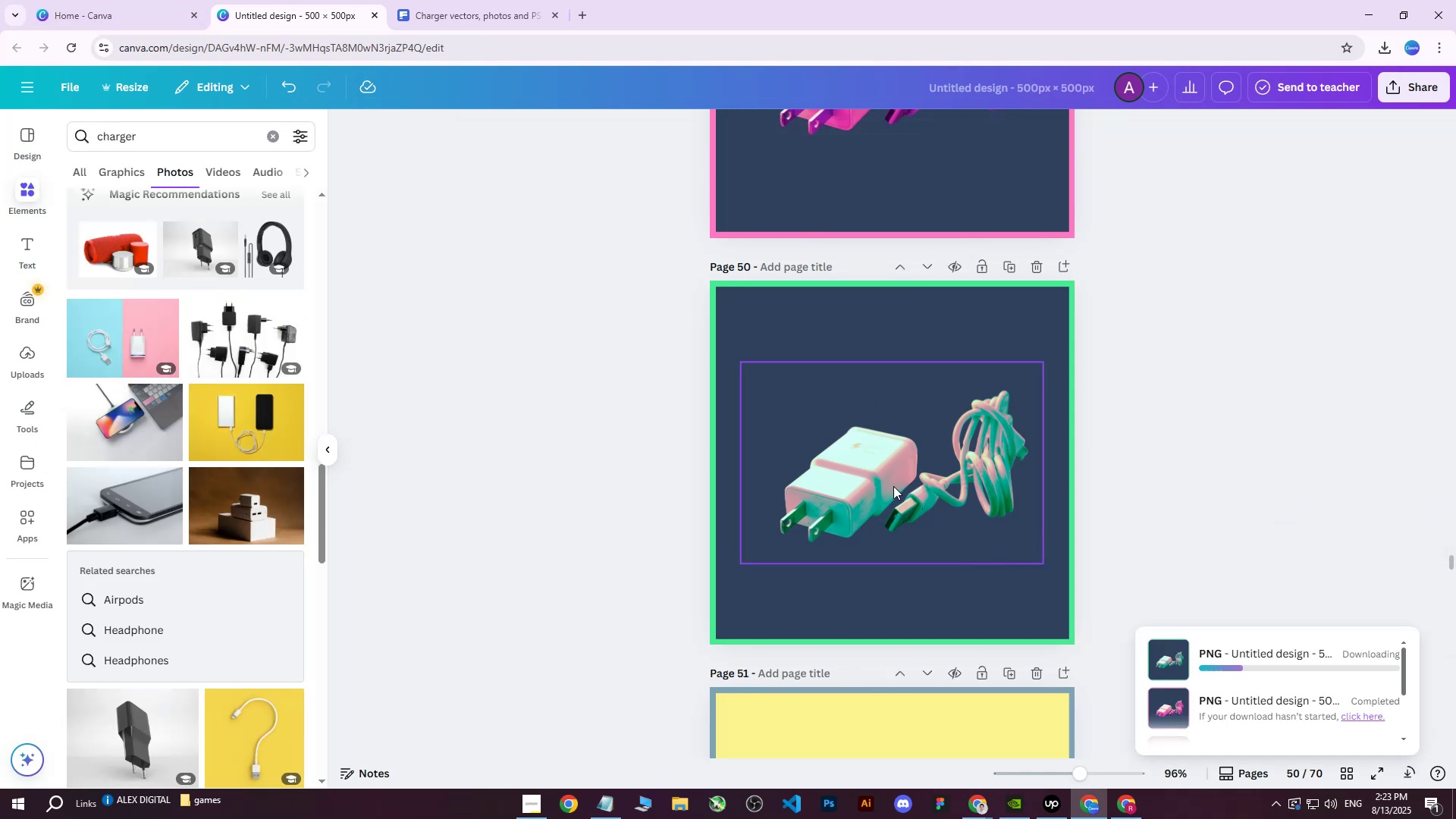 
left_click([1122, 811])
 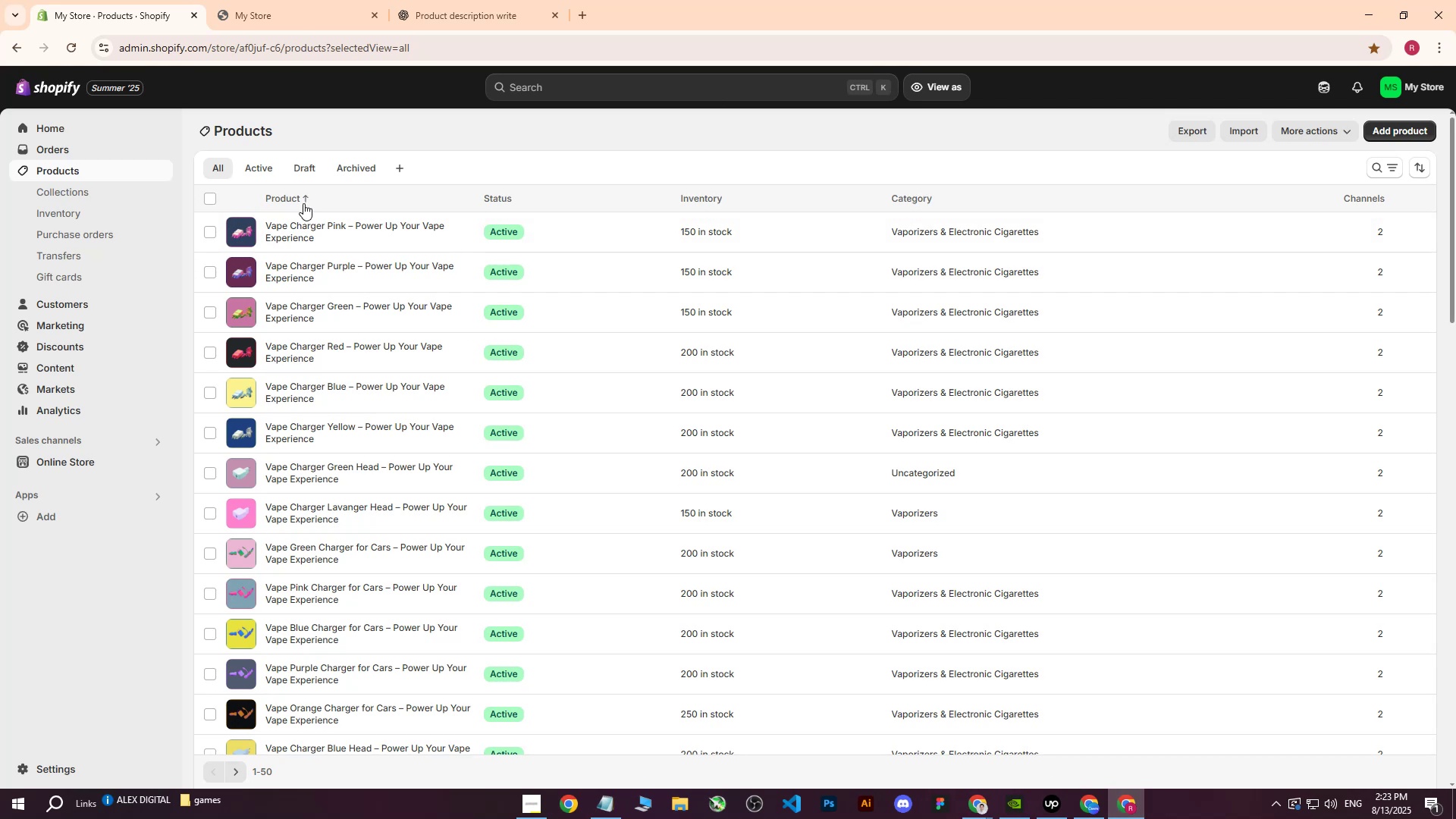 
left_click([306, 223])
 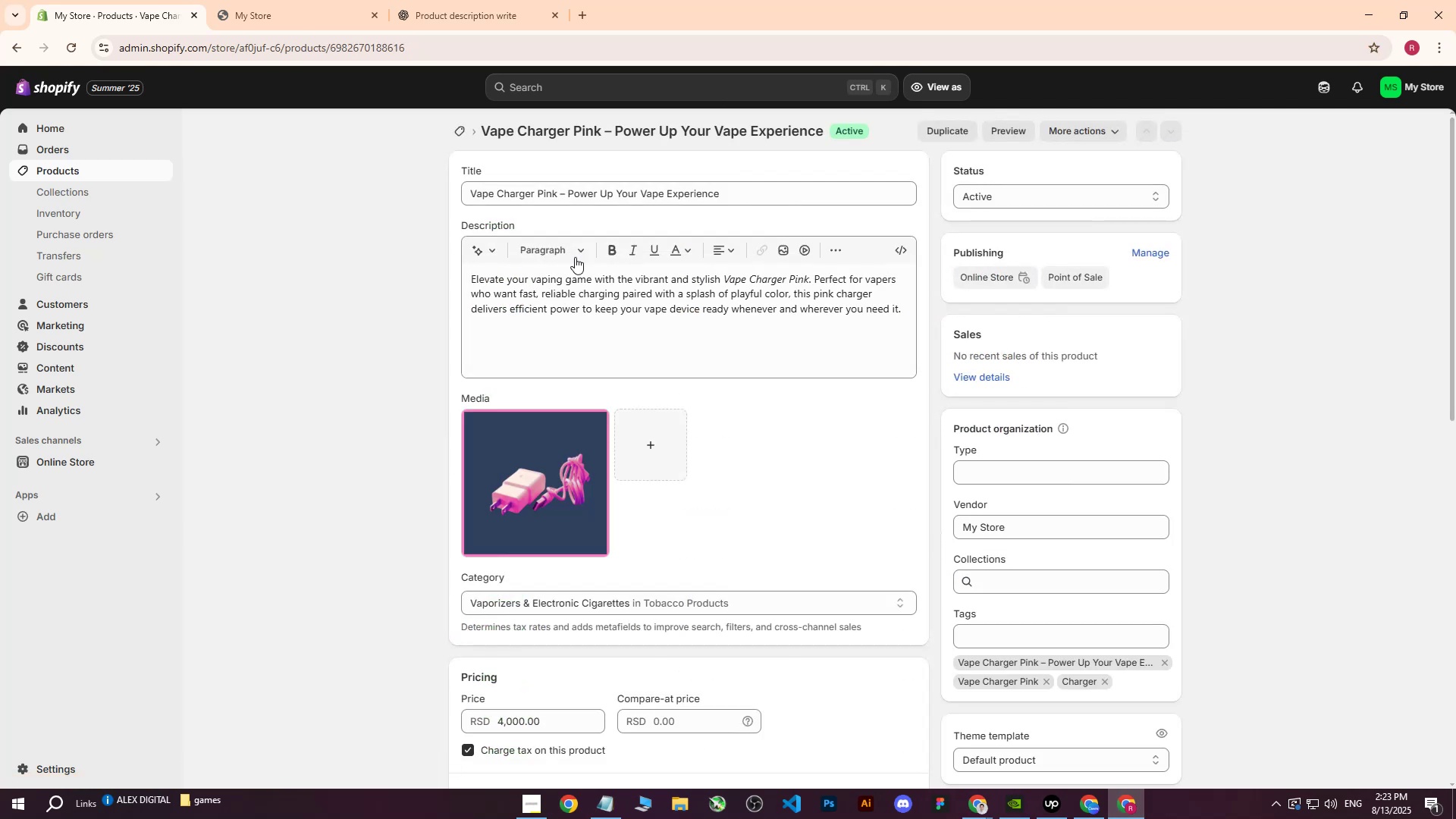 
left_click_drag(start_coordinate=[761, 191], to_coordinate=[399, 182])
 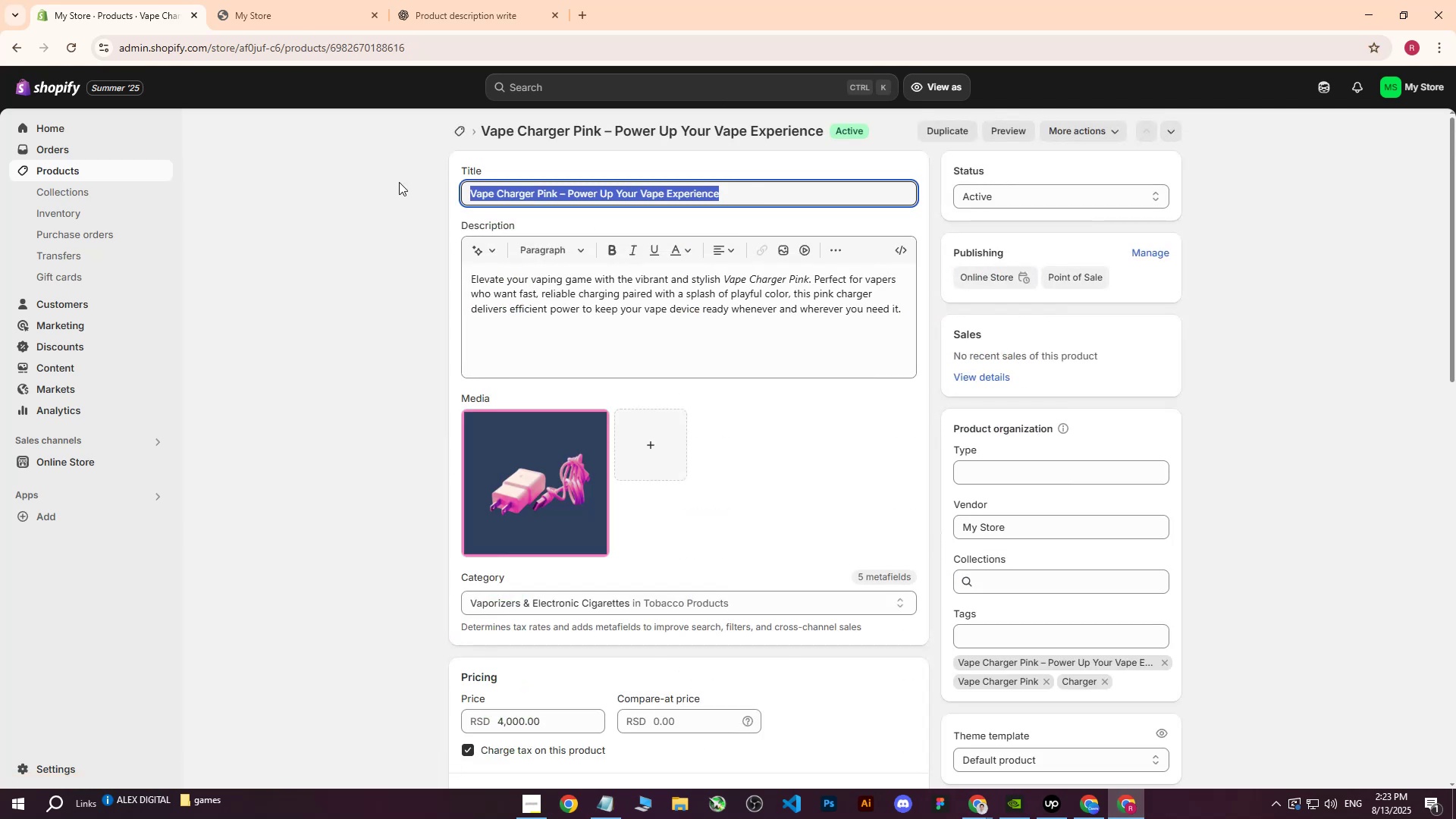 
key(Control+ControlLeft)
 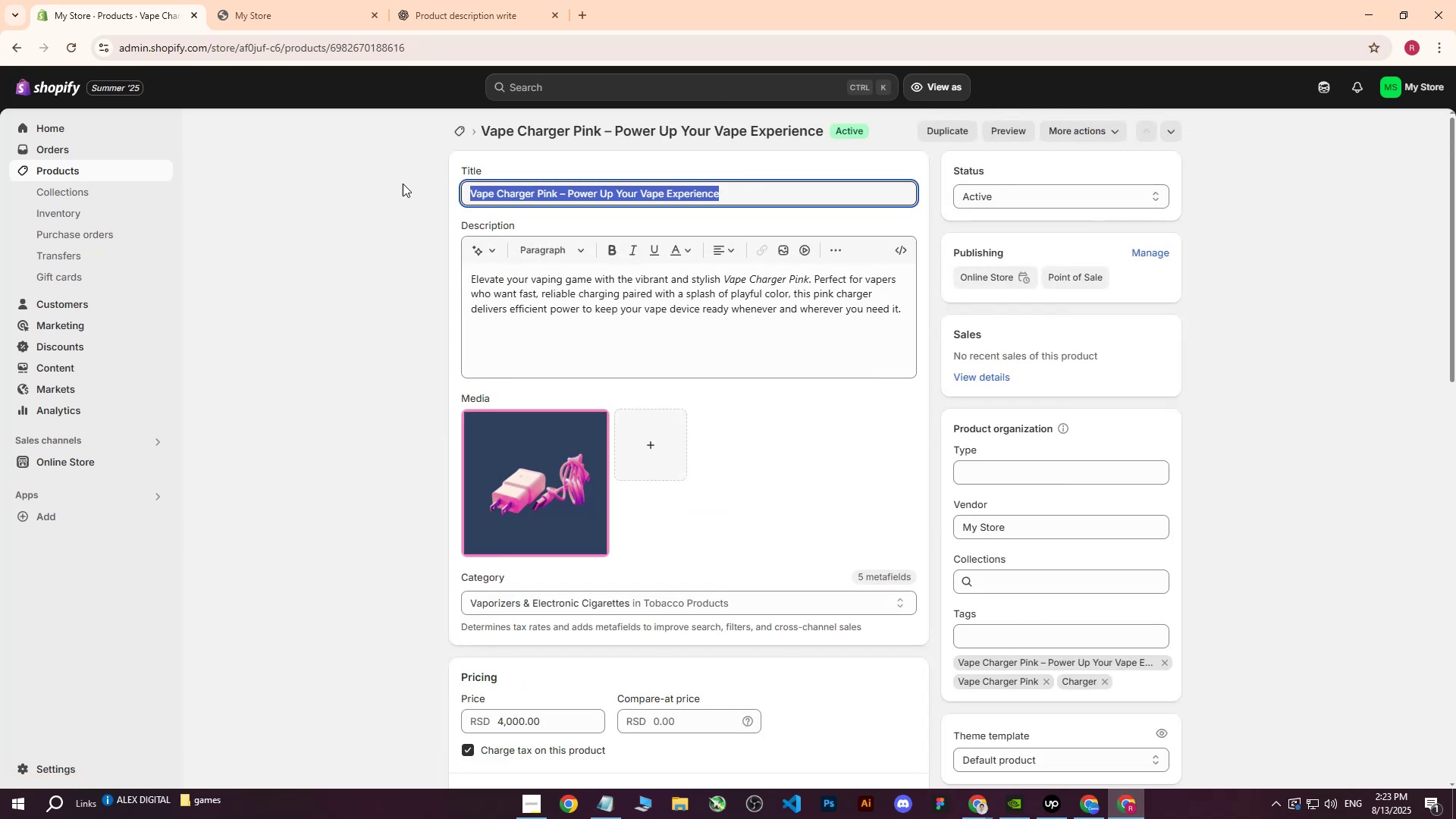 
key(Control+C)
 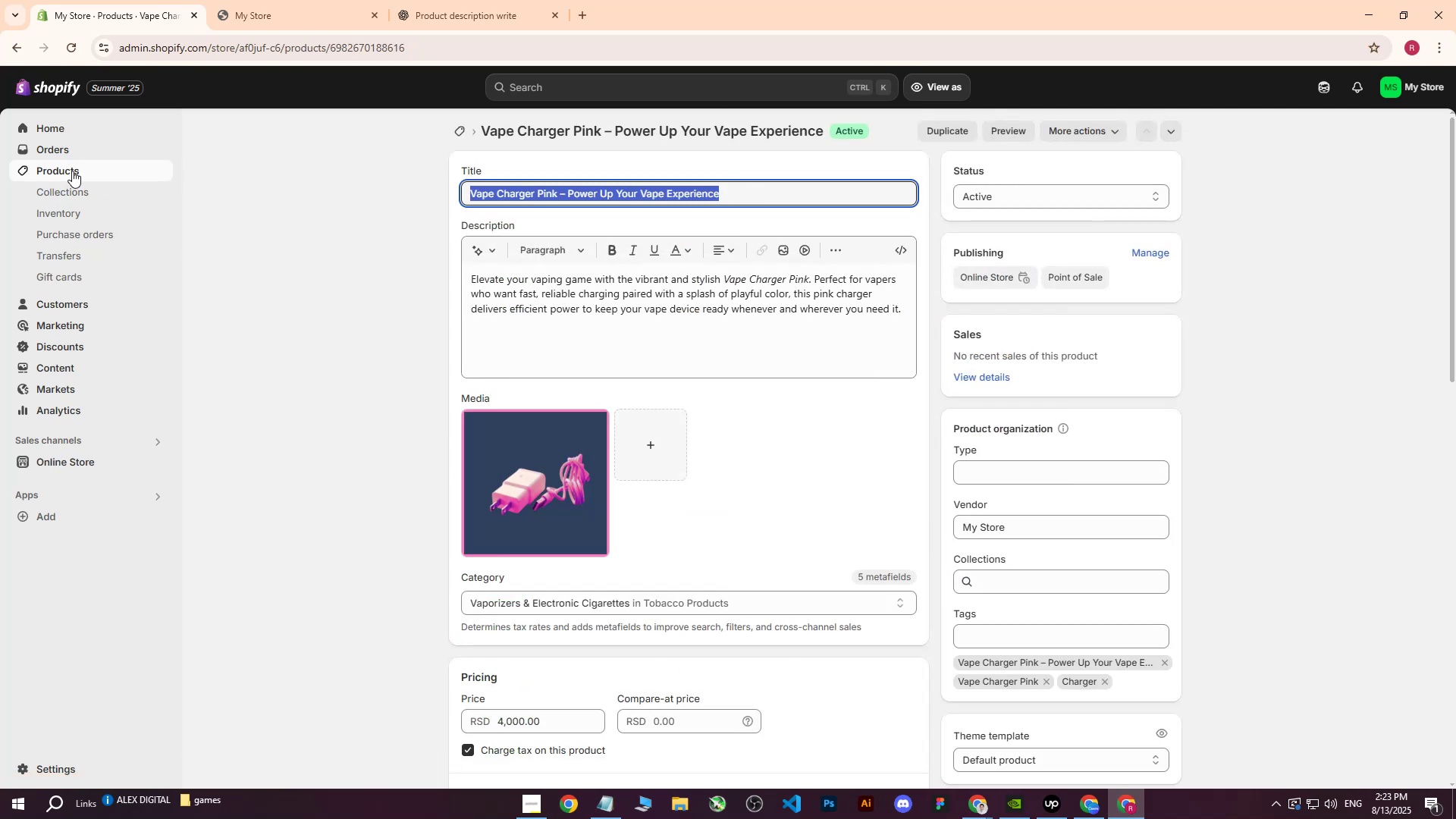 
left_click([70, 169])
 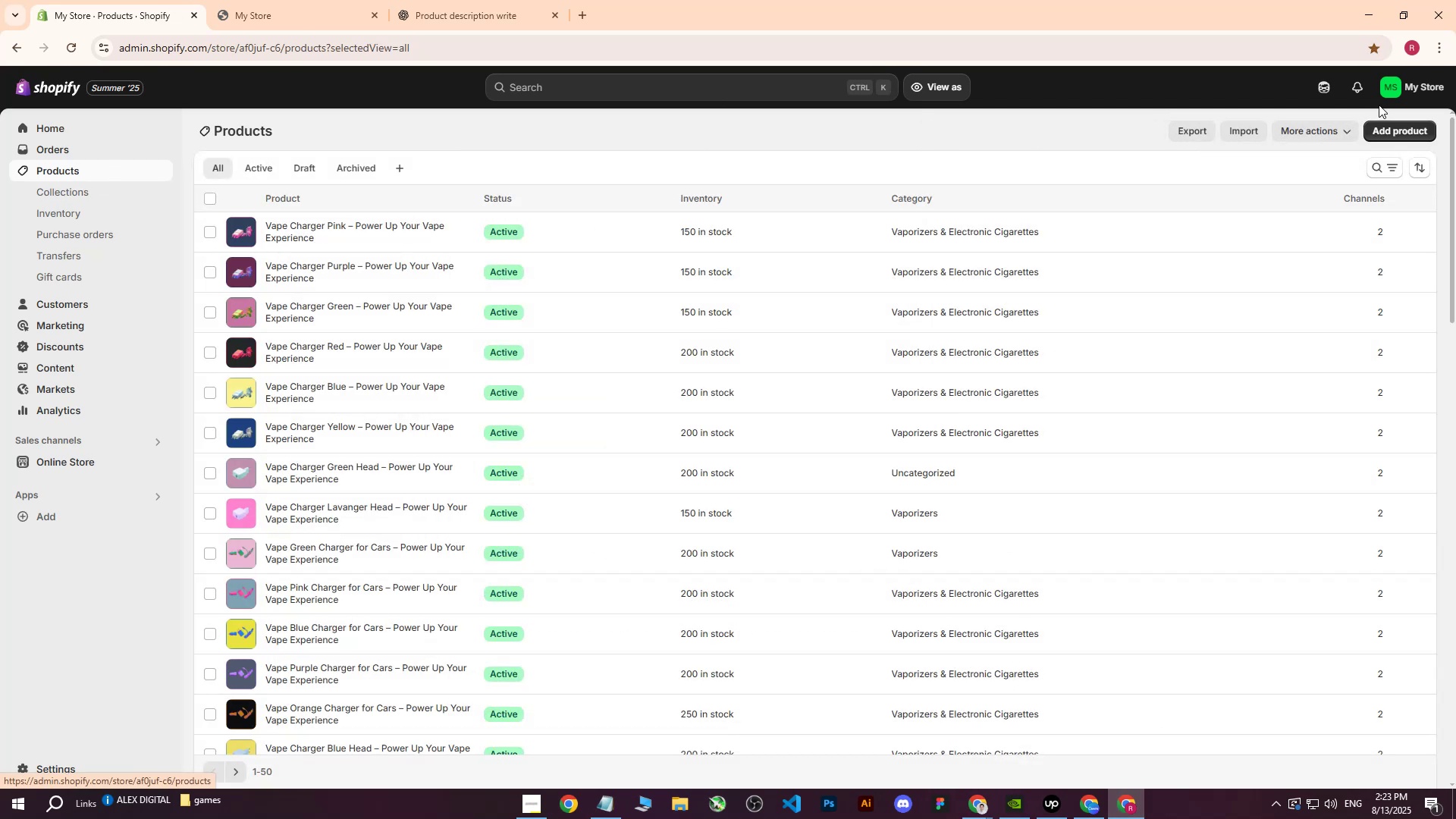 
left_click([1390, 129])
 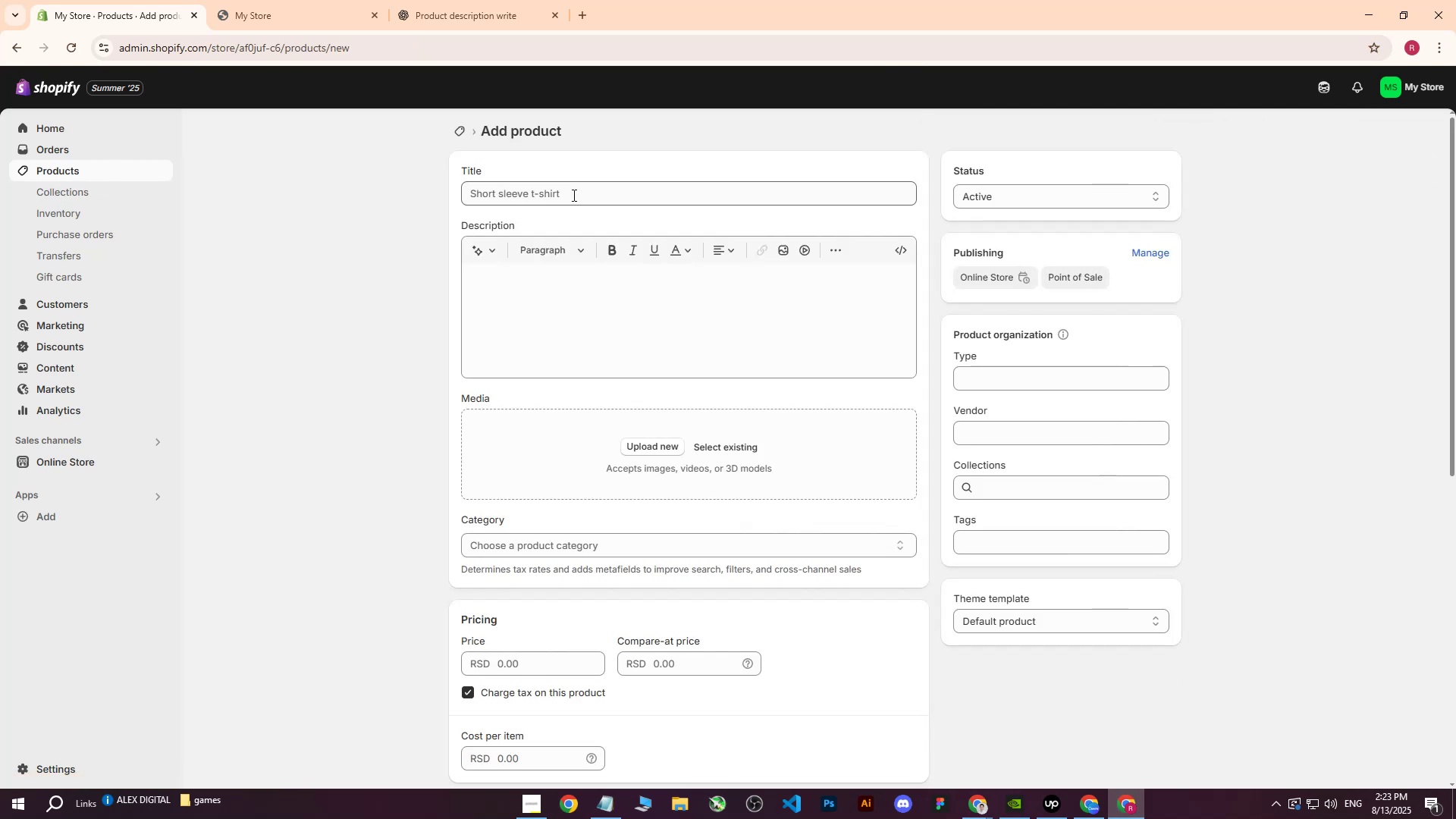 
left_click([573, 195])
 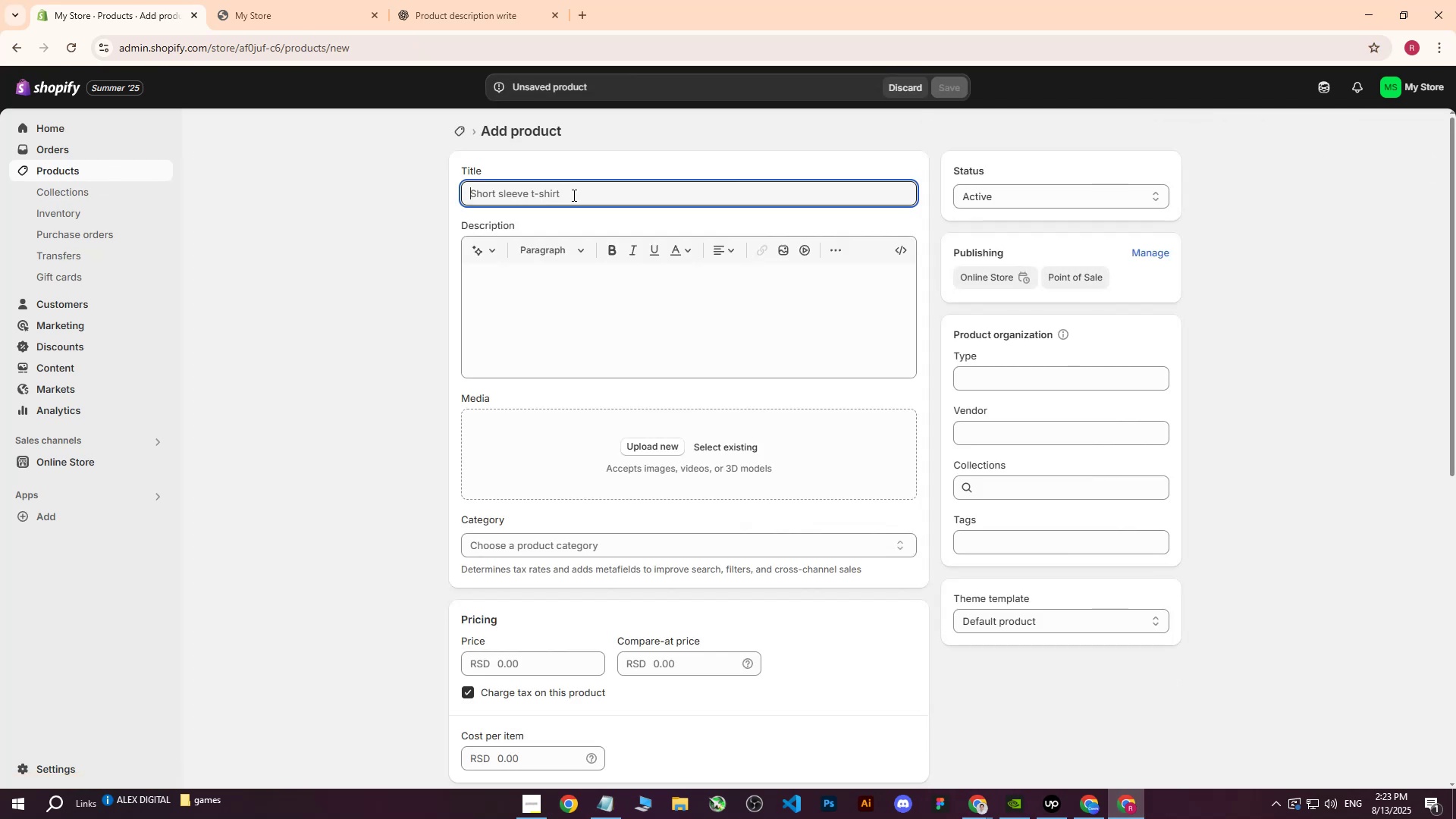 
key(Control+ControlLeft)
 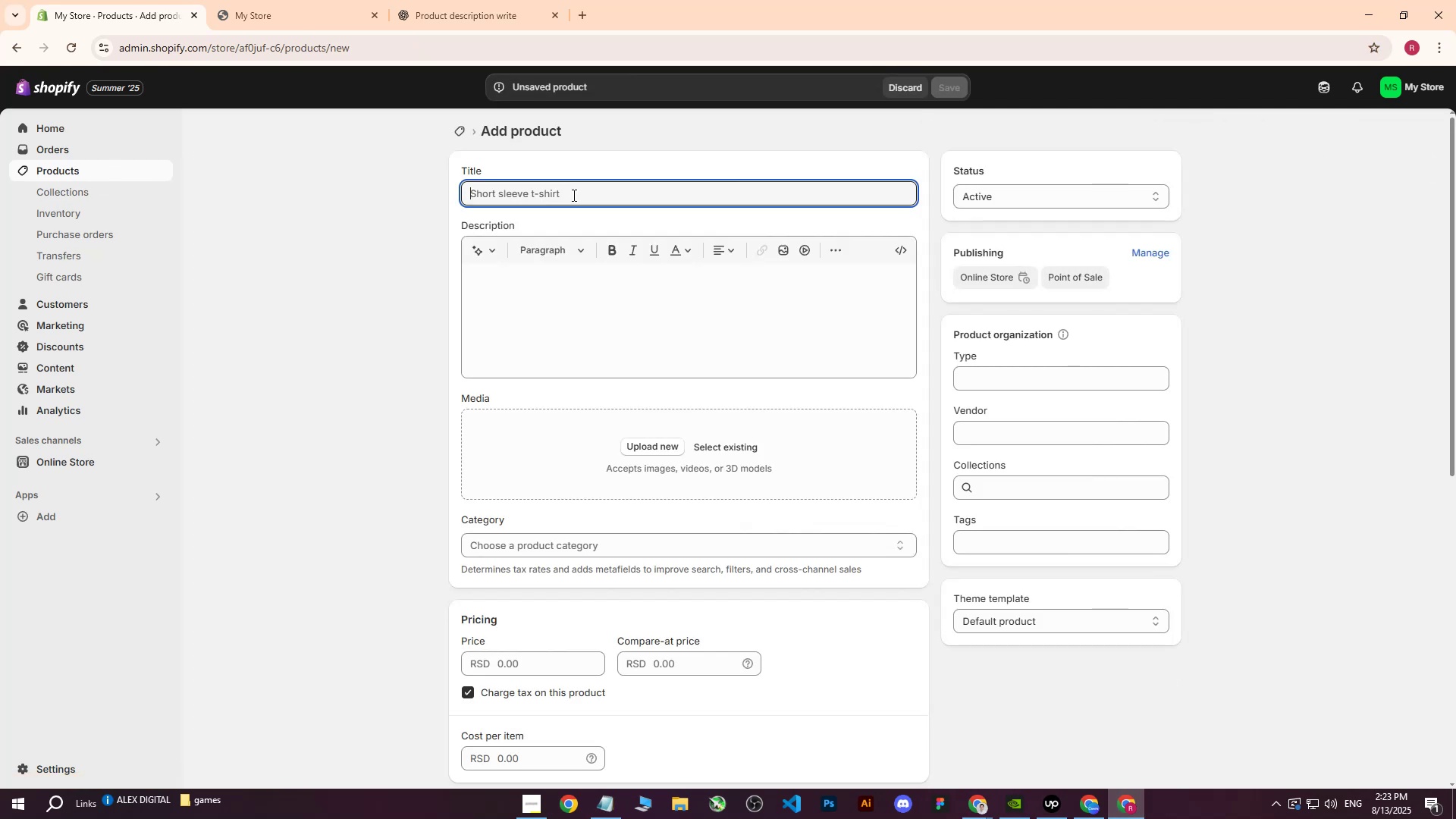 
key(Control+V)
 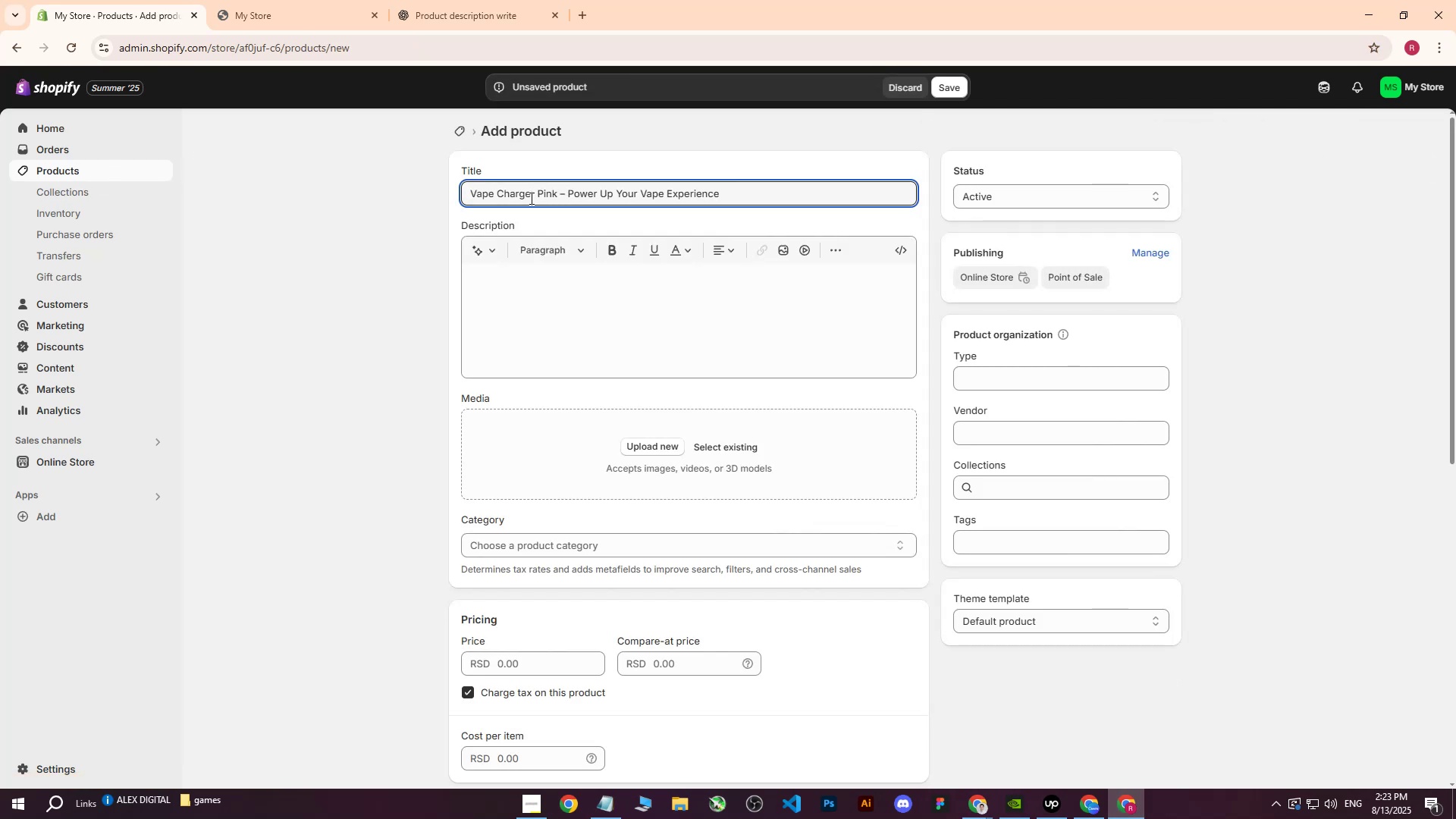 
left_click([539, 196])
 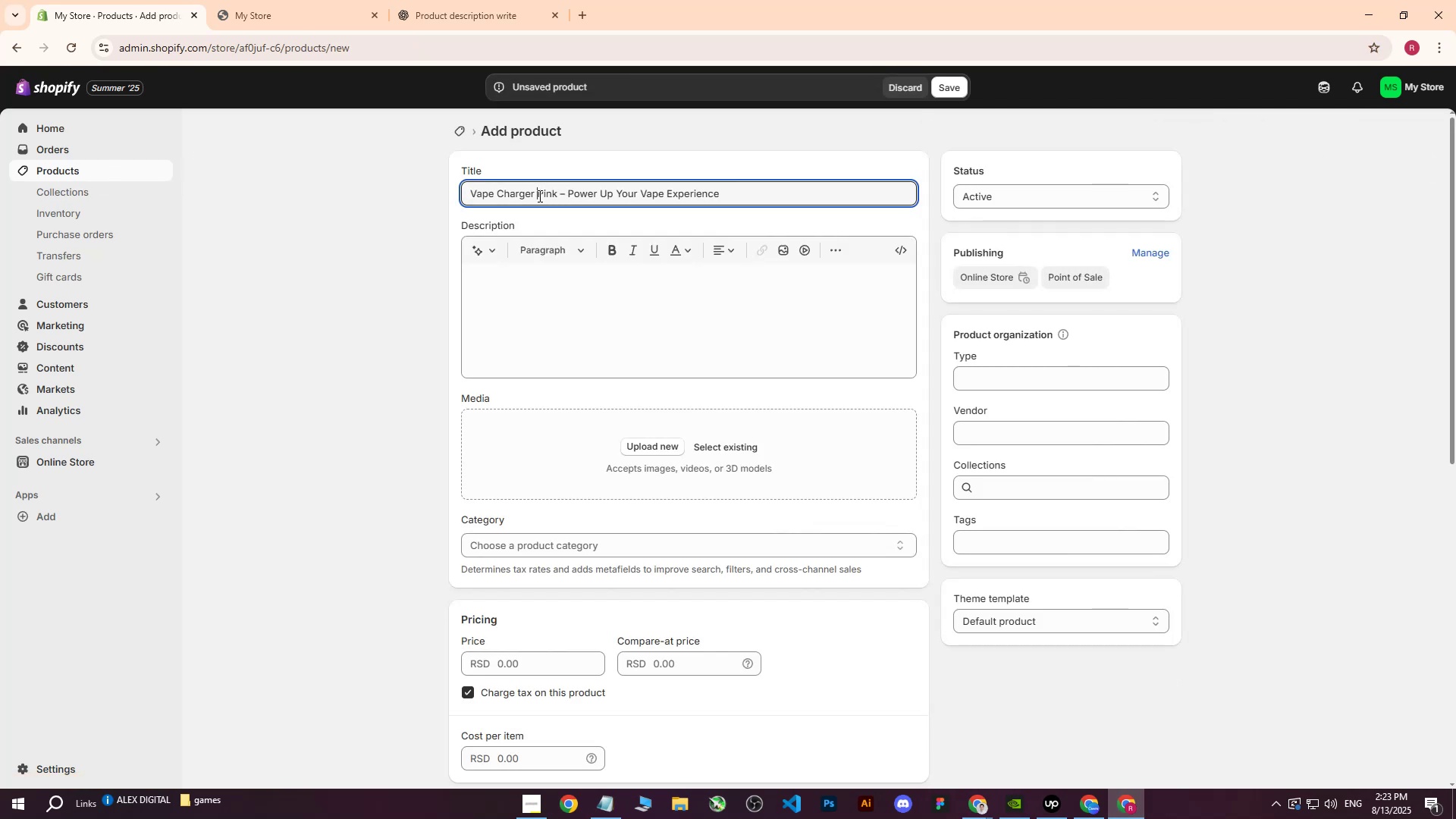 
left_click_drag(start_coordinate=[538, 196], to_coordinate=[551, 196])
 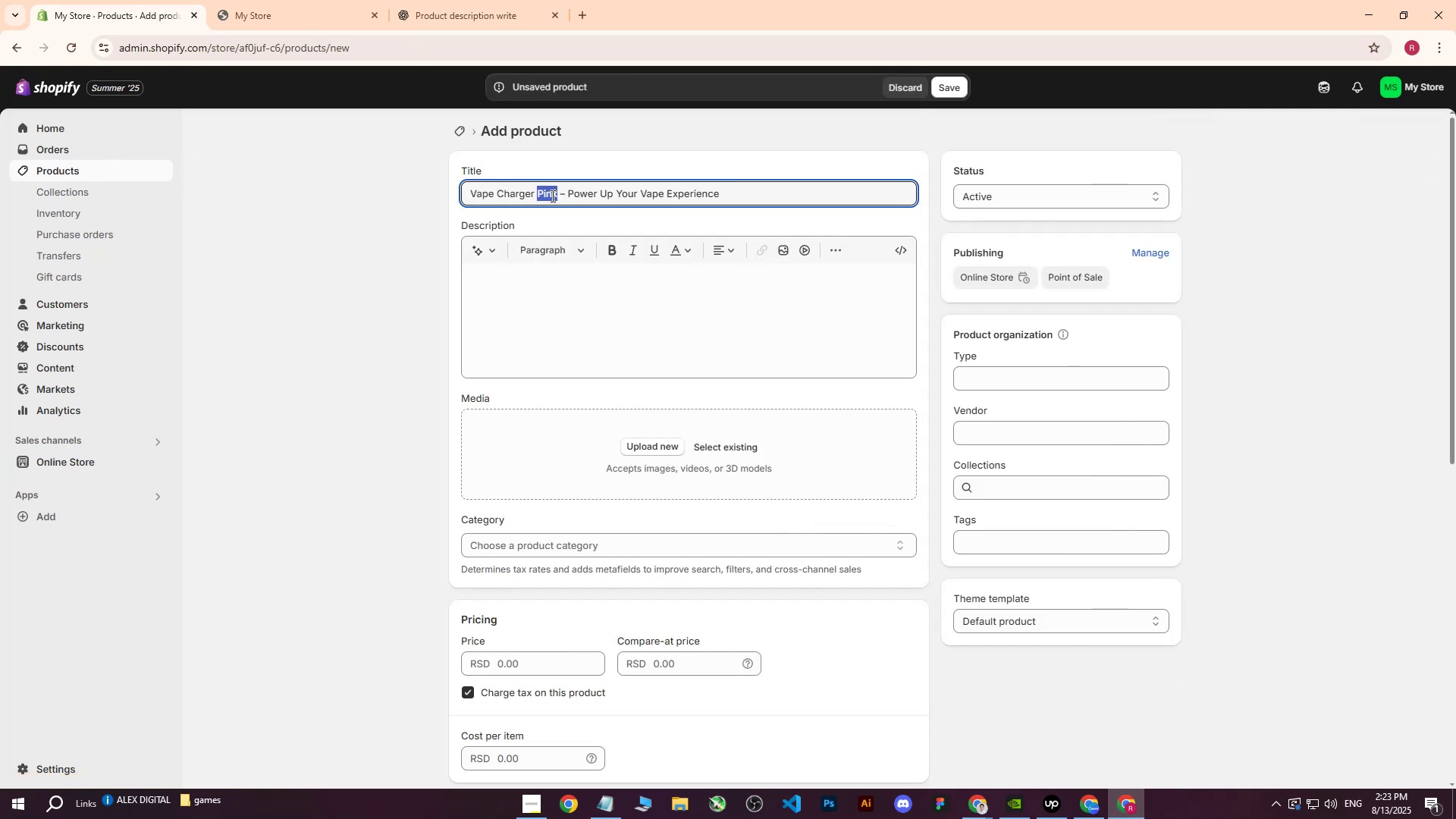 
type(Radiant Green)
 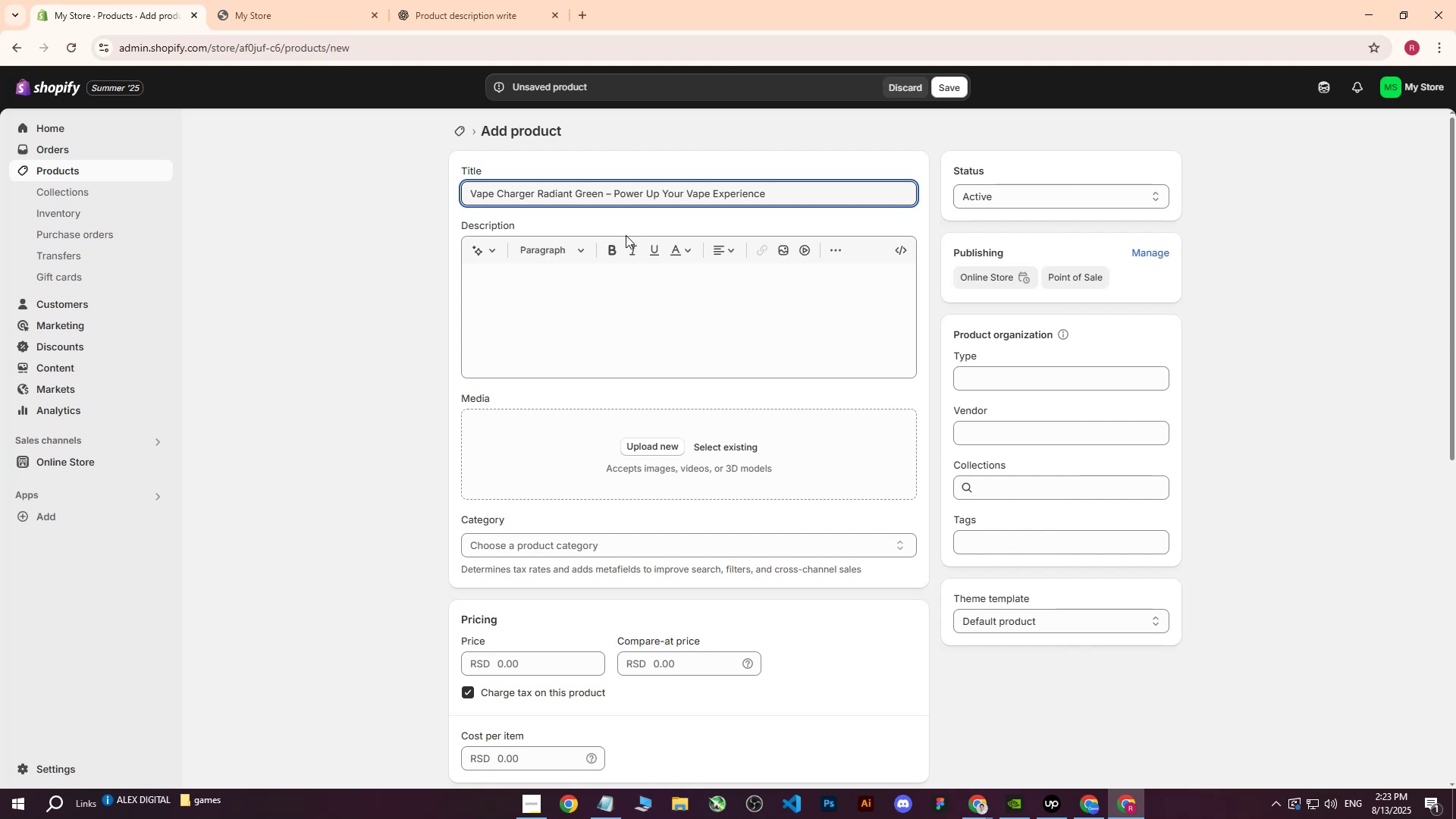 
left_click([518, 284])
 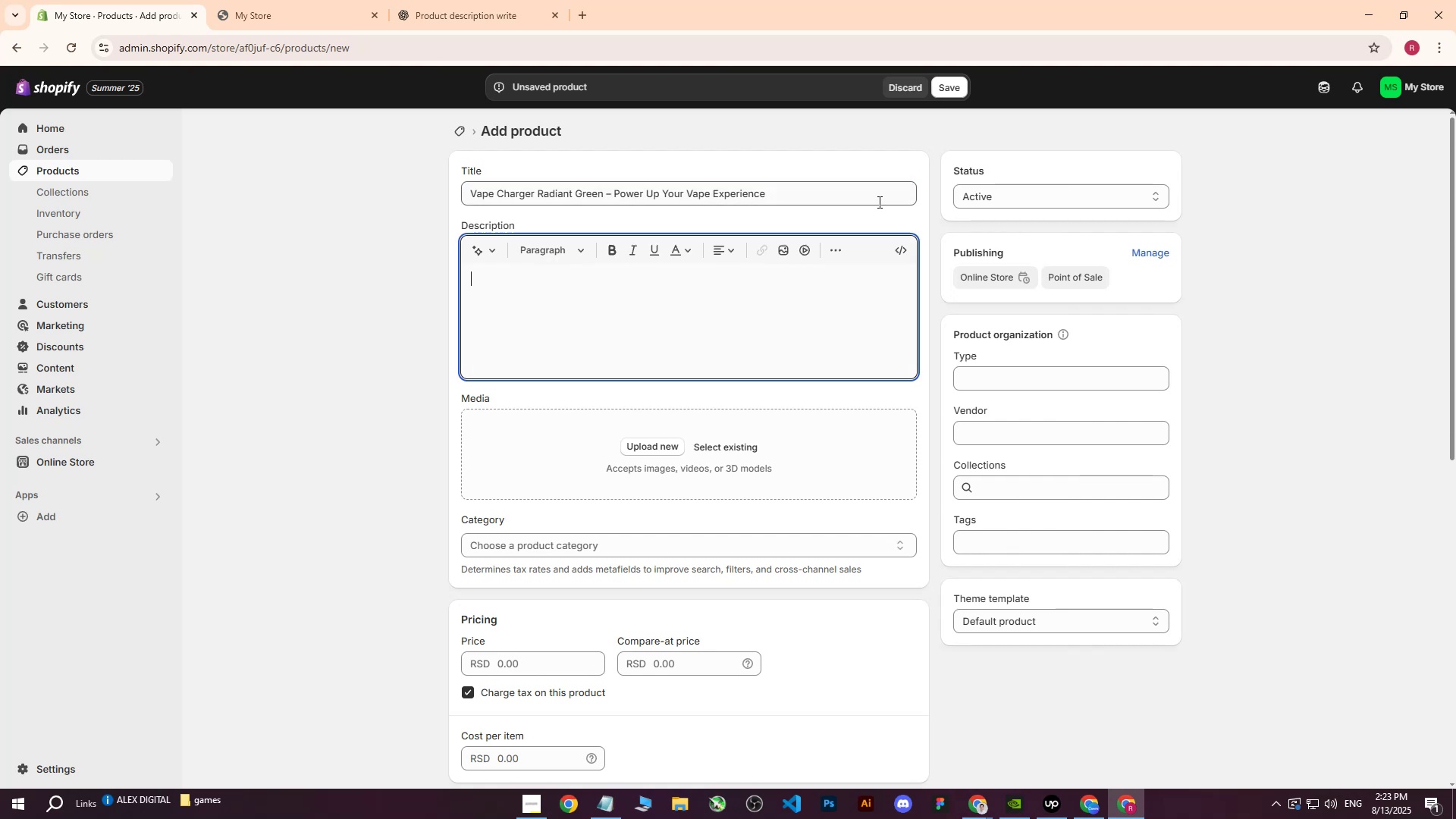 
left_click_drag(start_coordinate=[878, 202], to_coordinate=[425, 234])
 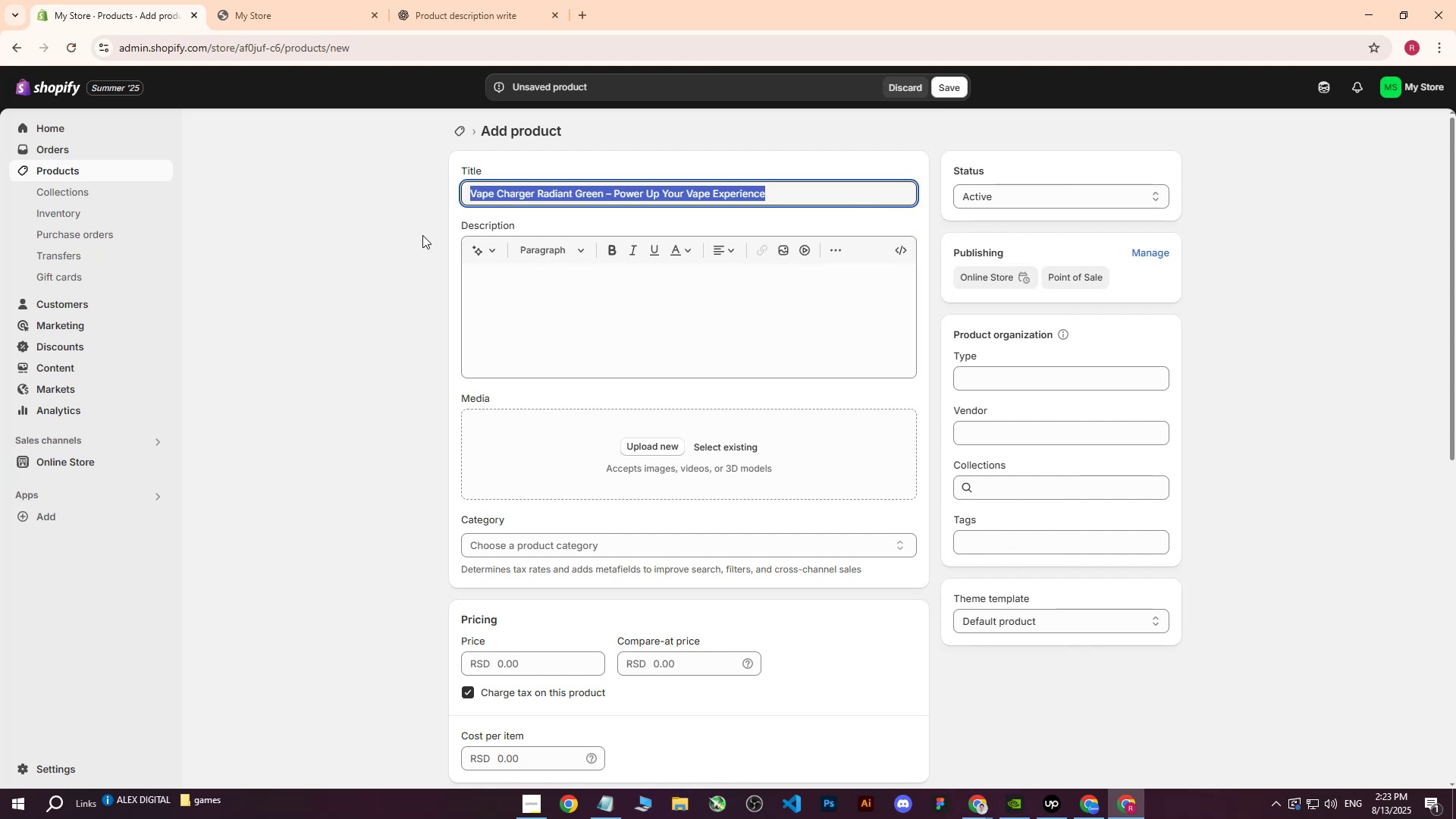 
key(Control+ControlLeft)
 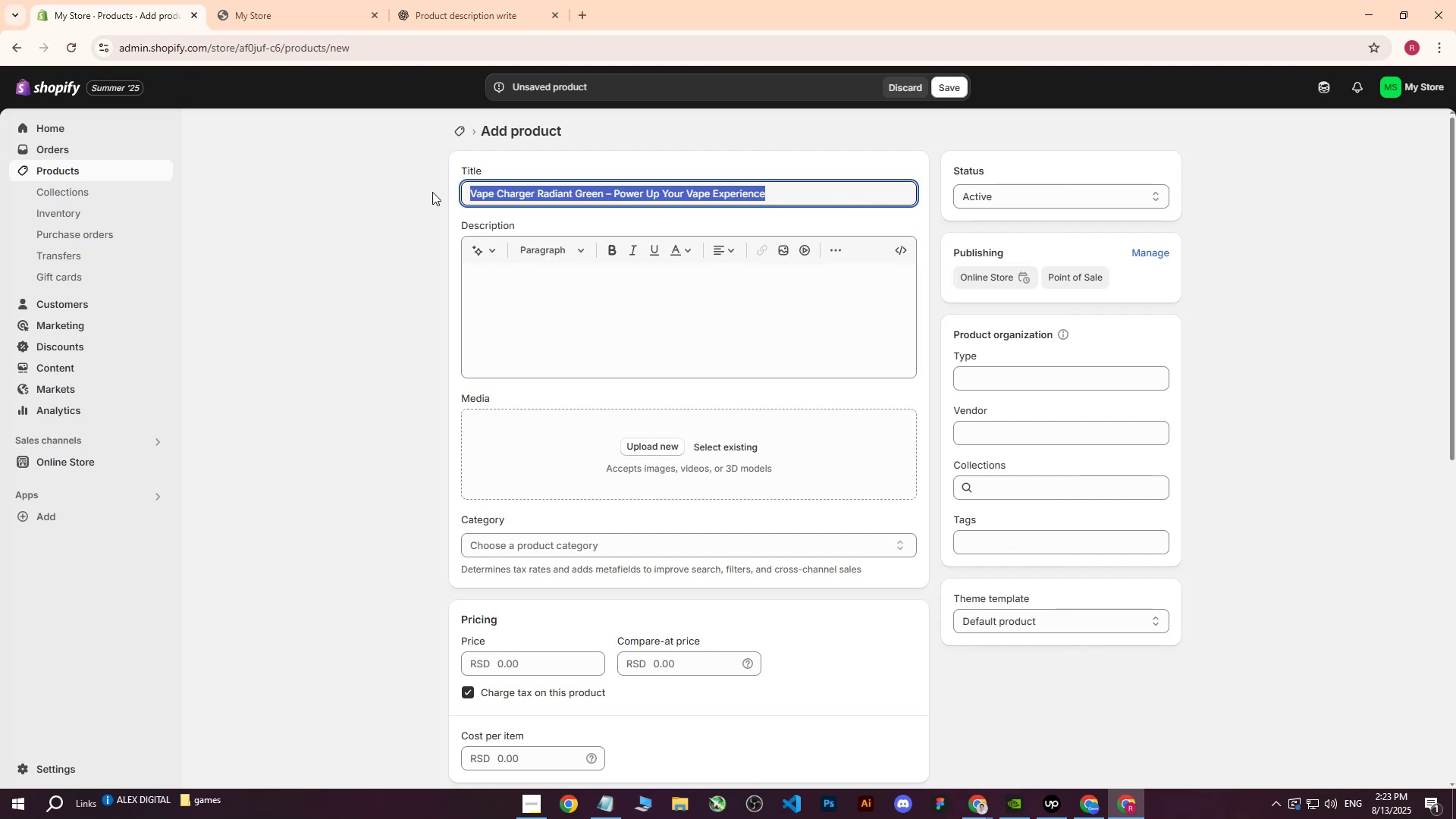 
key(Control+C)
 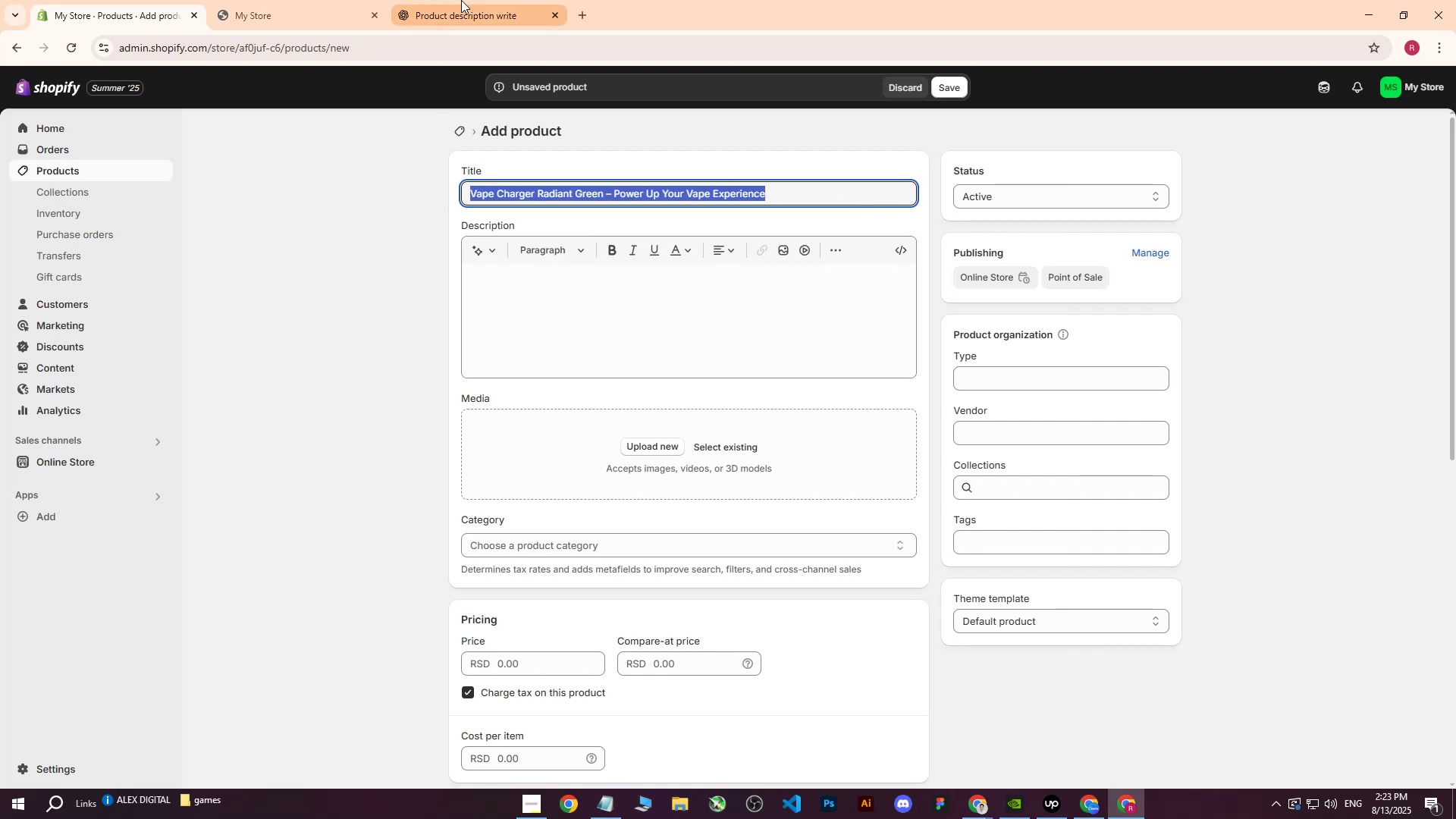 
left_click([461, 0])
 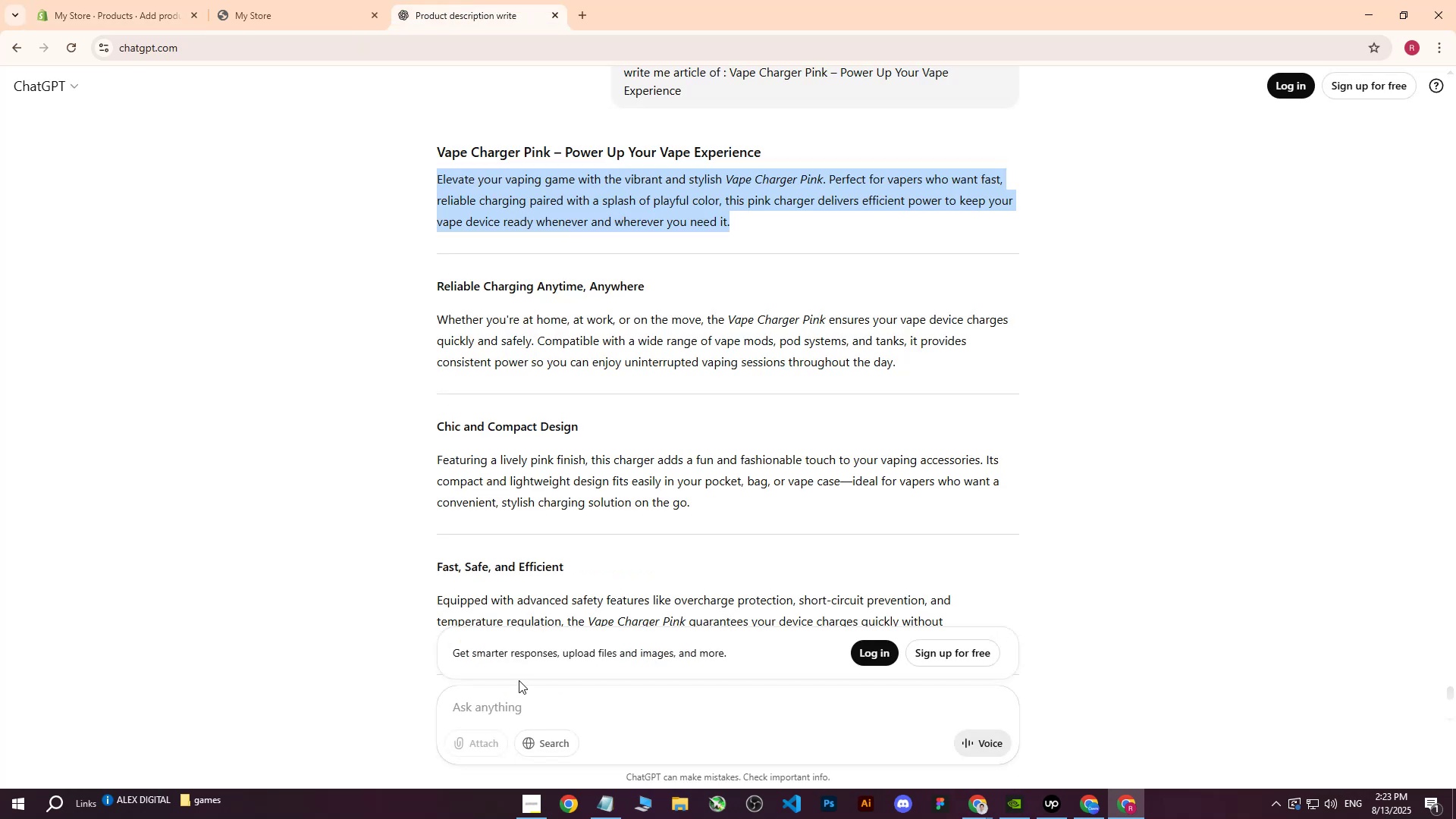 
left_click([499, 697])
 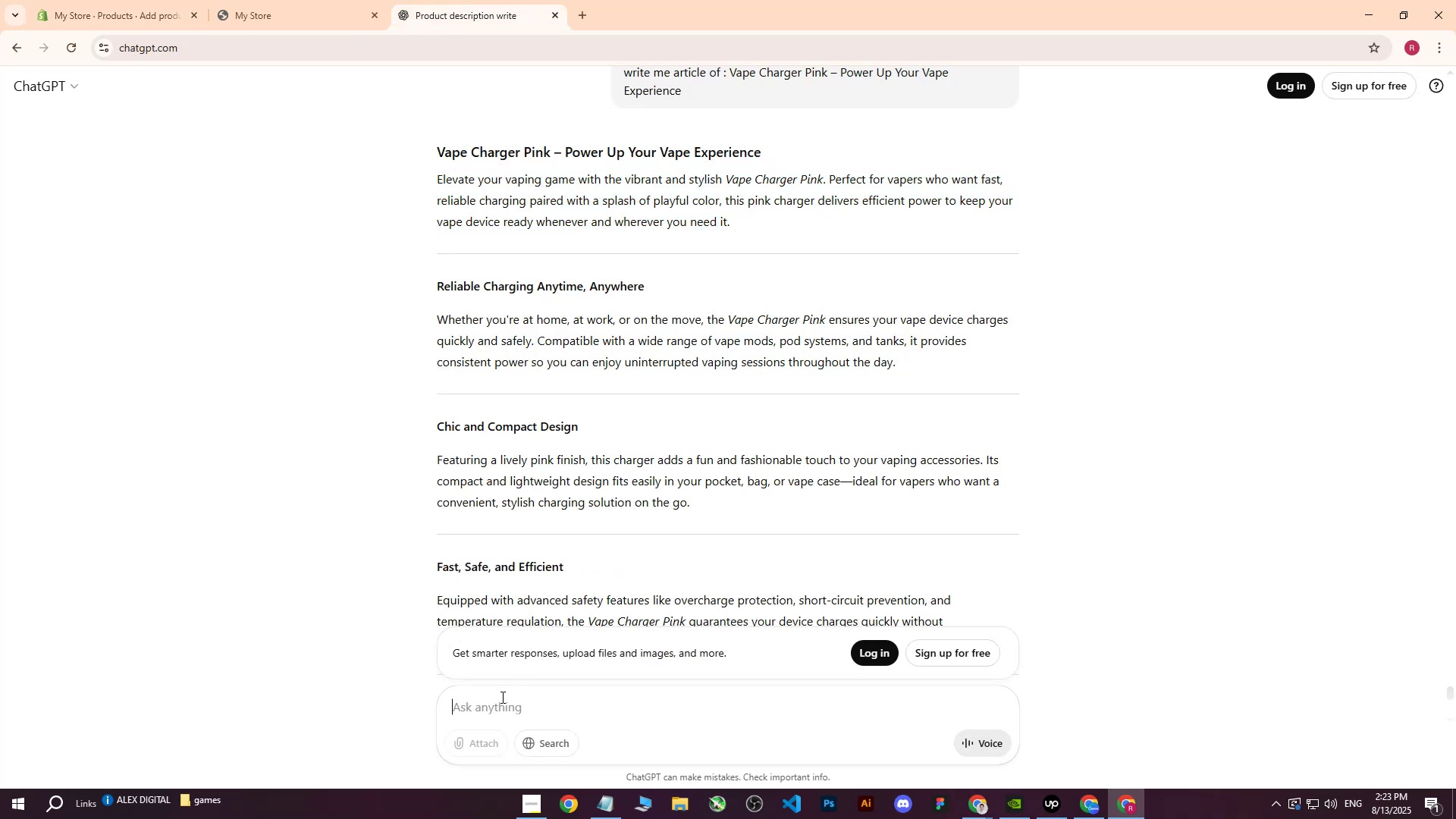 
type(write me same for)
key(Backspace)
key(Backspace)
key(Backspace)
type(but little s)
key(Backspace)
 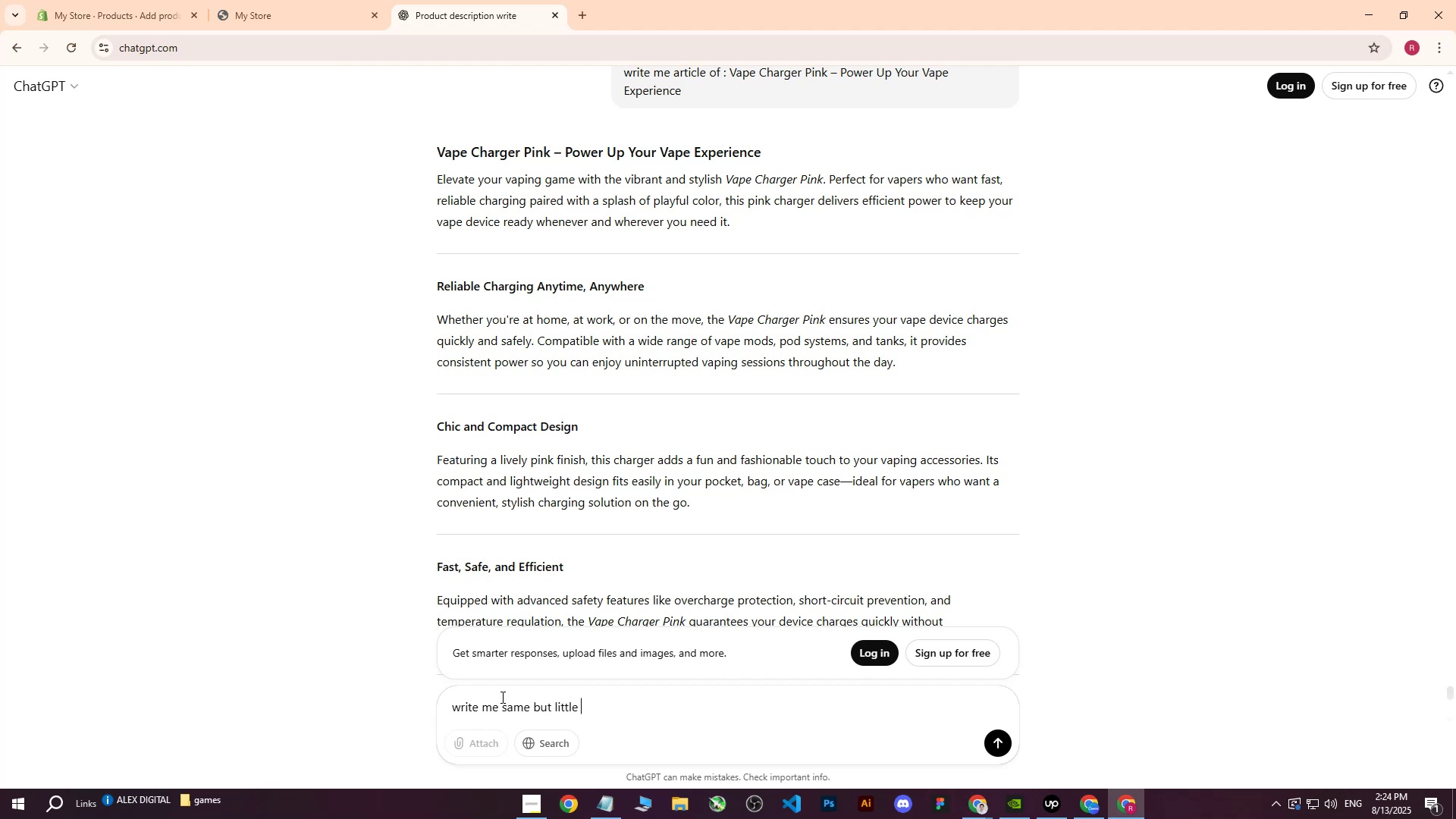 
type(biggarticle for : )
 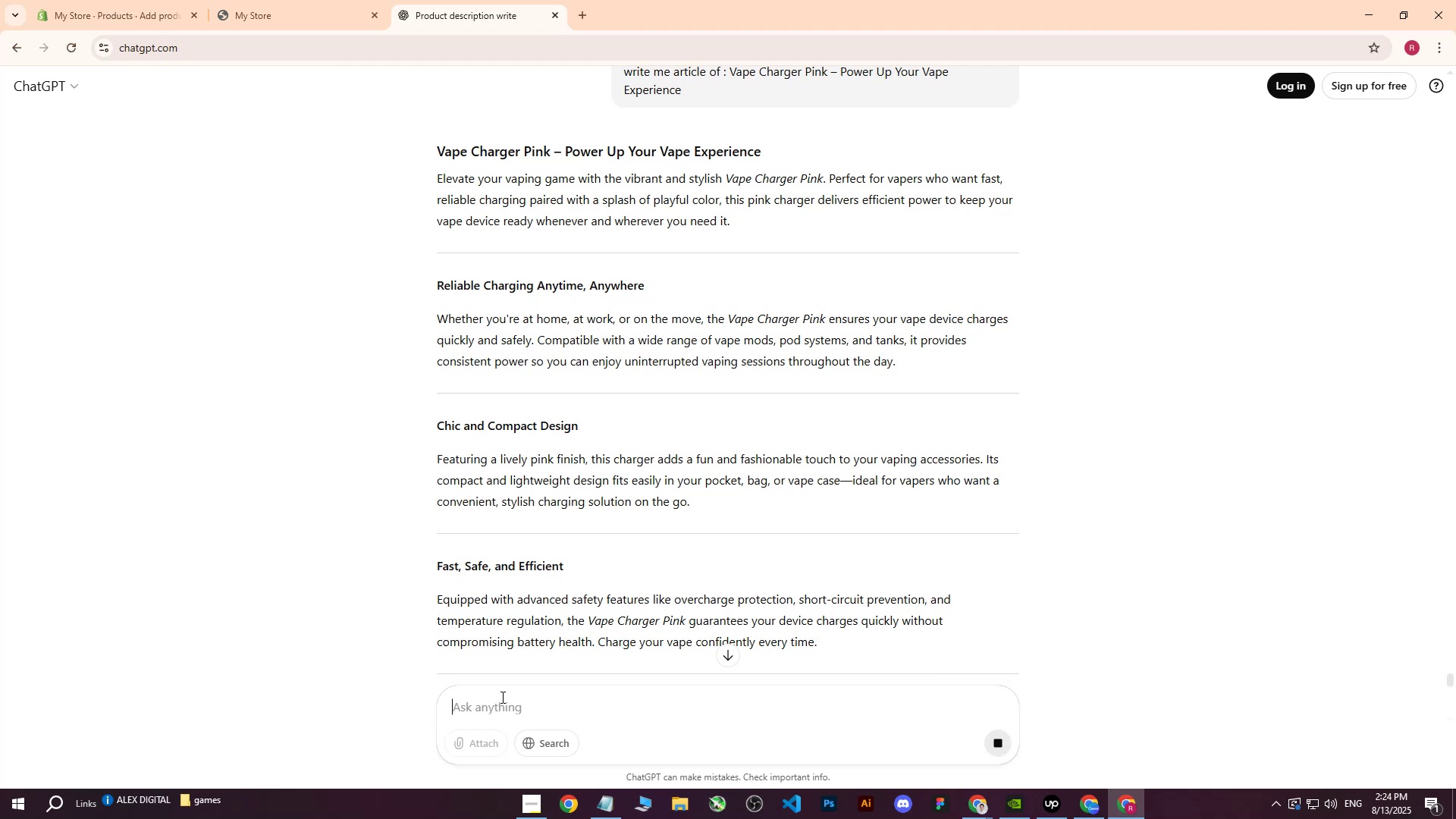 
hold_key(key=Backspace, duration=0.81)
 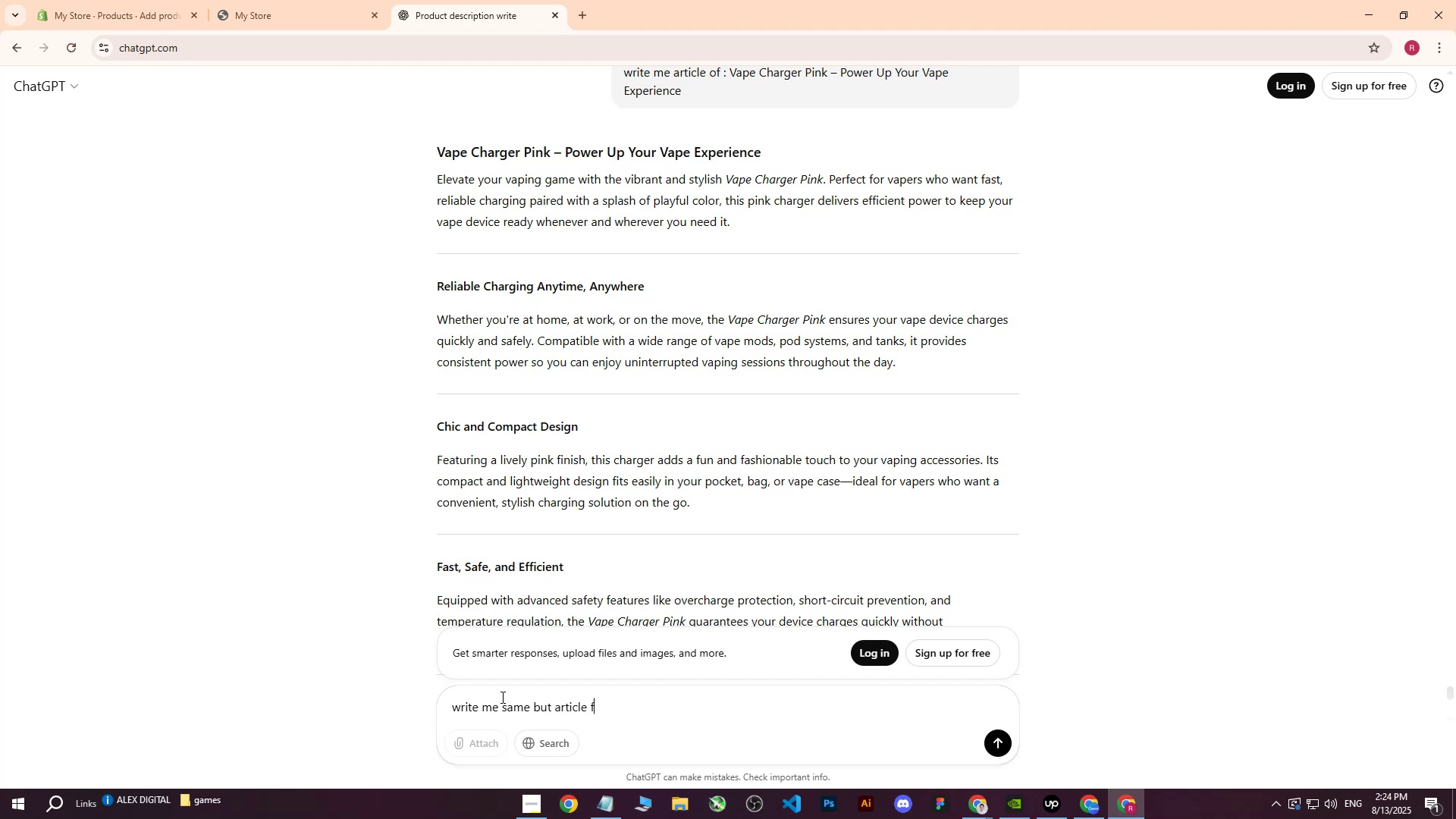 
key(Control+ControlLeft)
 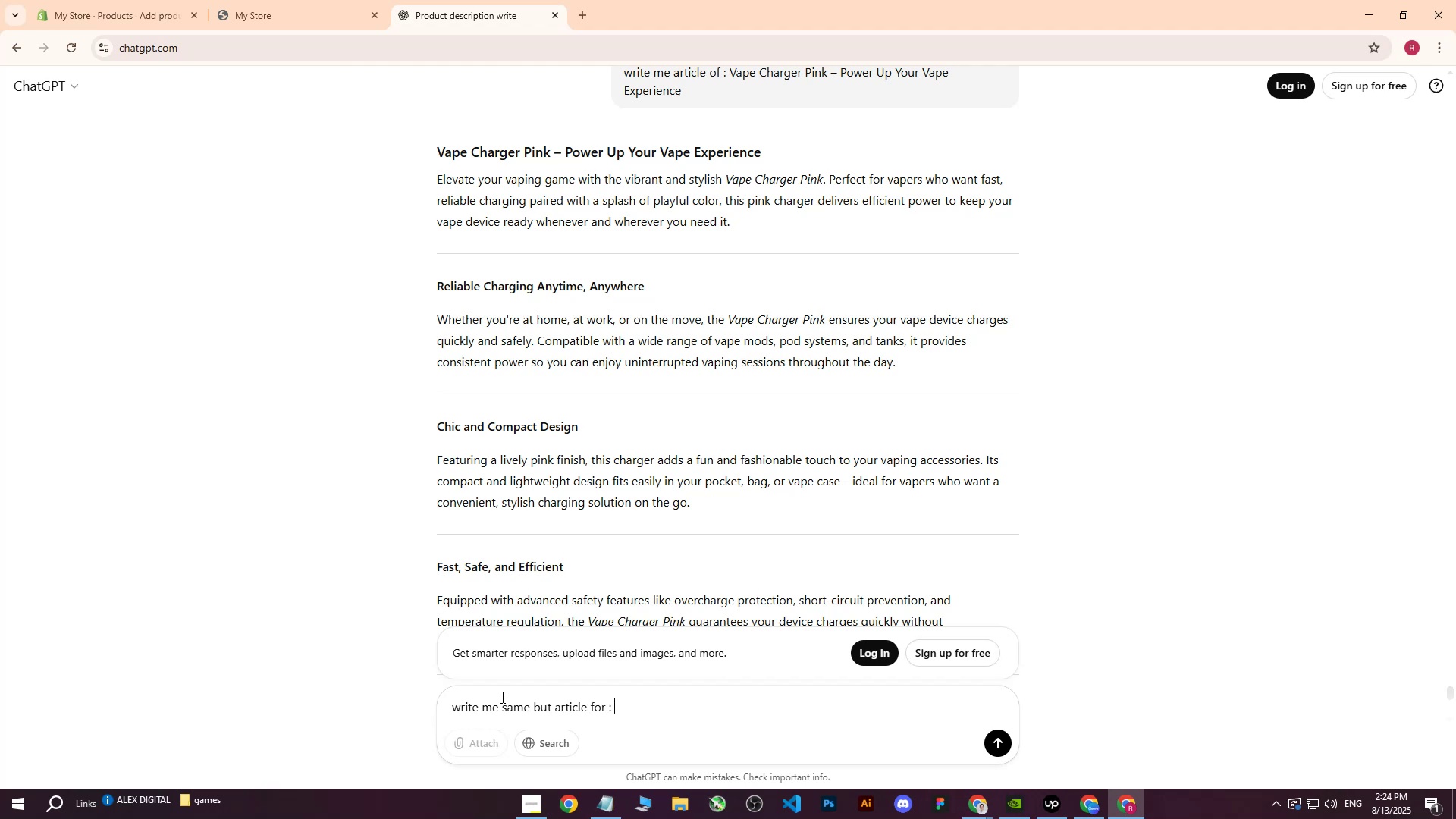 
key(Control+V)
 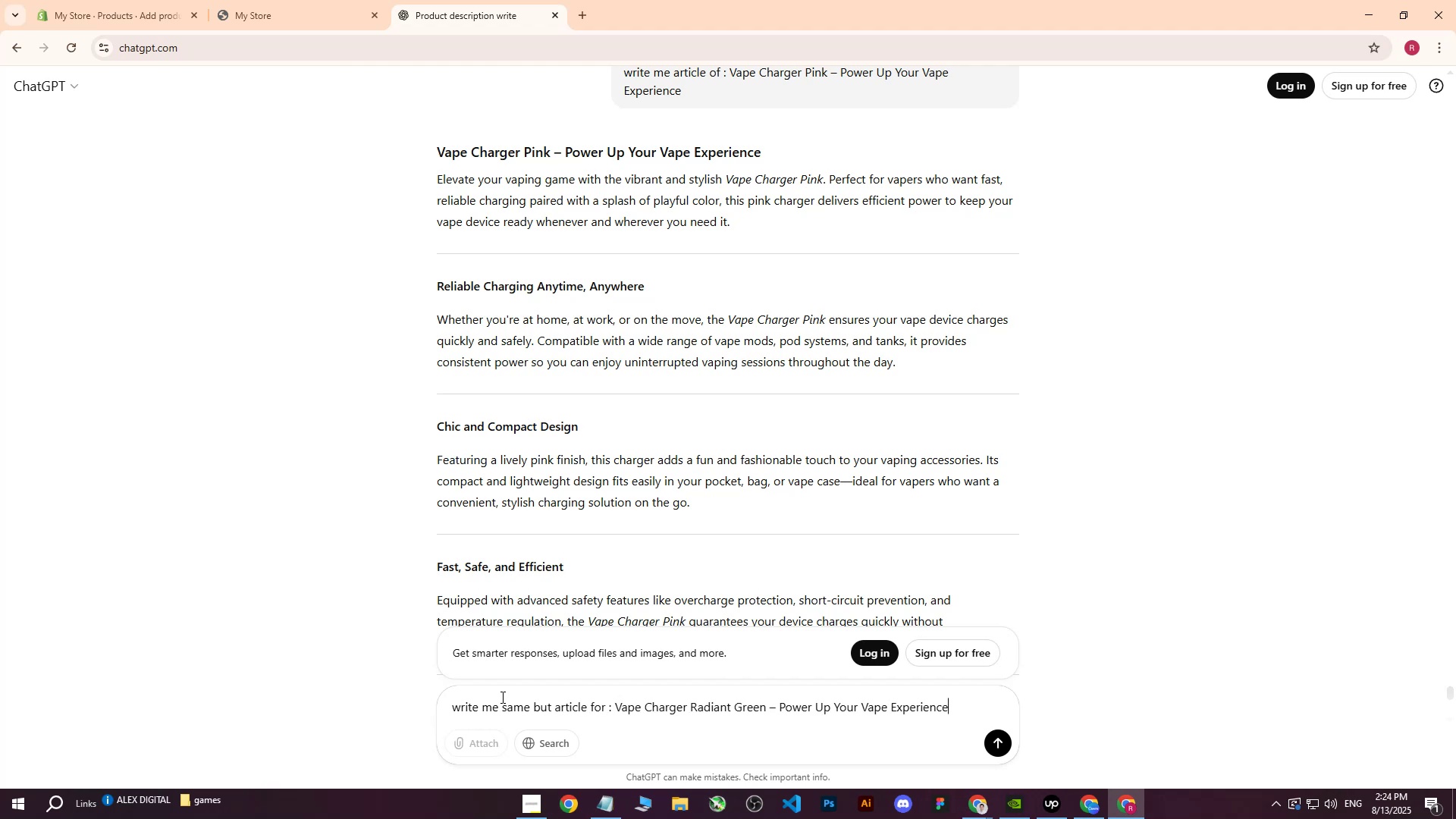 
key(Enter)
 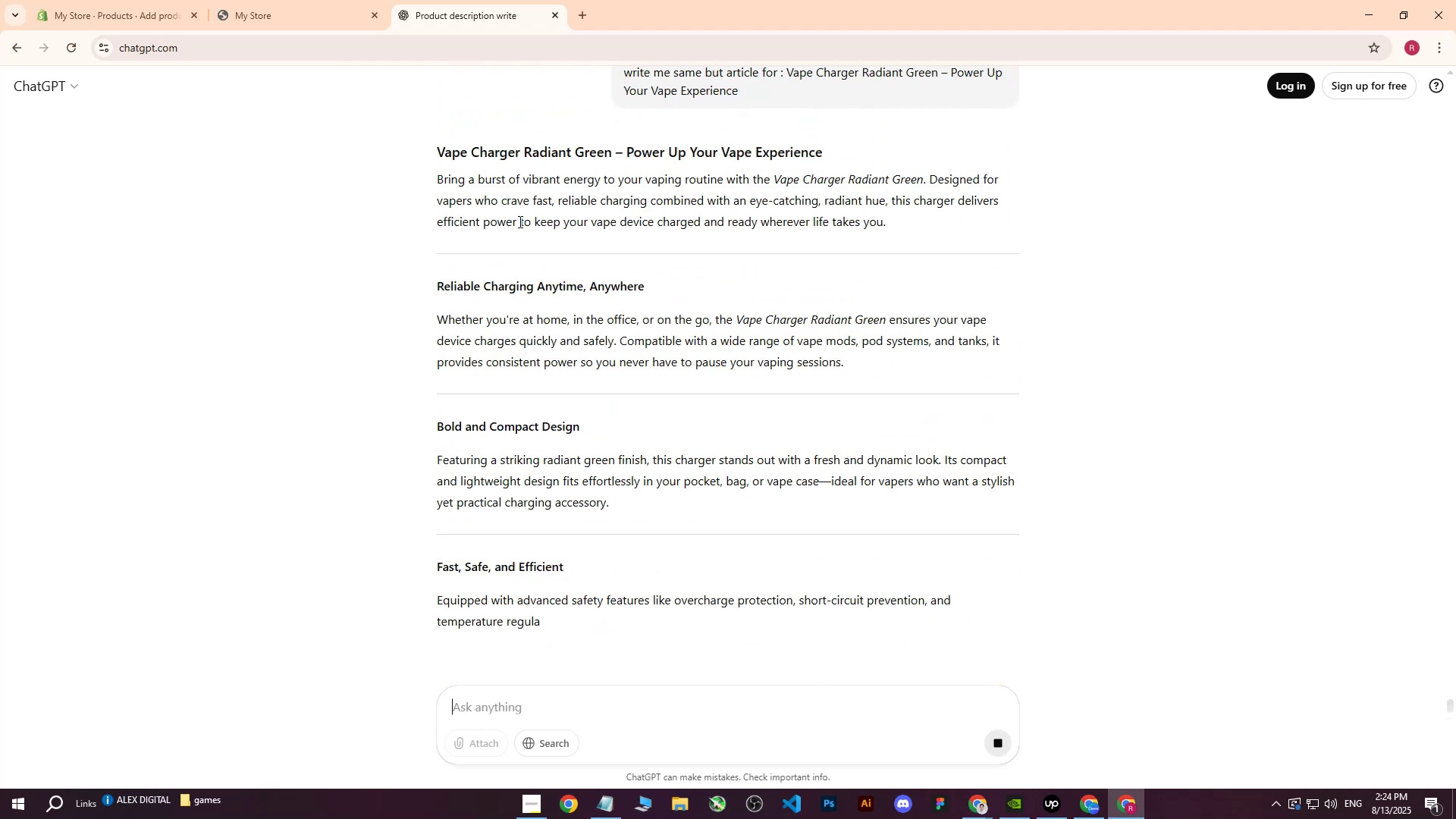 
left_click_drag(start_coordinate=[437, 174], to_coordinate=[907, 217])
 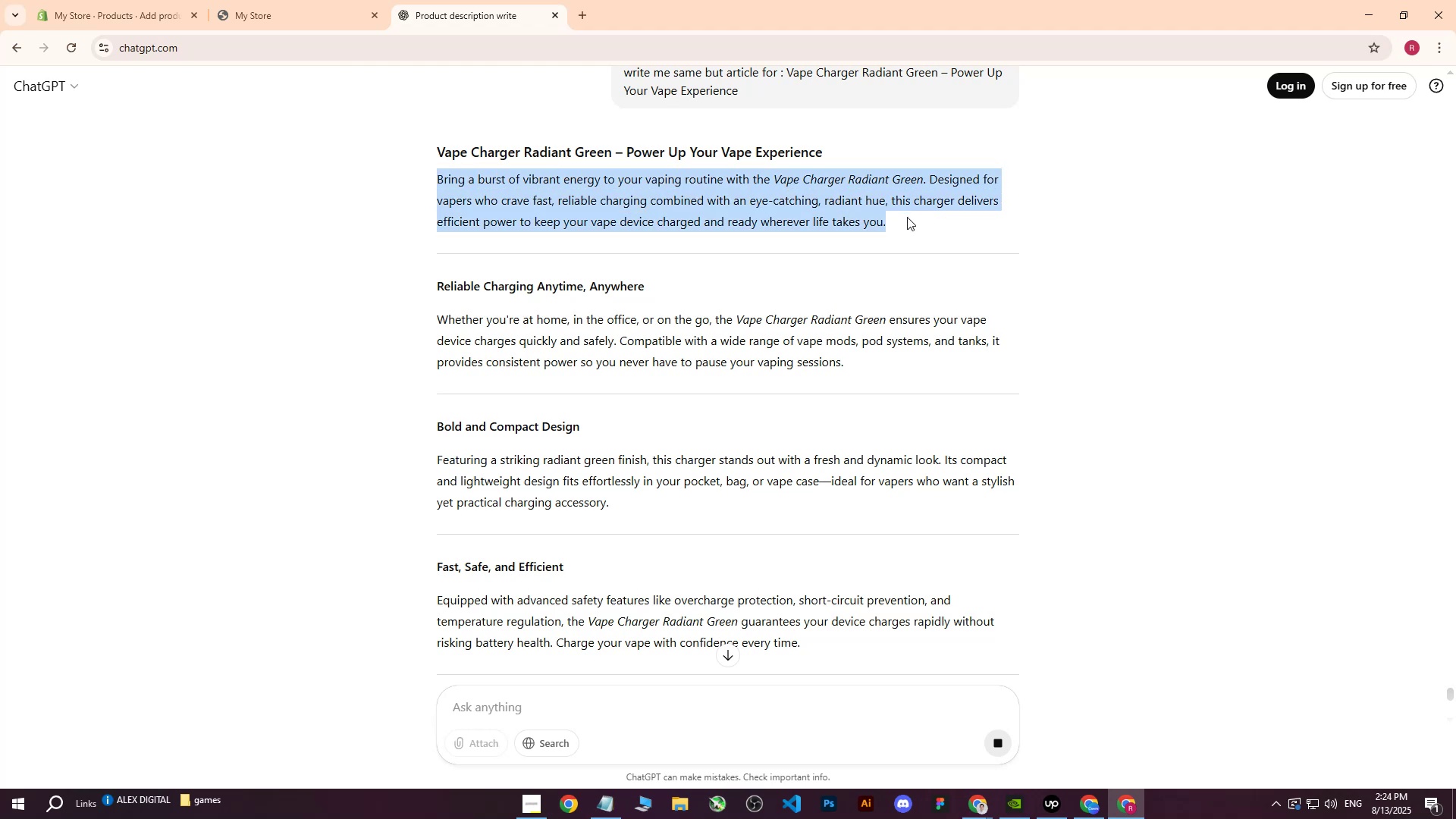 
key(Control+ControlLeft)
 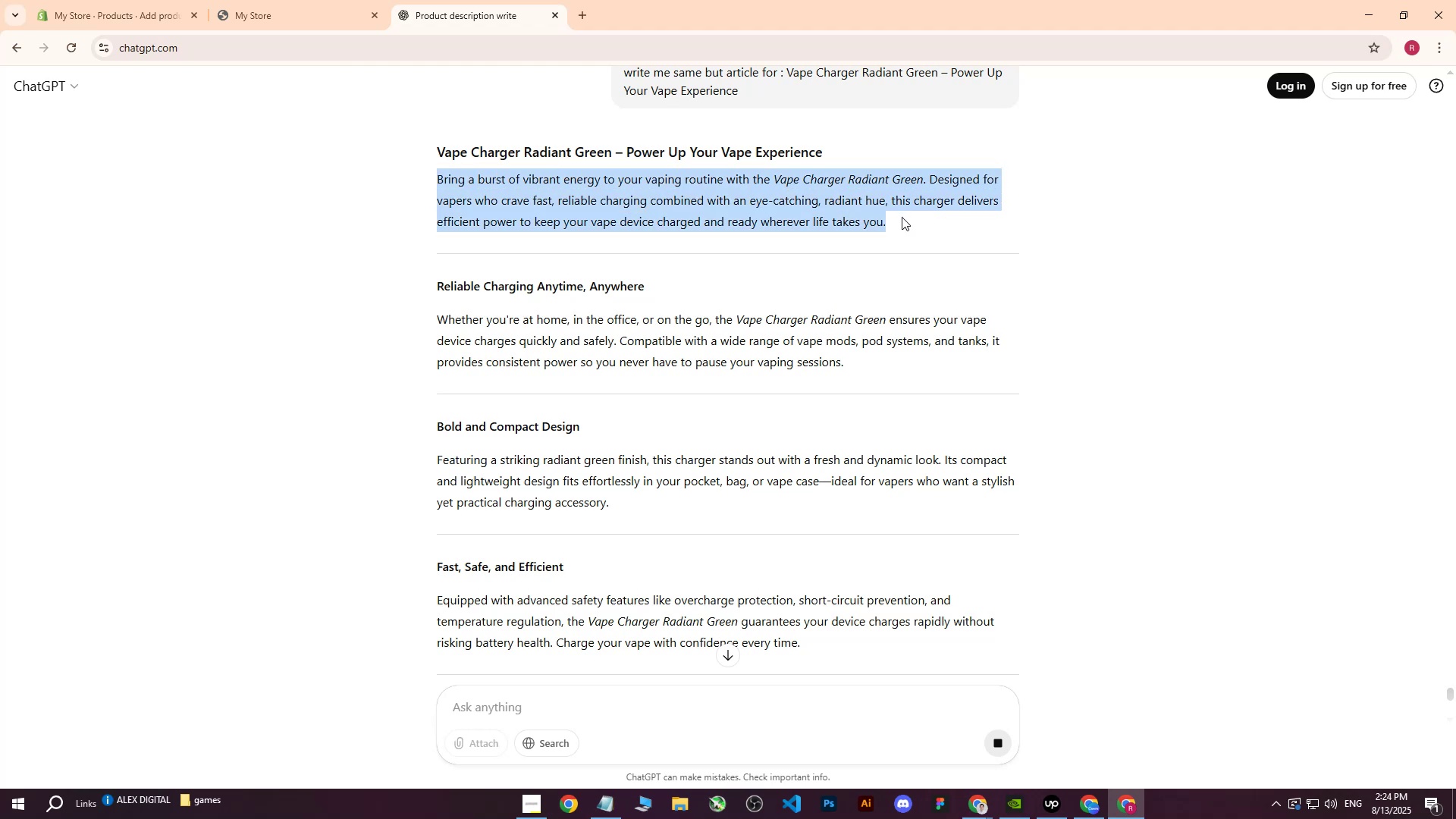 
key(Control+C)
 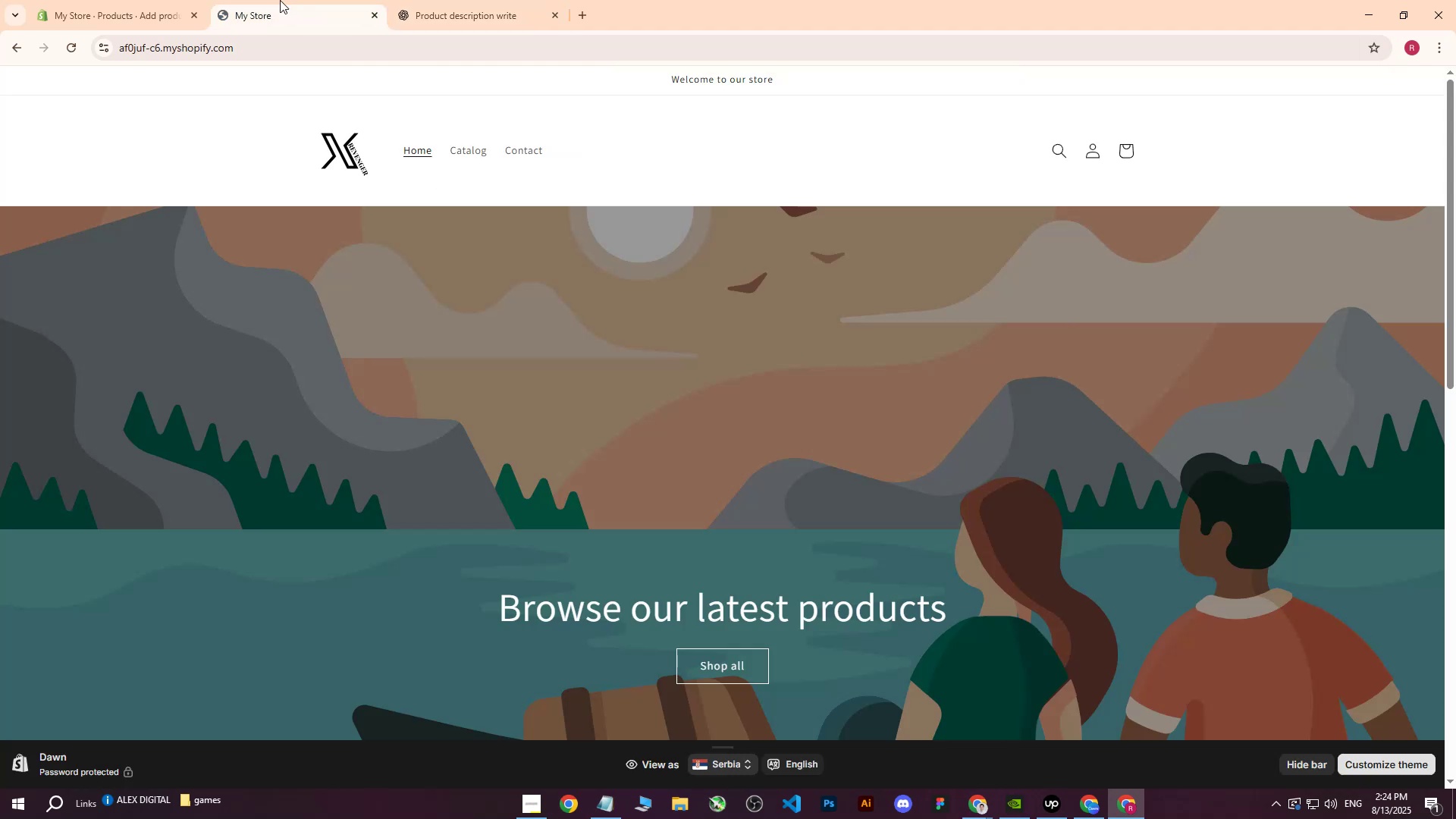 
double_click([113, 0])
 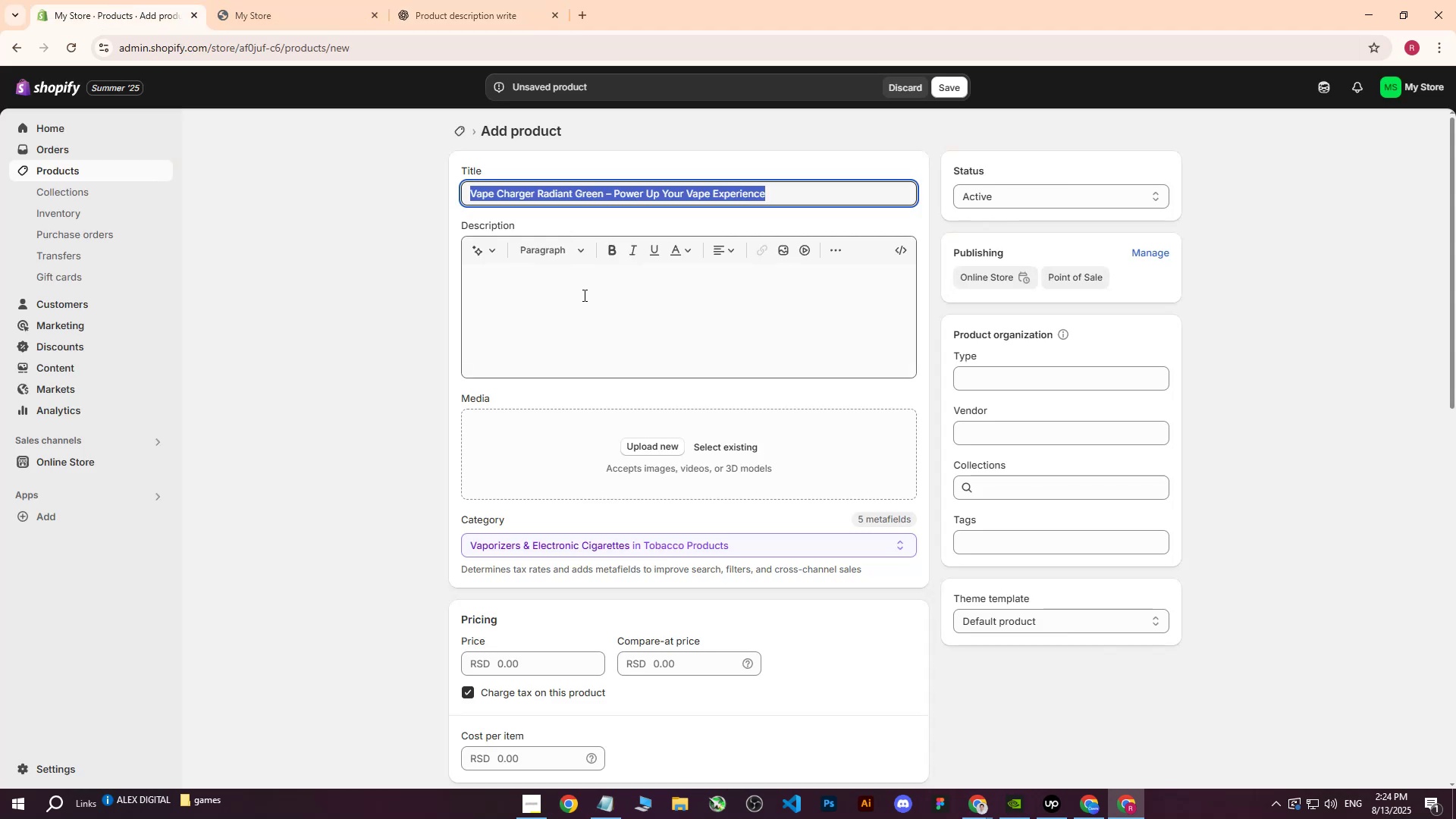 
left_click([582, 295])
 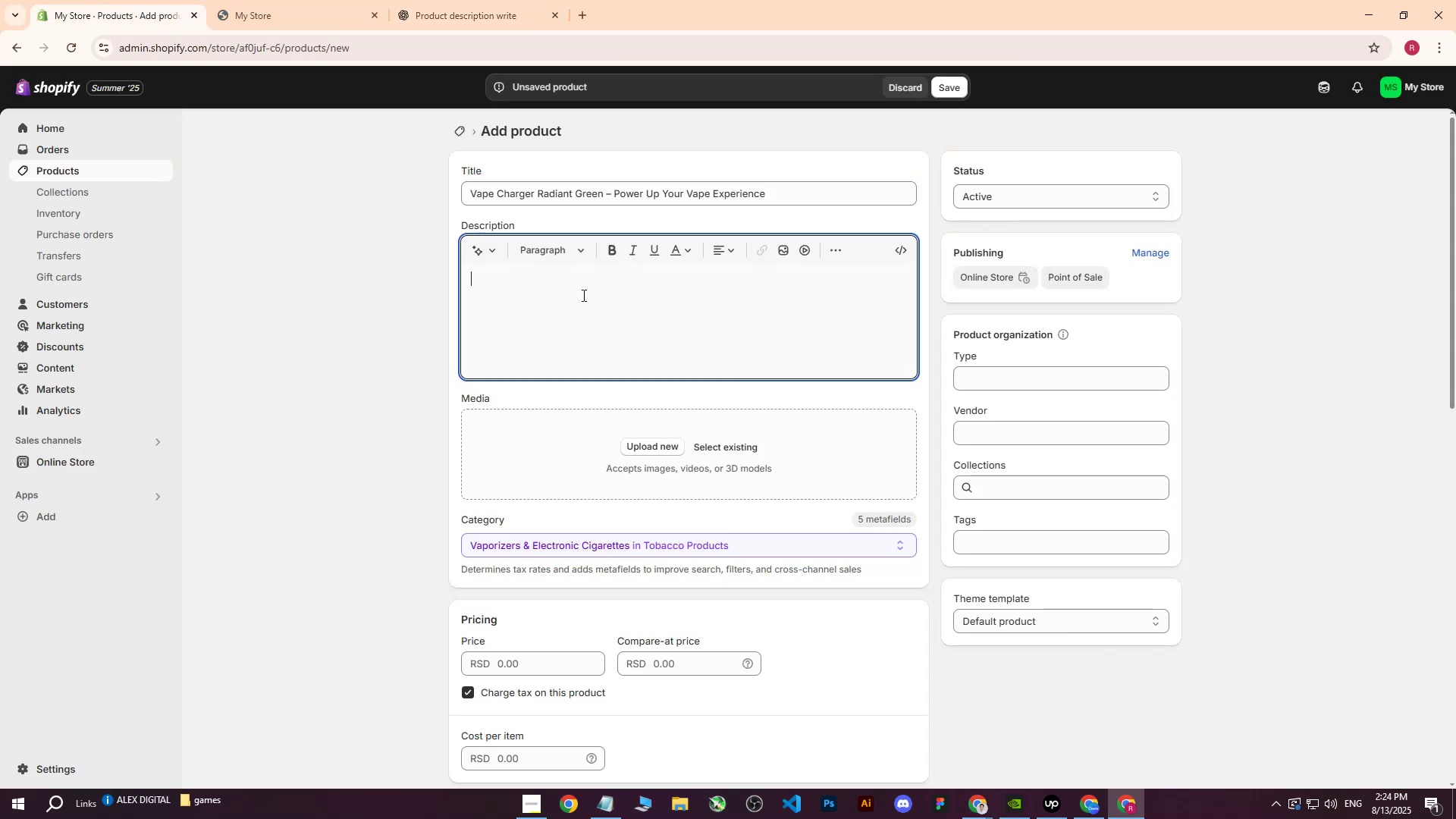 
key(Control+ControlLeft)
 